 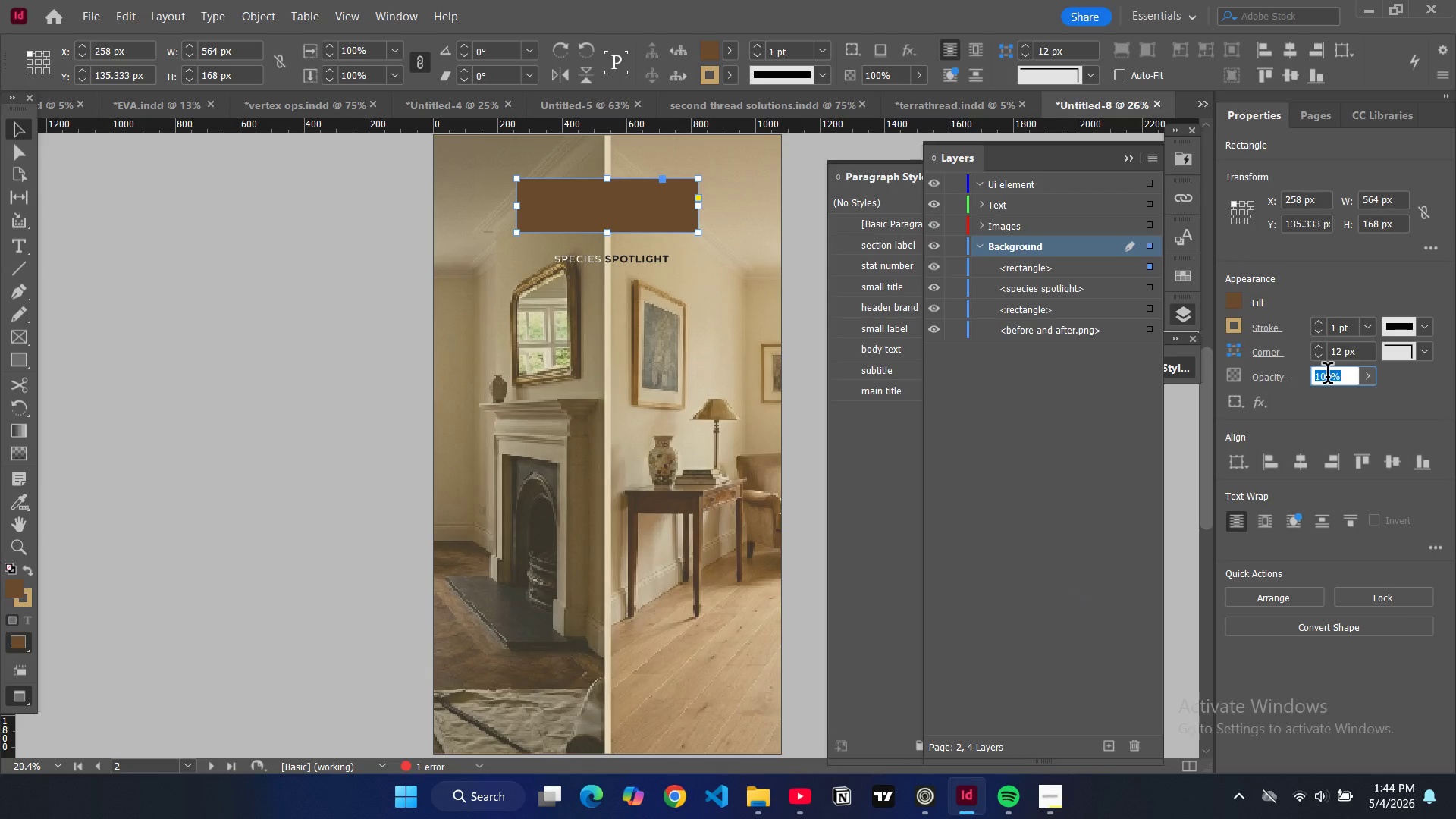 
type(30)
 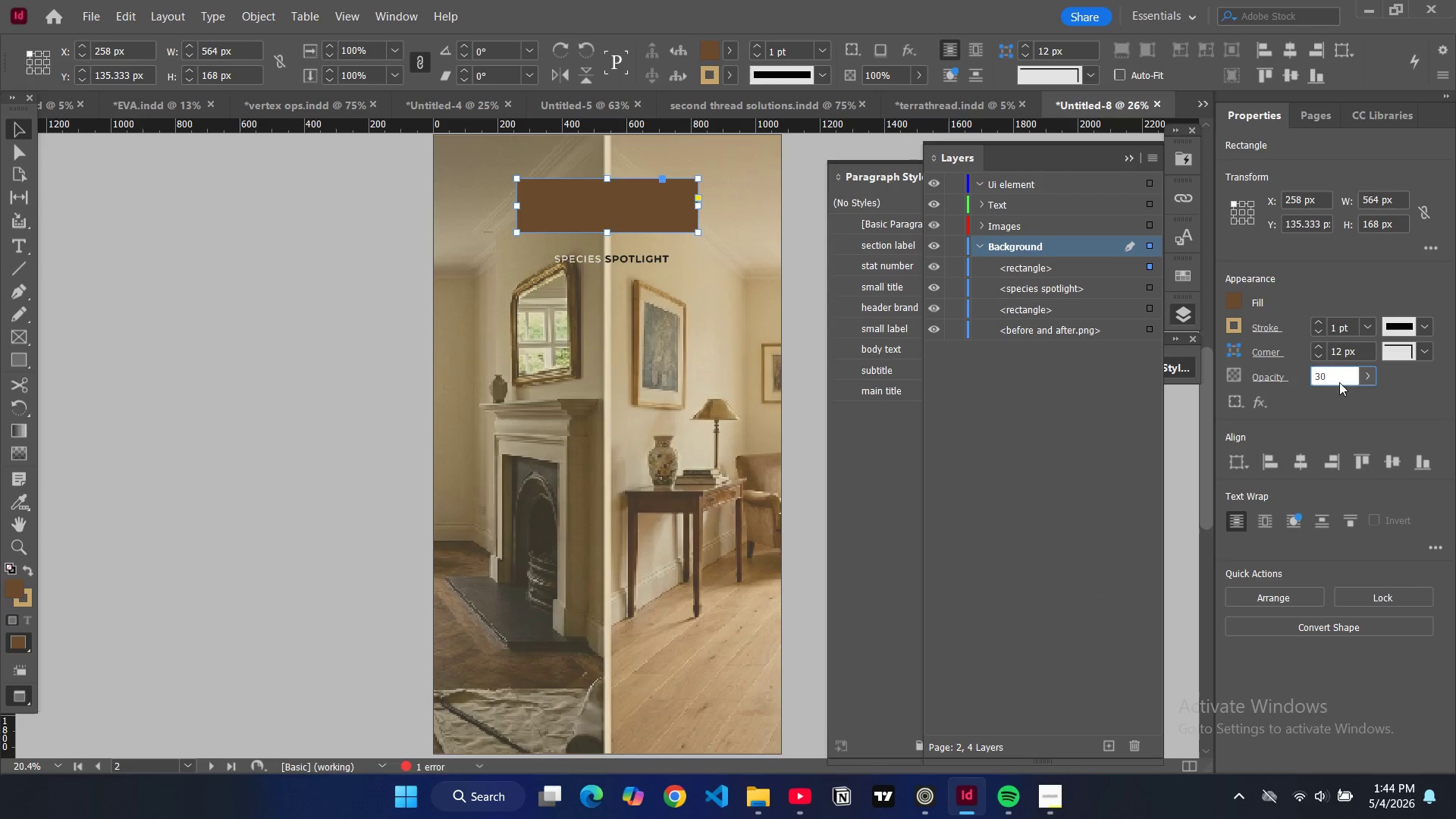 
key(Enter)
 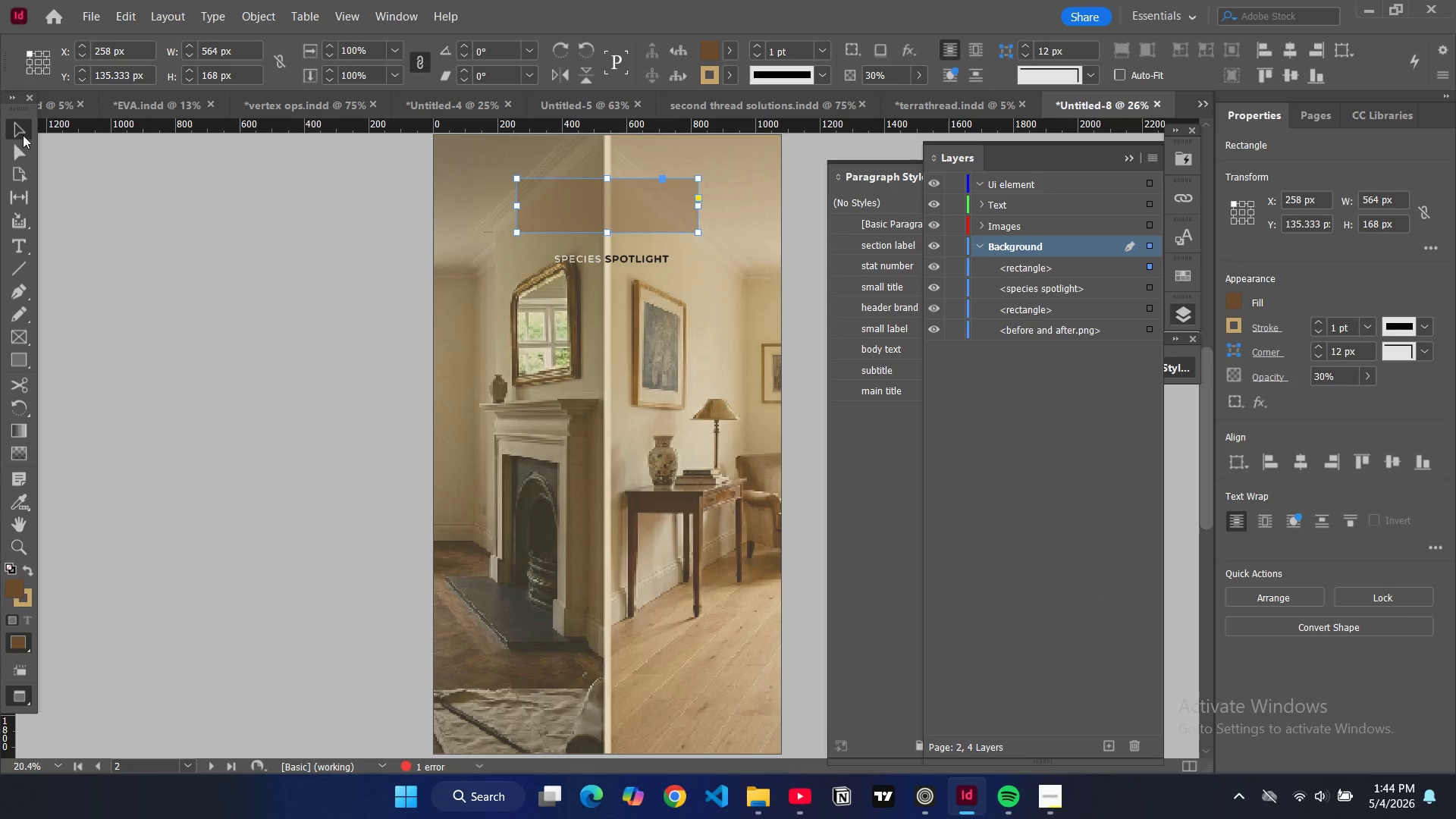 
left_click([19, 132])
 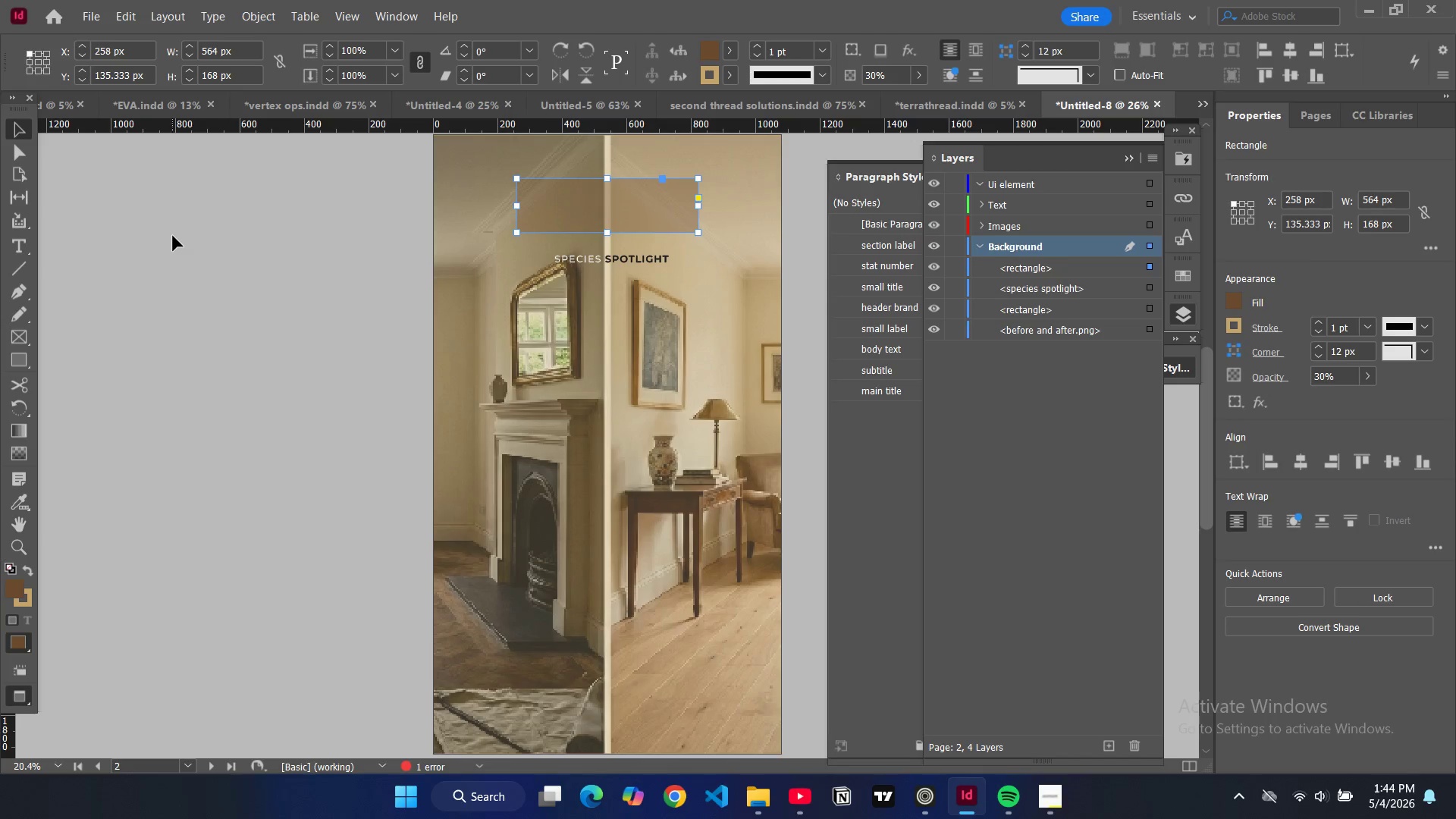 
left_click([173, 236])
 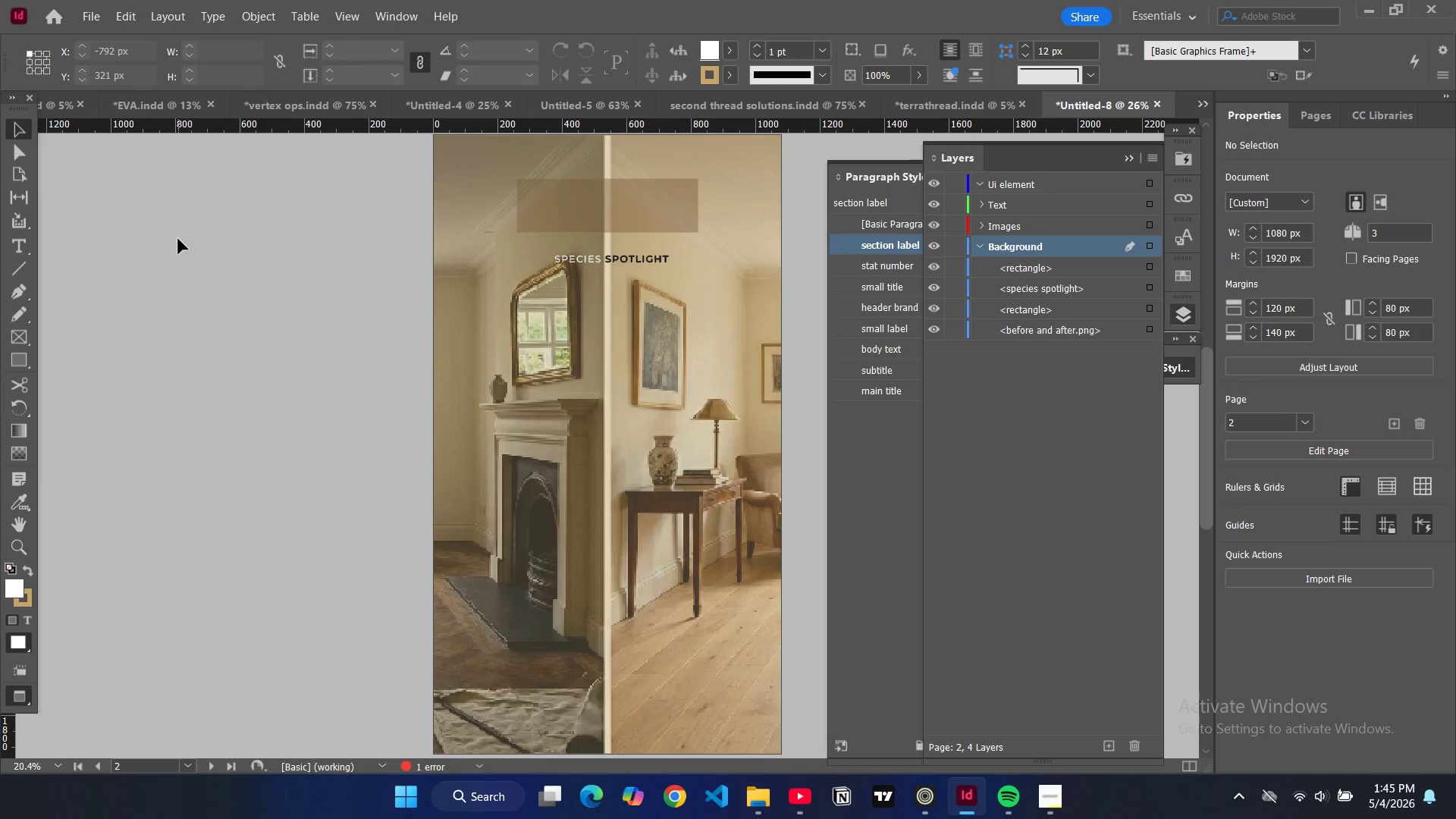 
wait(78.64)
 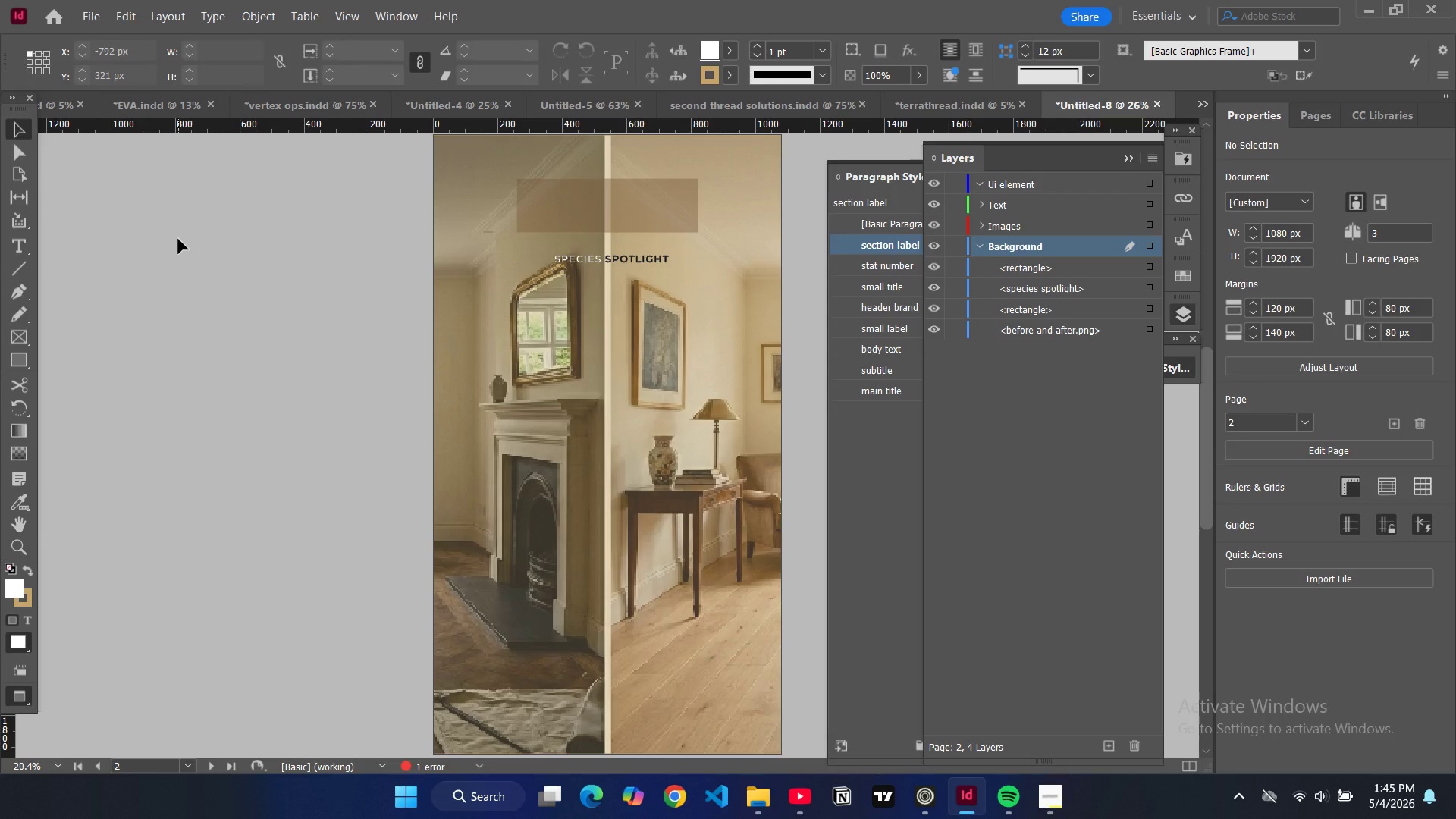 
left_click([648, 221])
 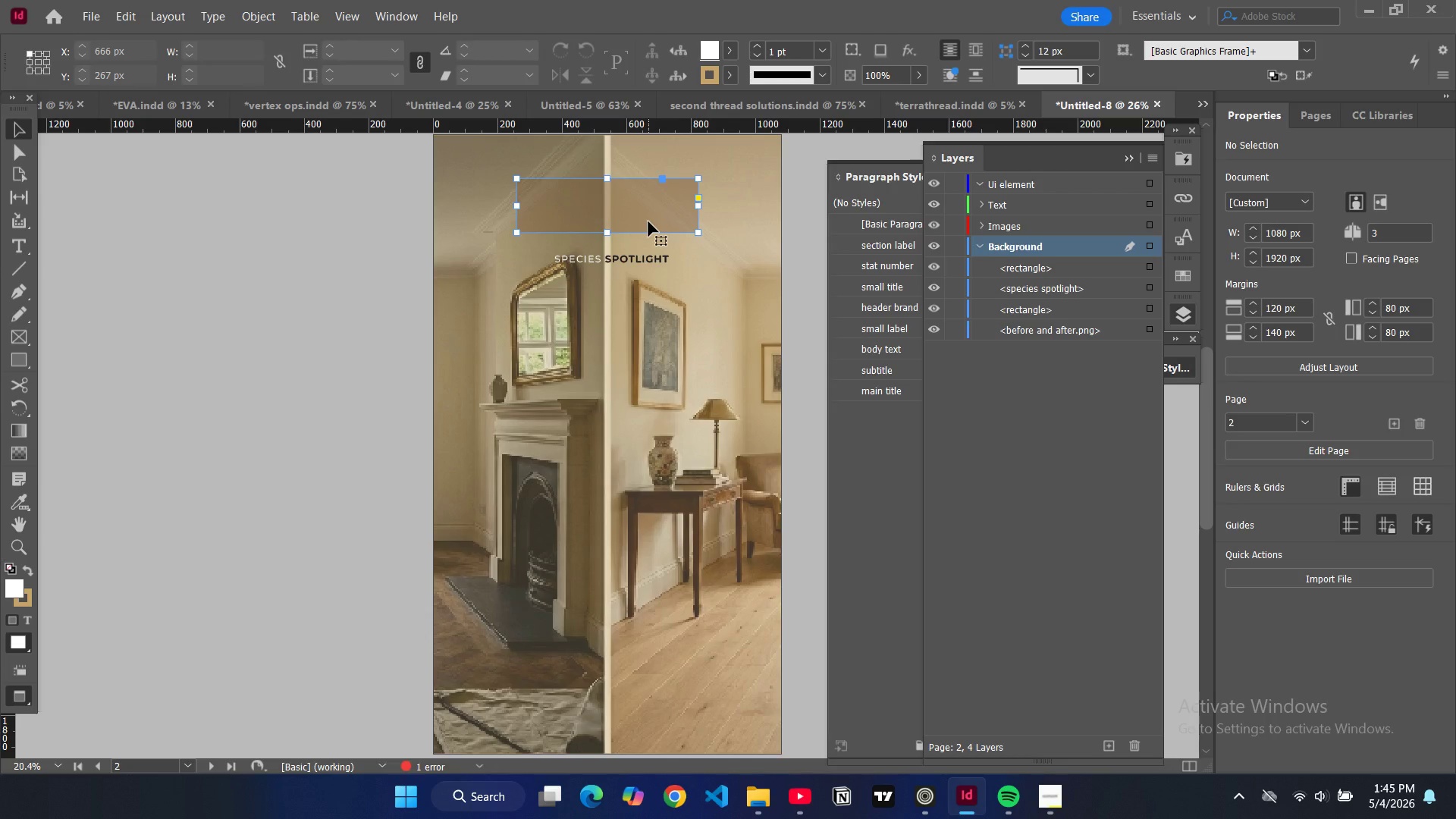 
key(Control+V)
 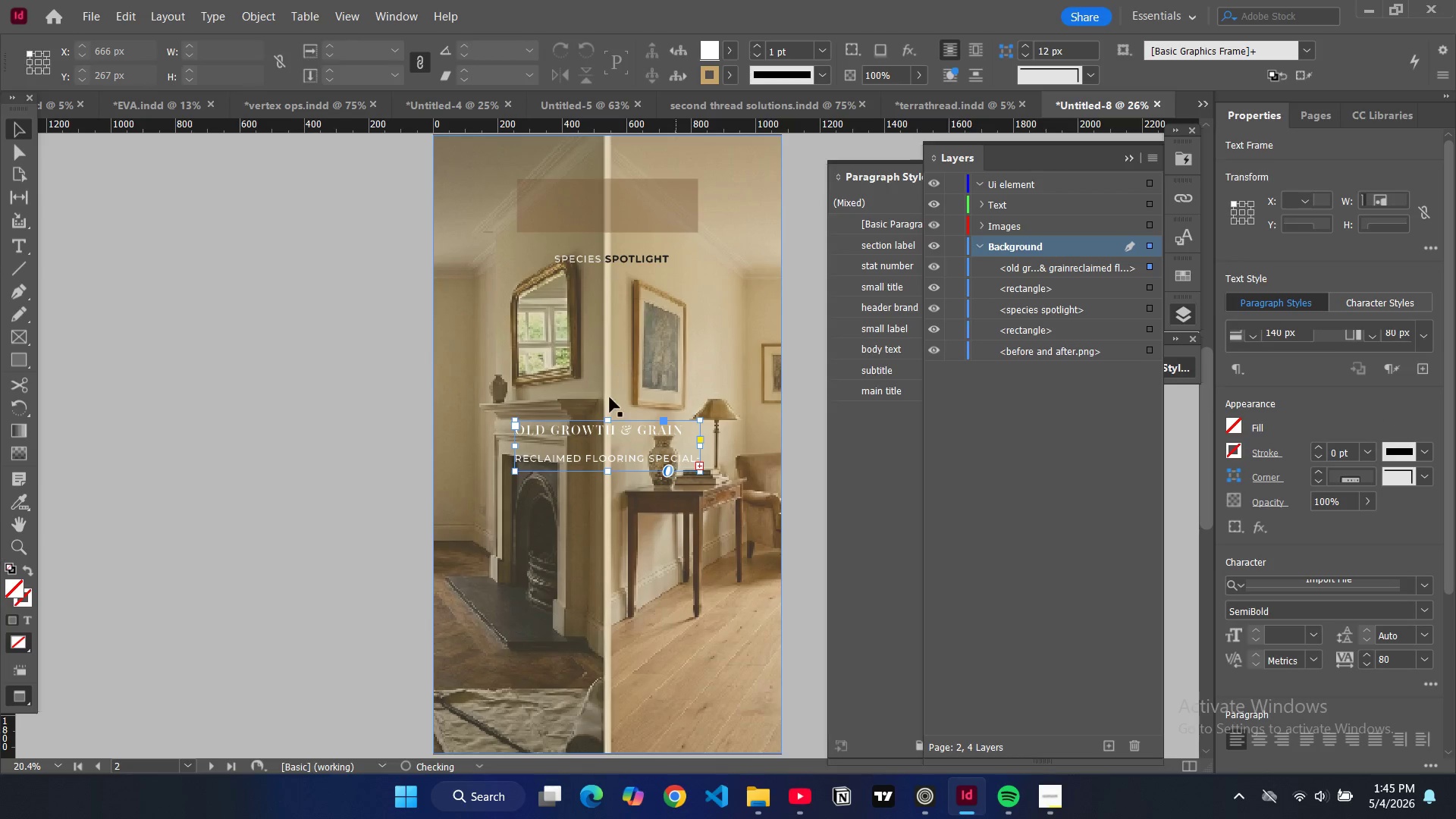 
left_click_drag(start_coordinate=[595, 441], to_coordinate=[607, 236])
 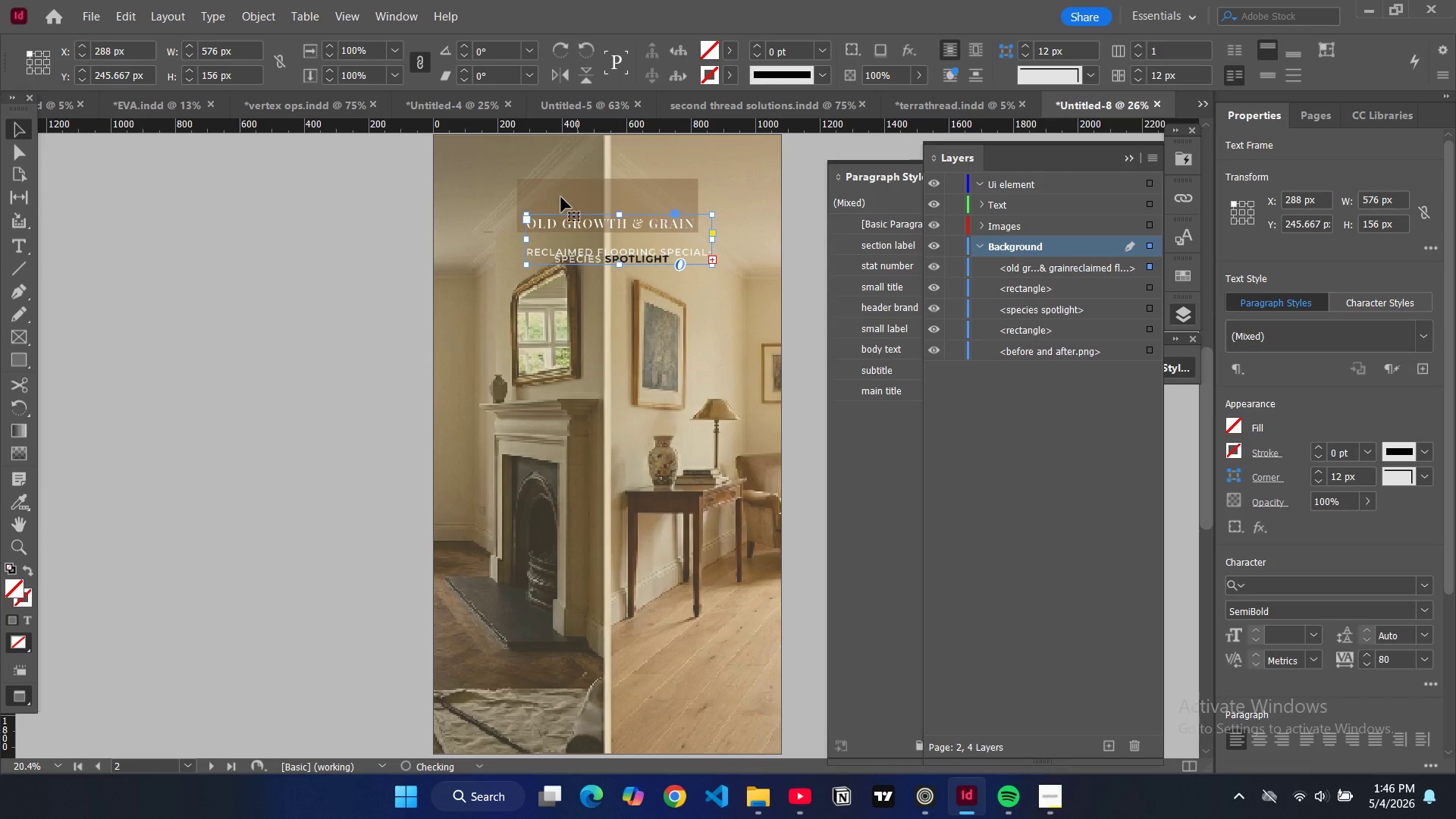 
left_click([561, 197])
 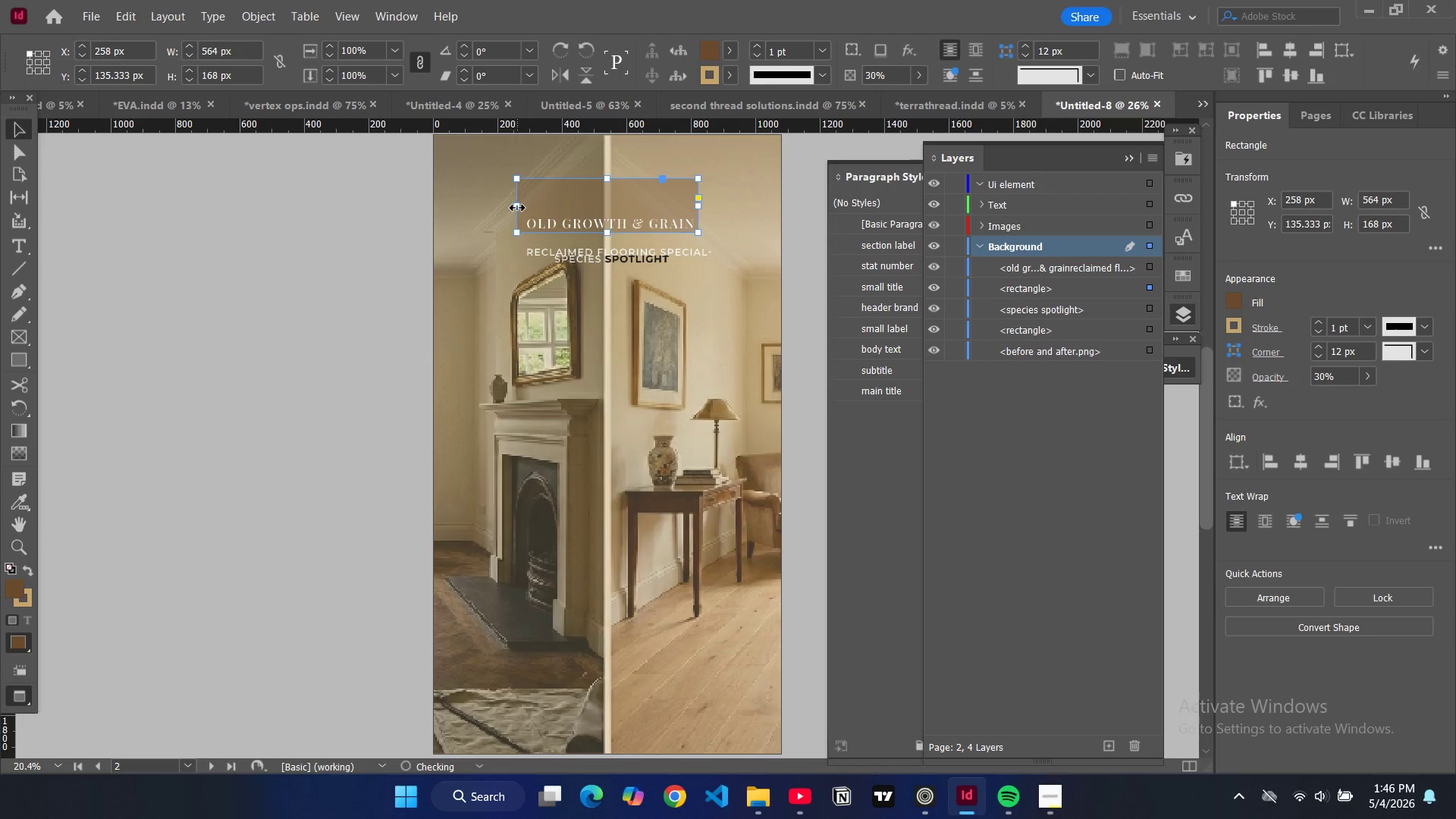 
left_click_drag(start_coordinate=[517, 208], to_coordinate=[469, 209])
 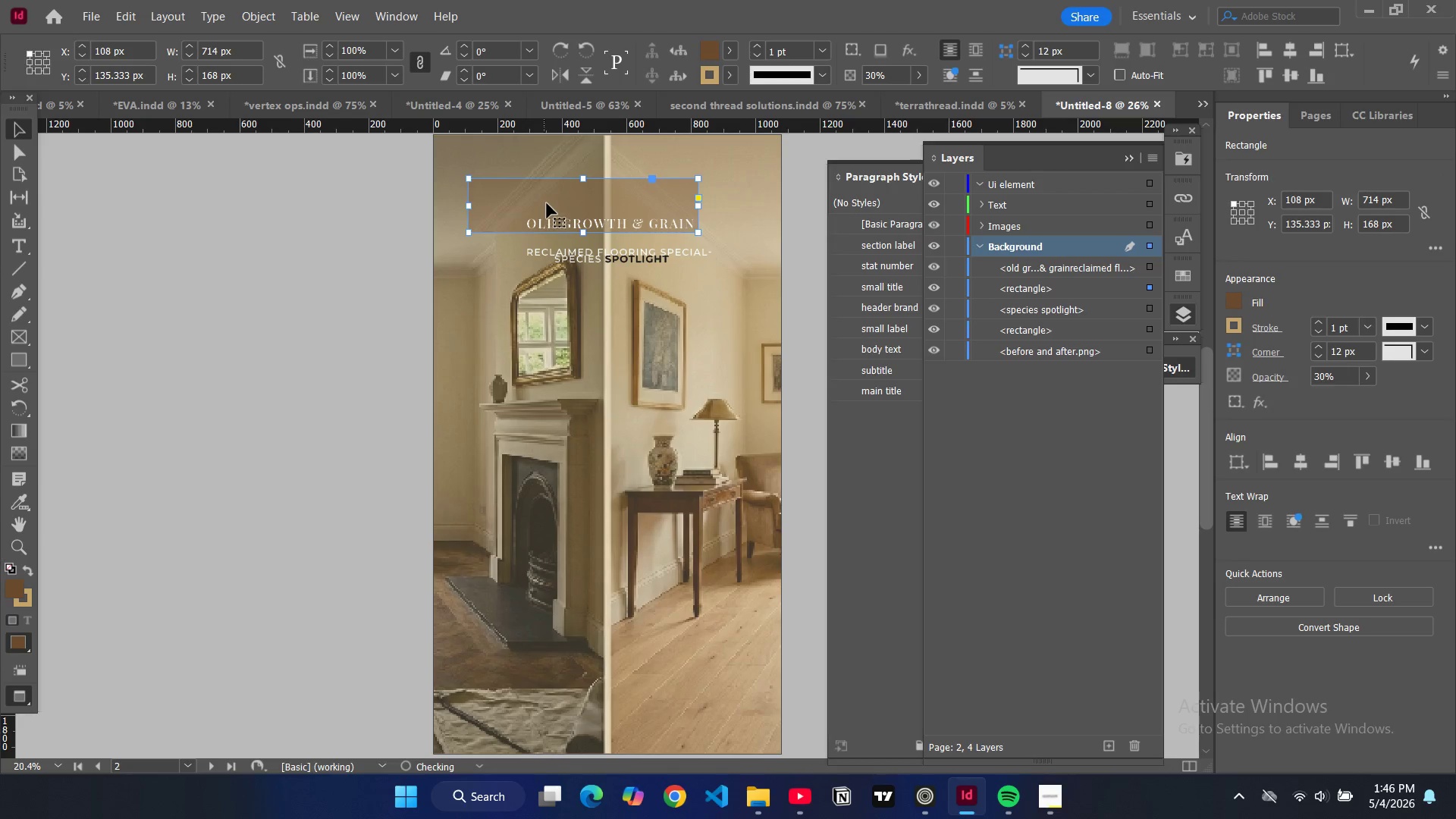 
left_click_drag(start_coordinate=[547, 203], to_coordinate=[569, 201])
 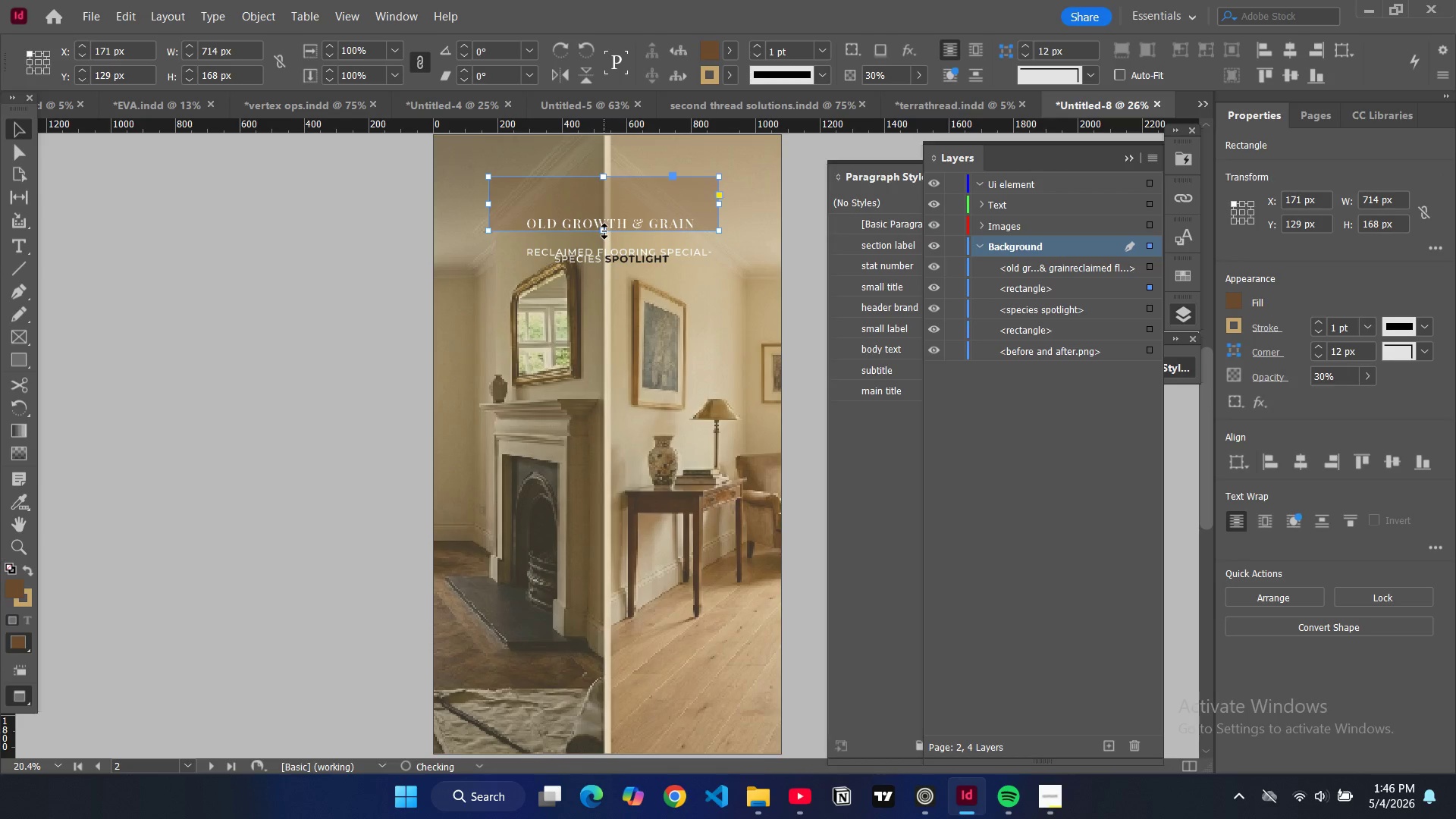 
left_click([604, 231])
 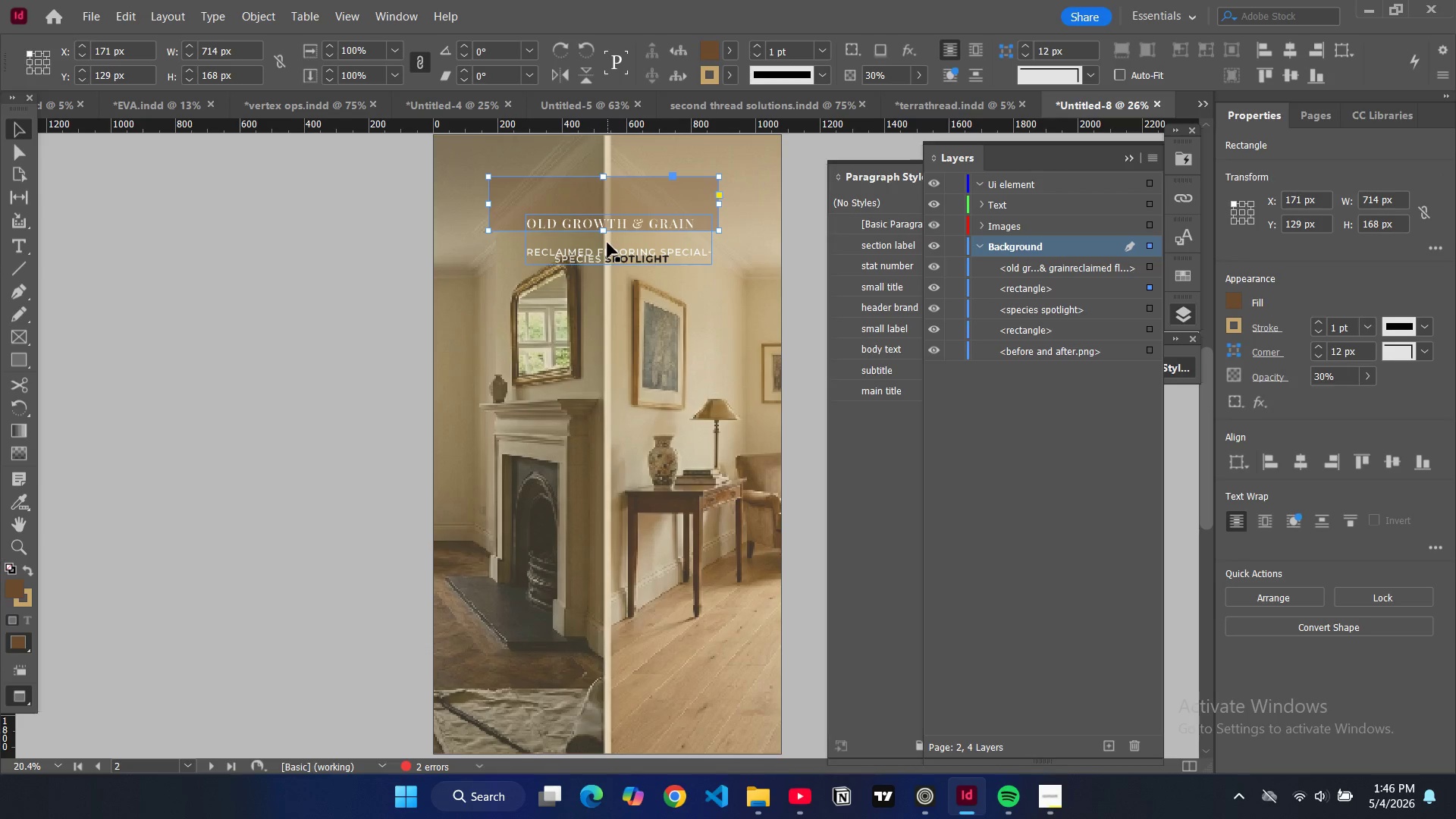 
double_click([607, 243])
 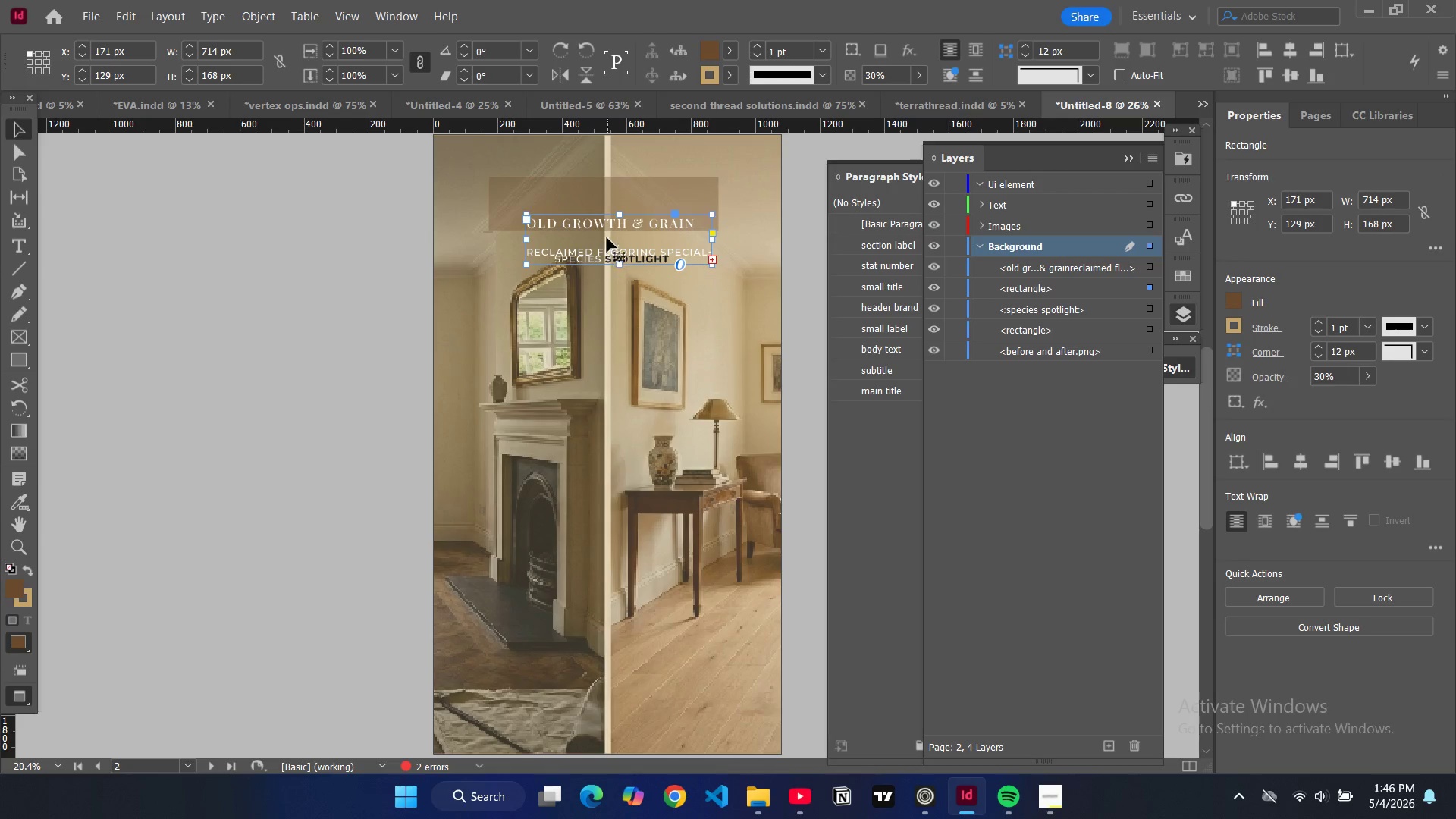 
left_click_drag(start_coordinate=[609, 243], to_coordinate=[598, 213])
 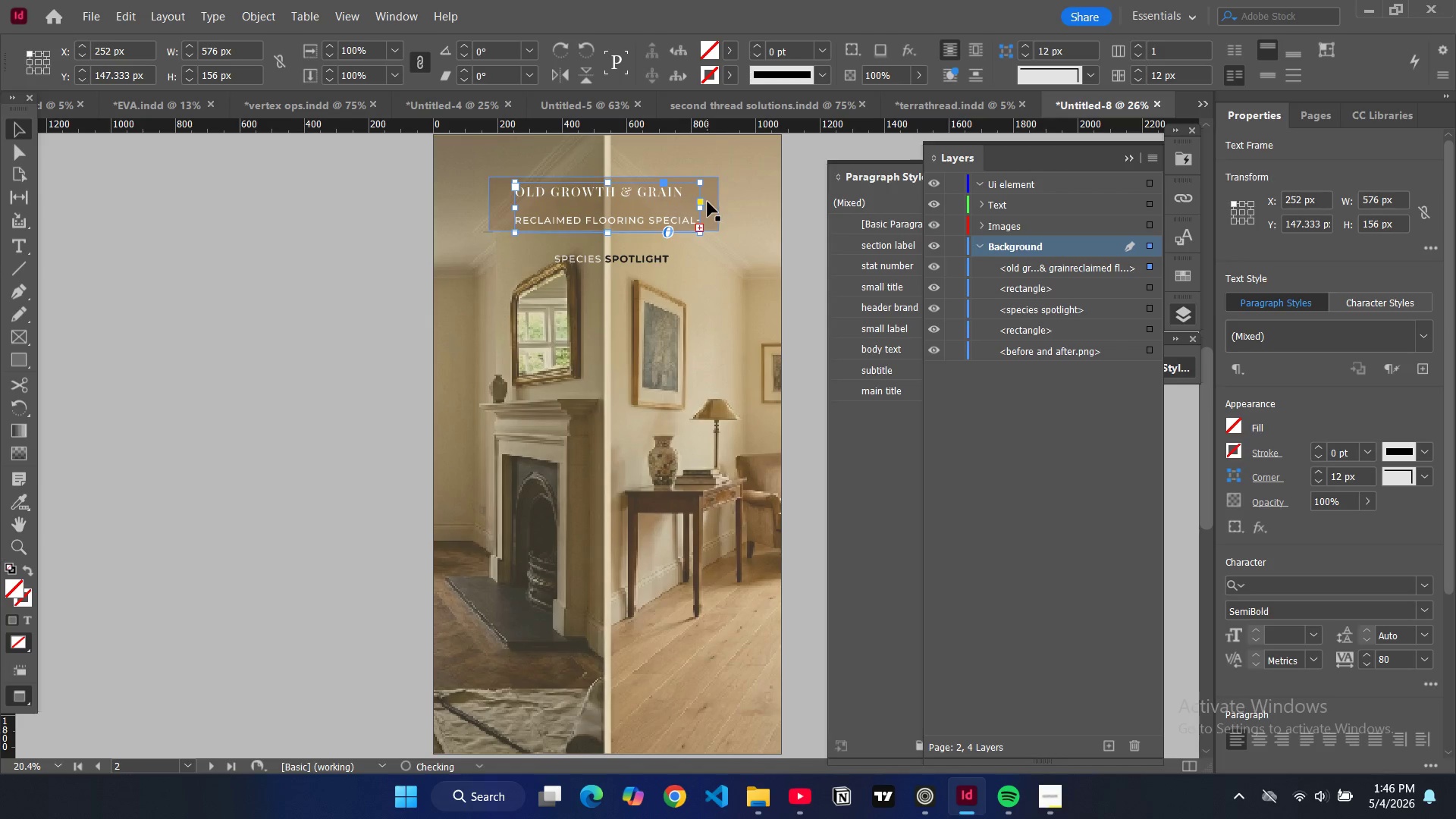 
left_click([708, 202])
 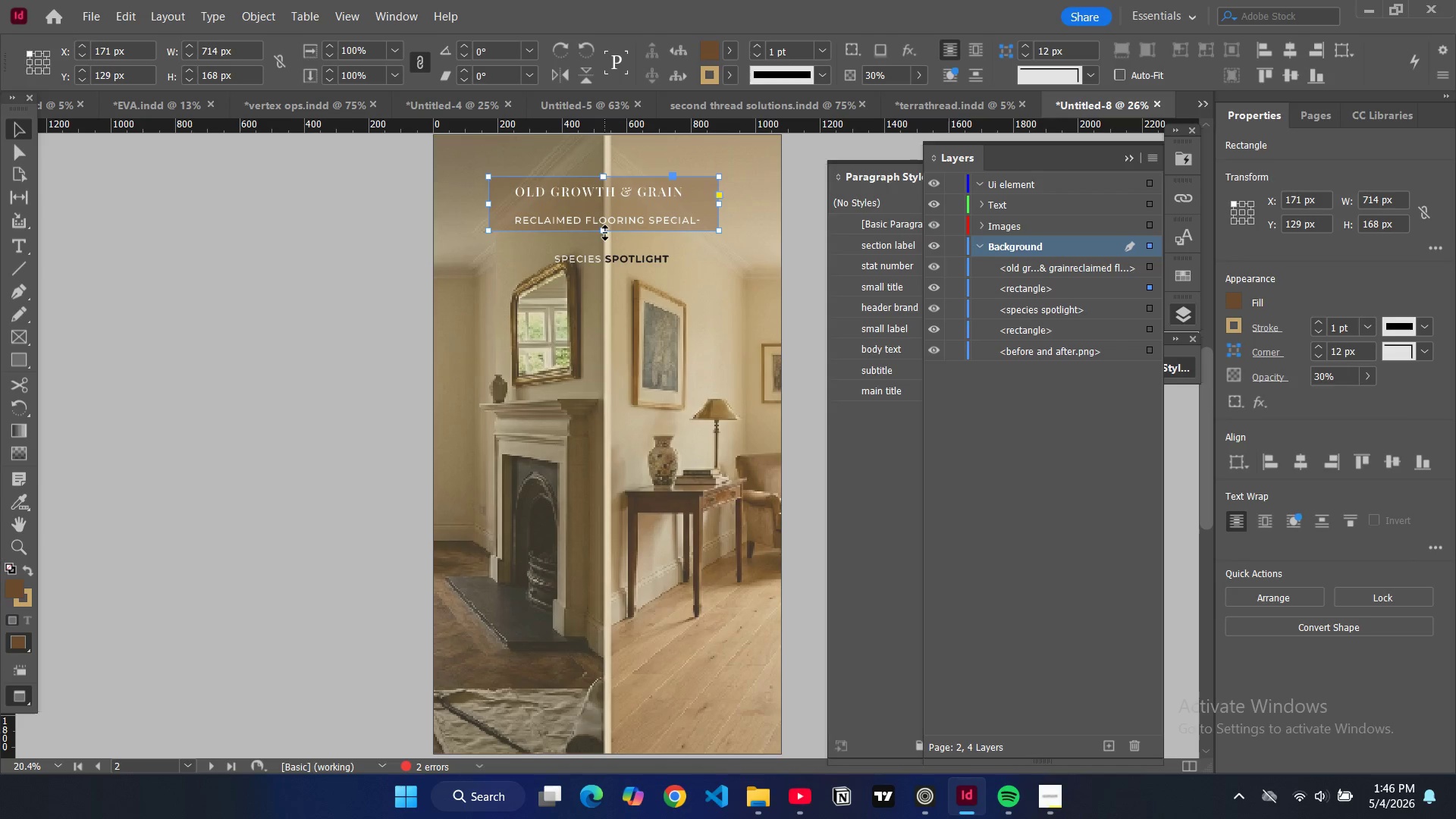 
left_click_drag(start_coordinate=[605, 231], to_coordinate=[609, 246])
 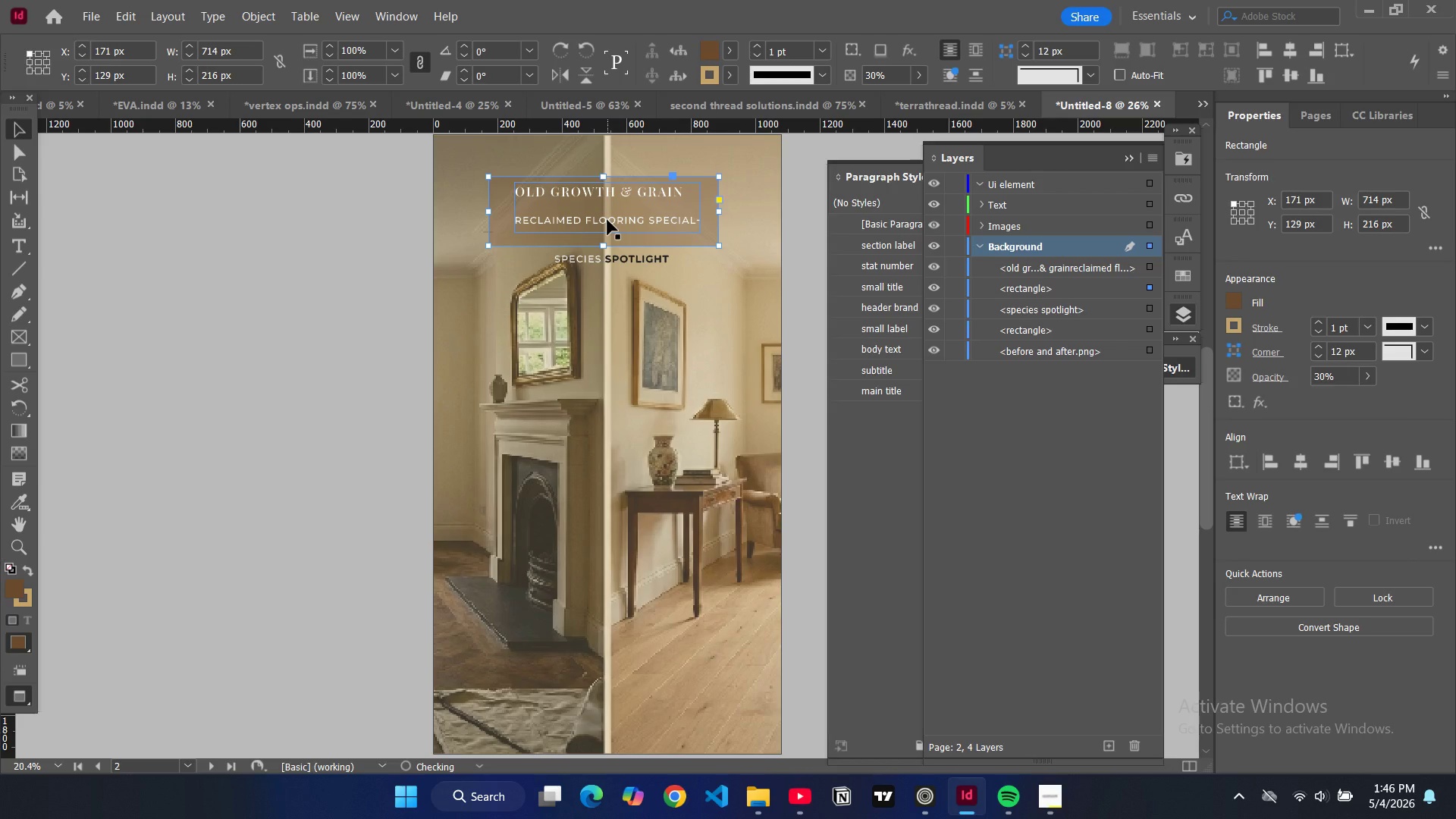 
left_click([607, 220])
 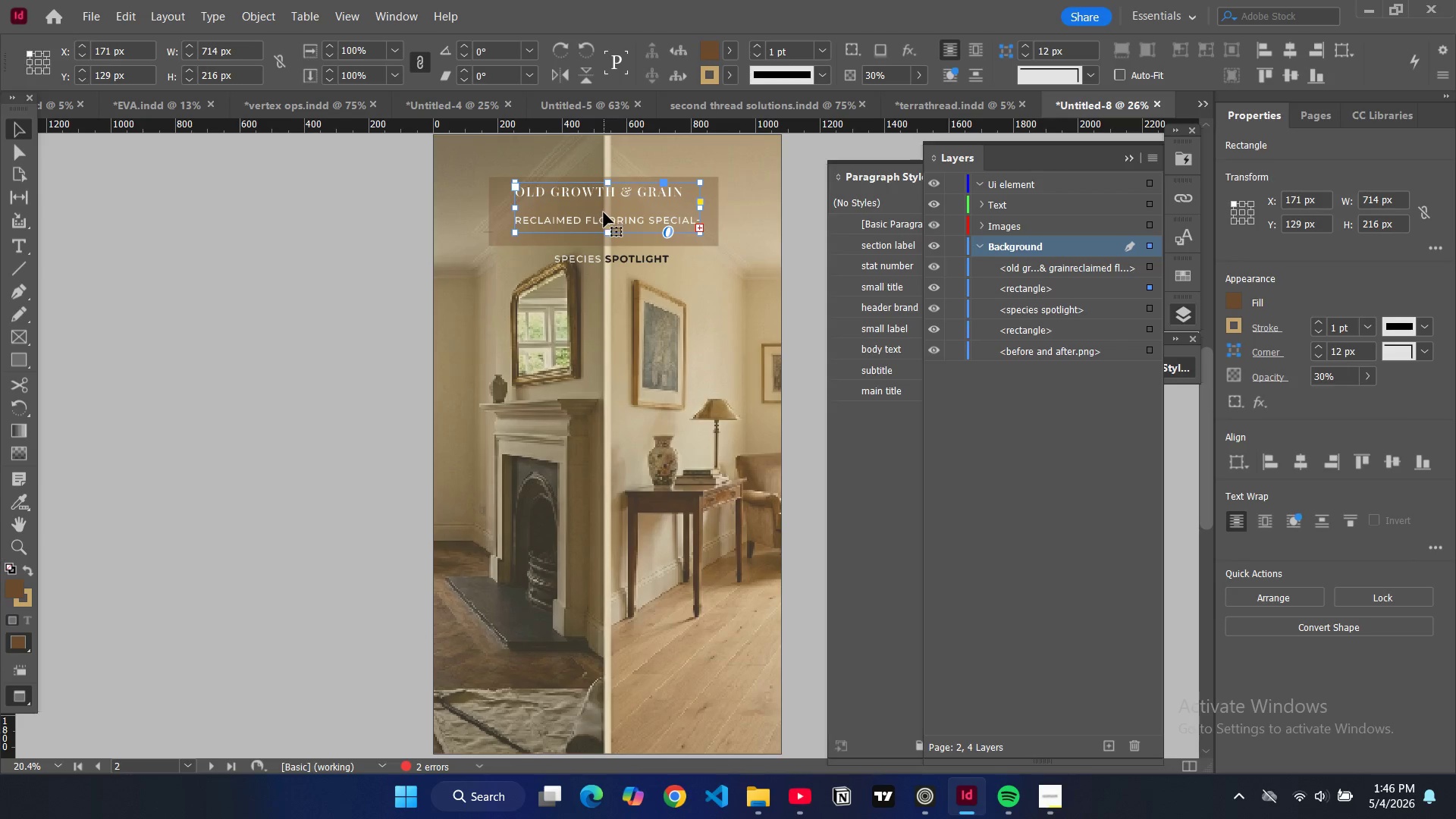 
left_click_drag(start_coordinate=[604, 210], to_coordinate=[604, 221])
 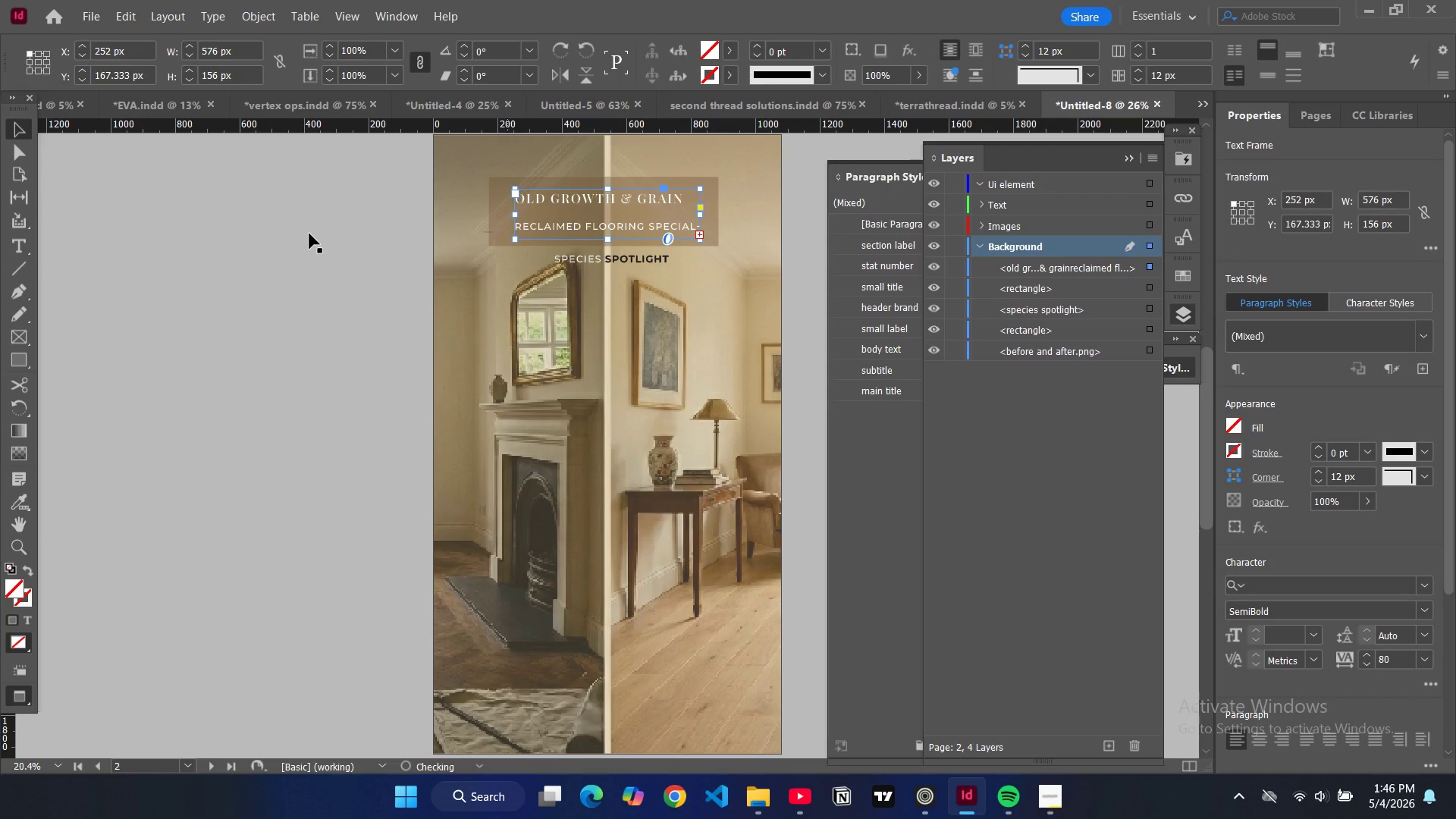 
left_click([309, 234])
 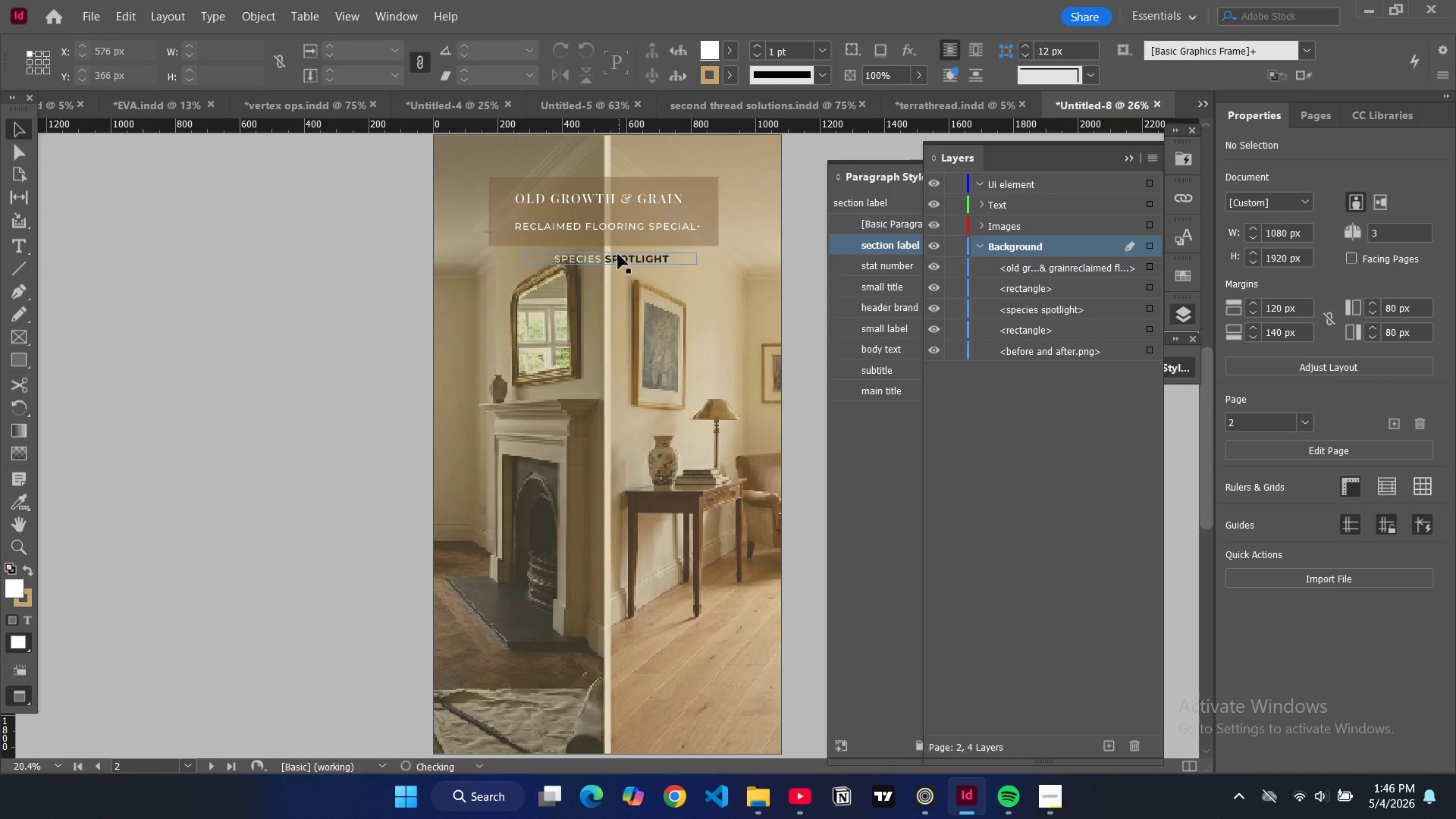 
left_click([613, 259])
 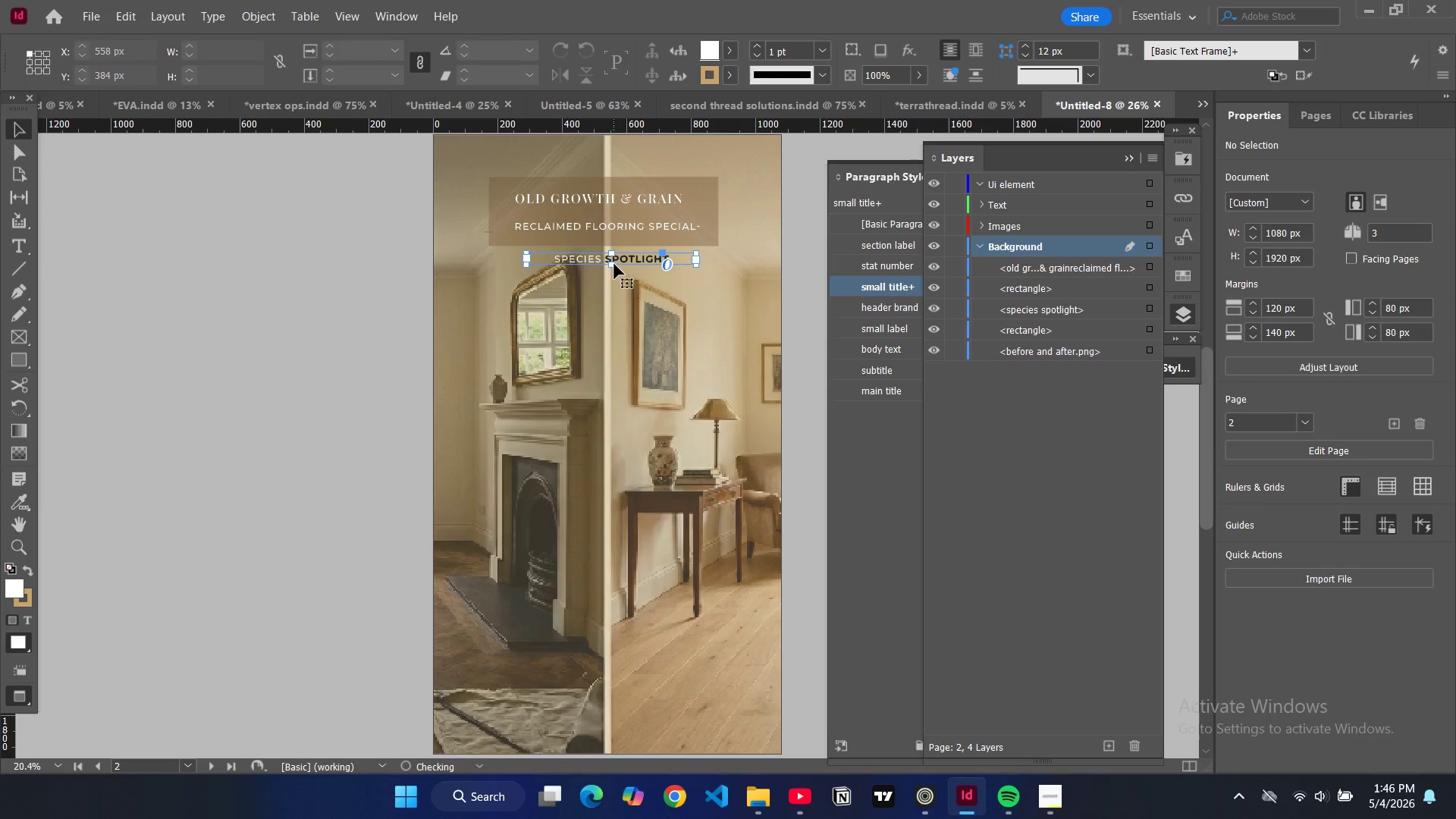 
left_click_drag(start_coordinate=[615, 259], to_coordinate=[613, 286])
 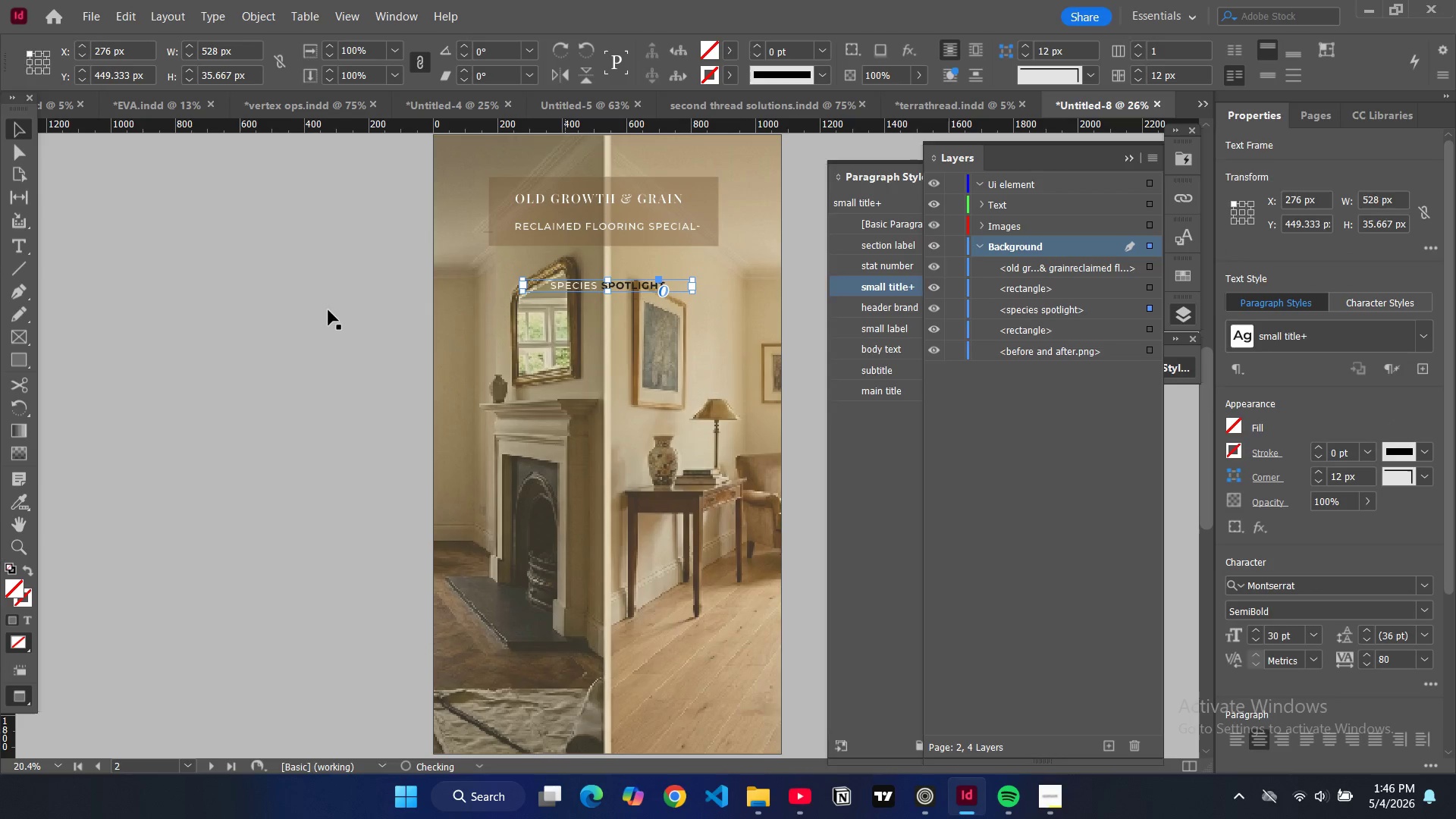 
left_click([328, 310])
 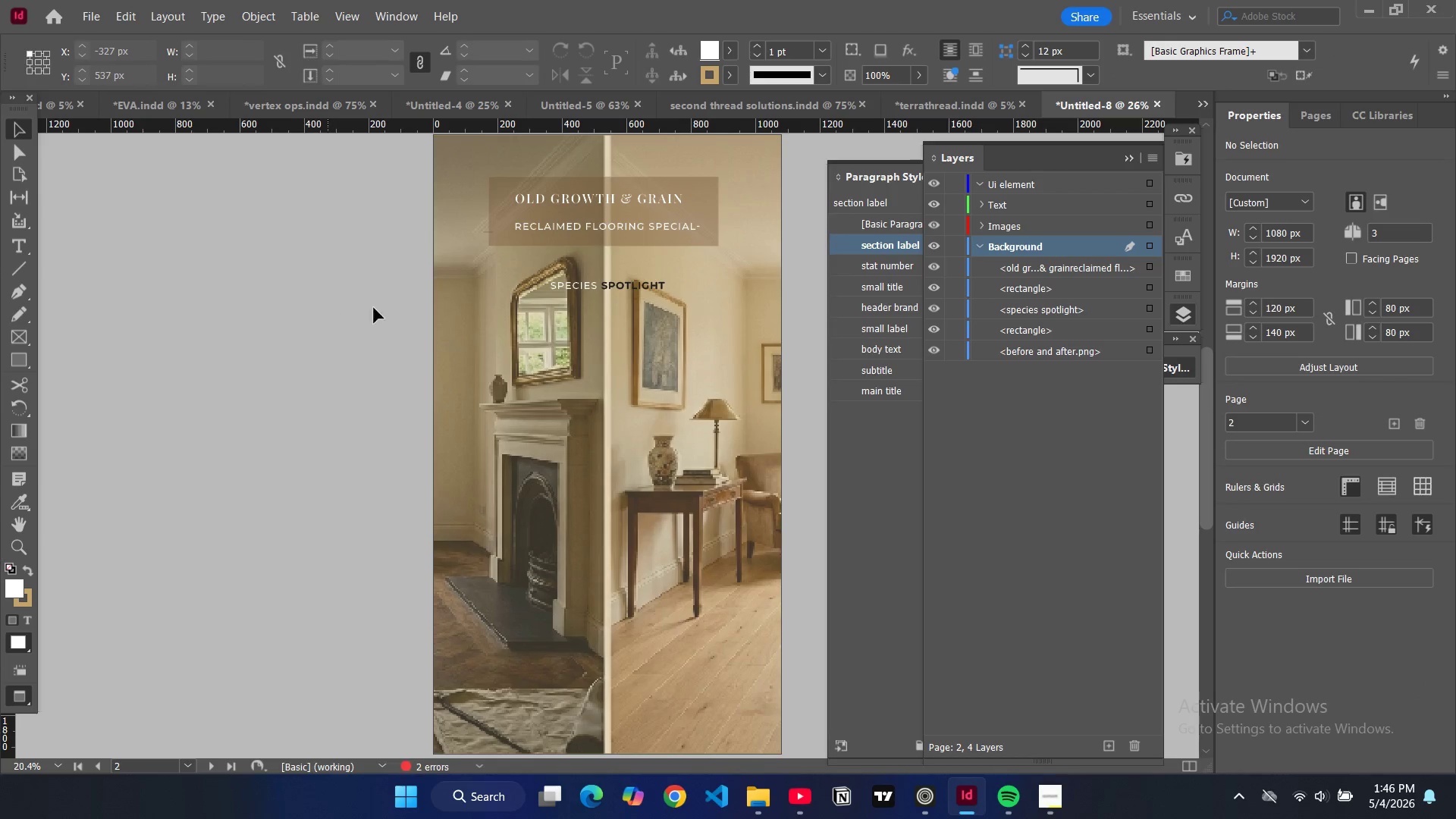 
key(Control+Z)
 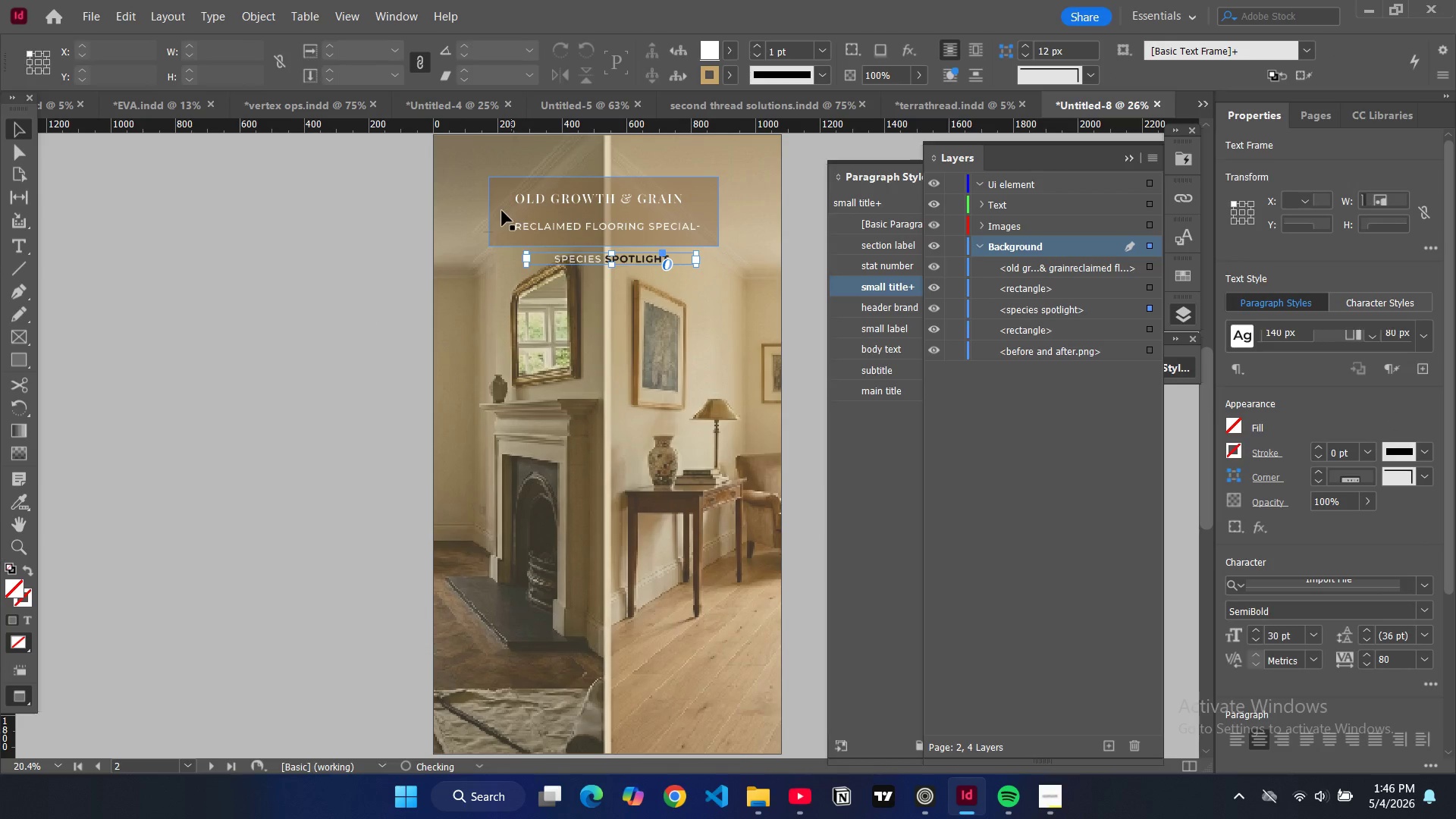 
left_click([497, 212])
 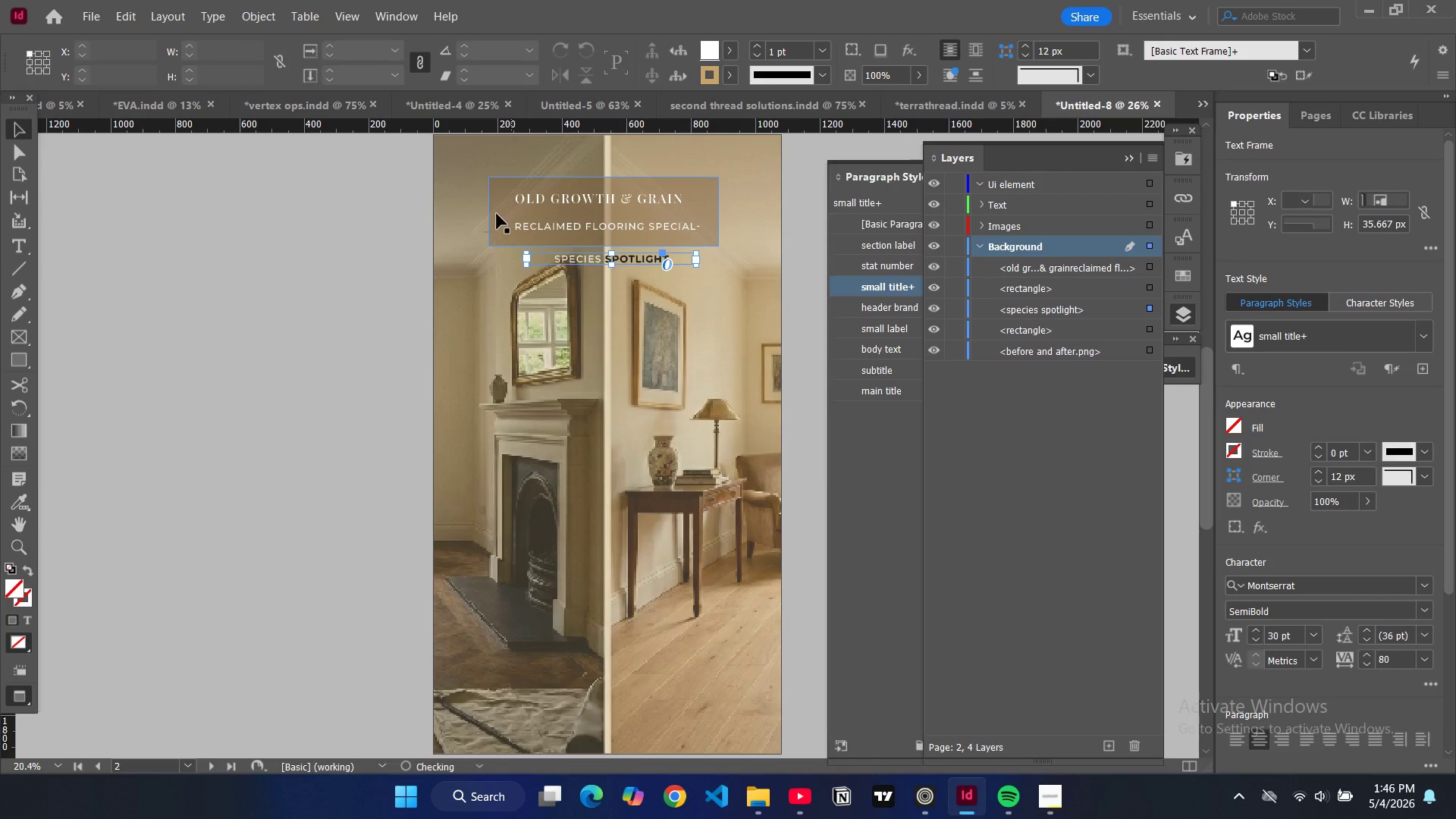 
left_click_drag(start_coordinate=[495, 216], to_coordinate=[501, 200])
 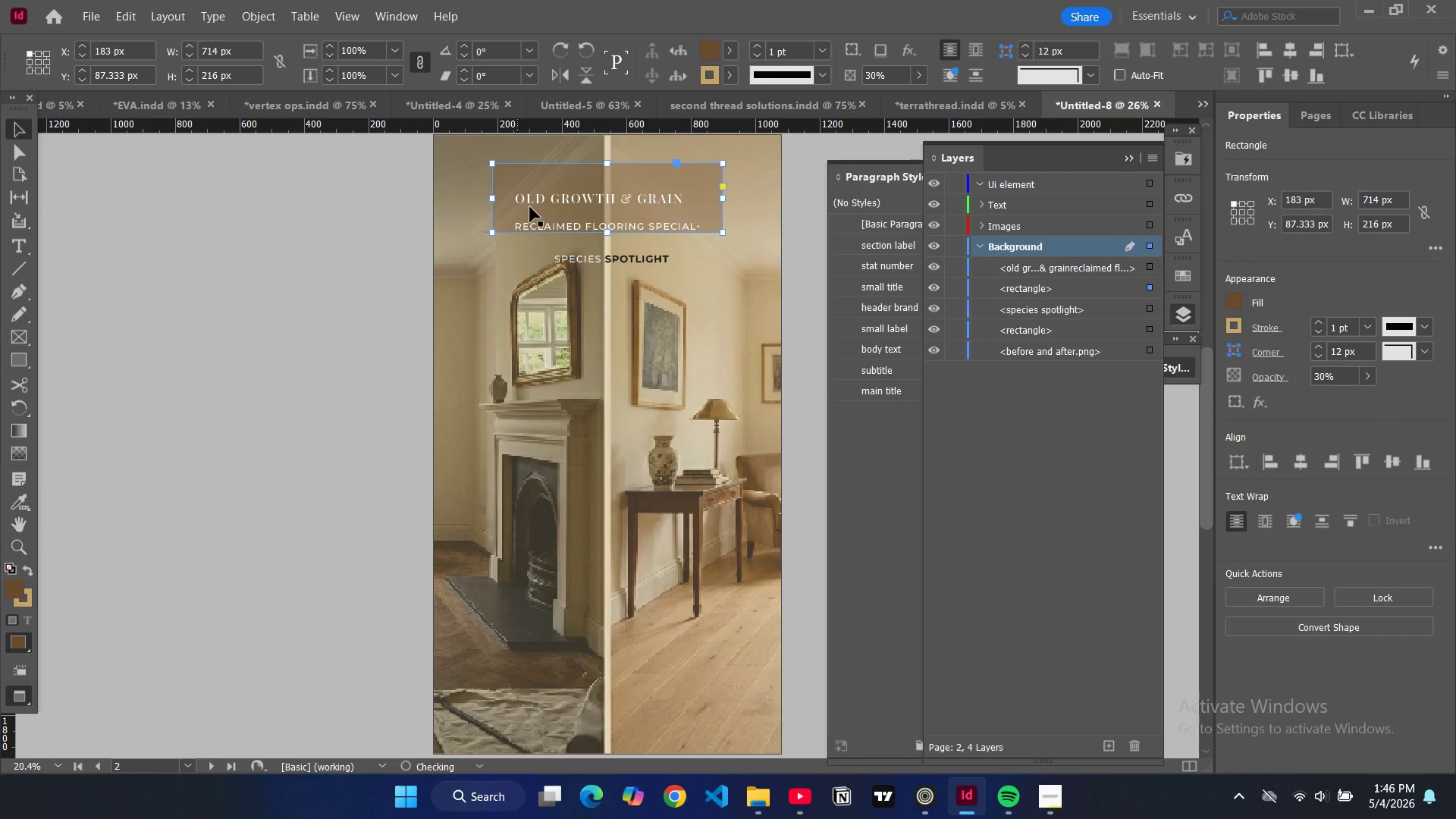 
left_click([530, 207])
 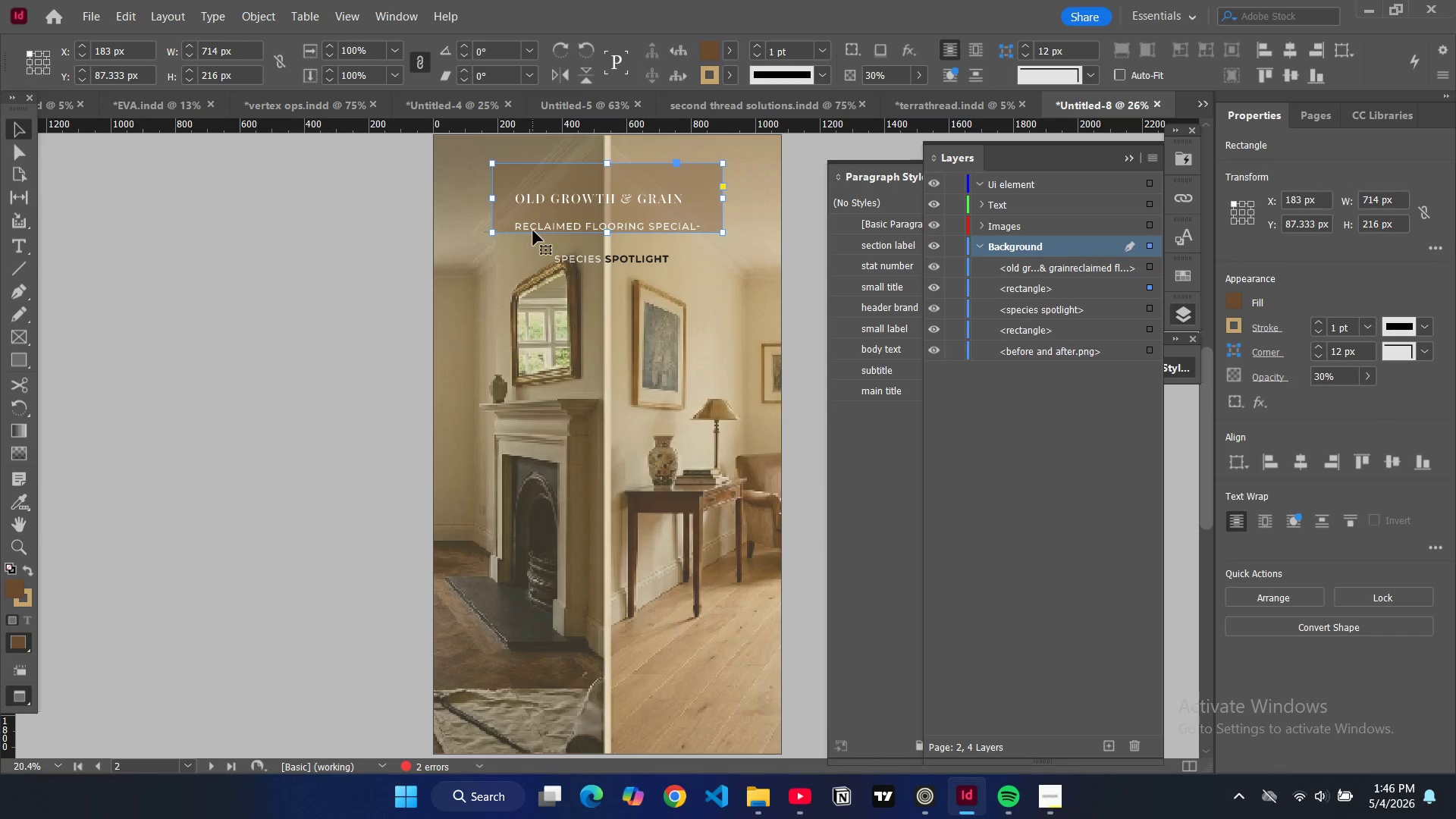 
left_click([533, 231])
 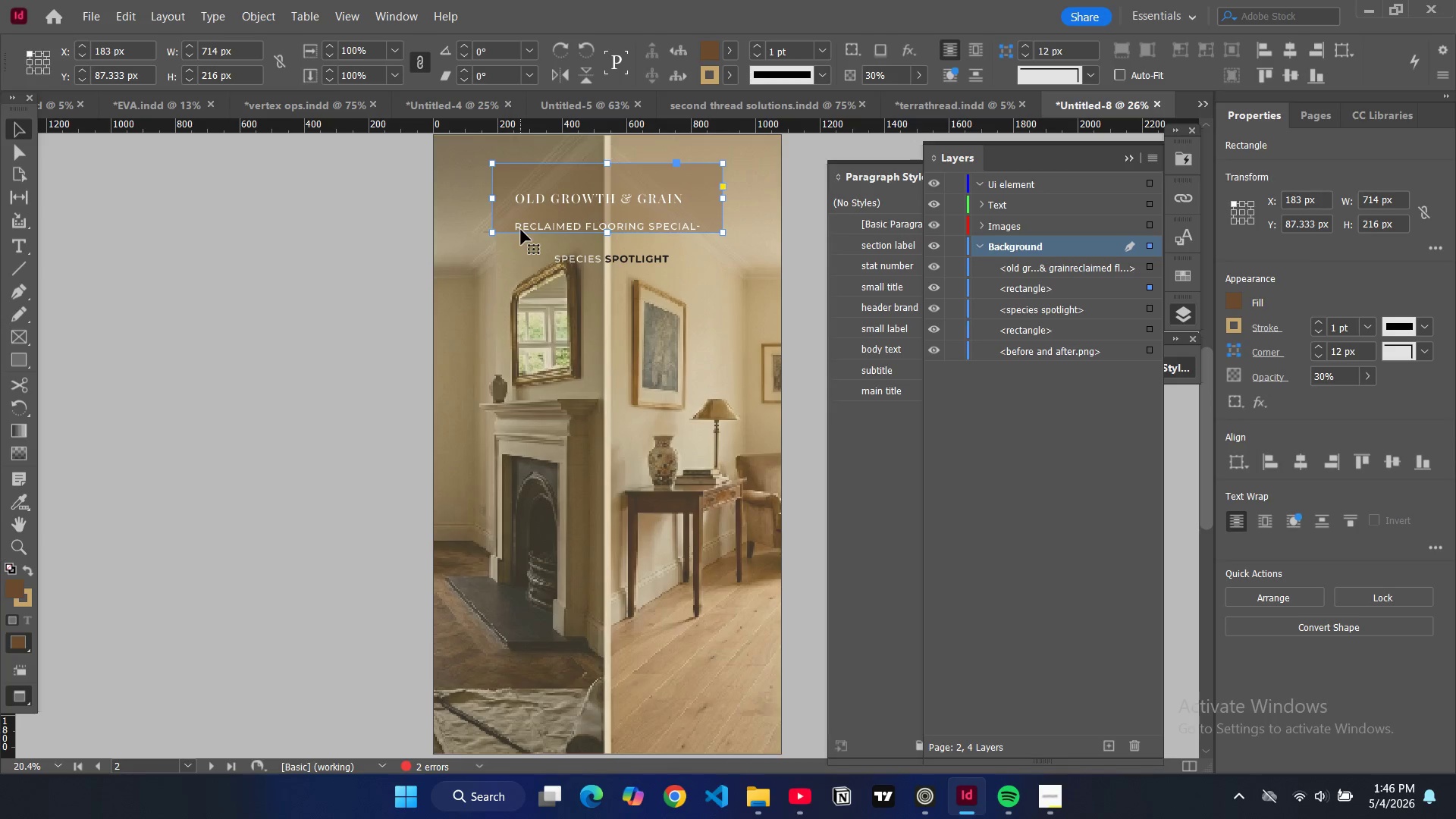 
double_click([521, 230])
 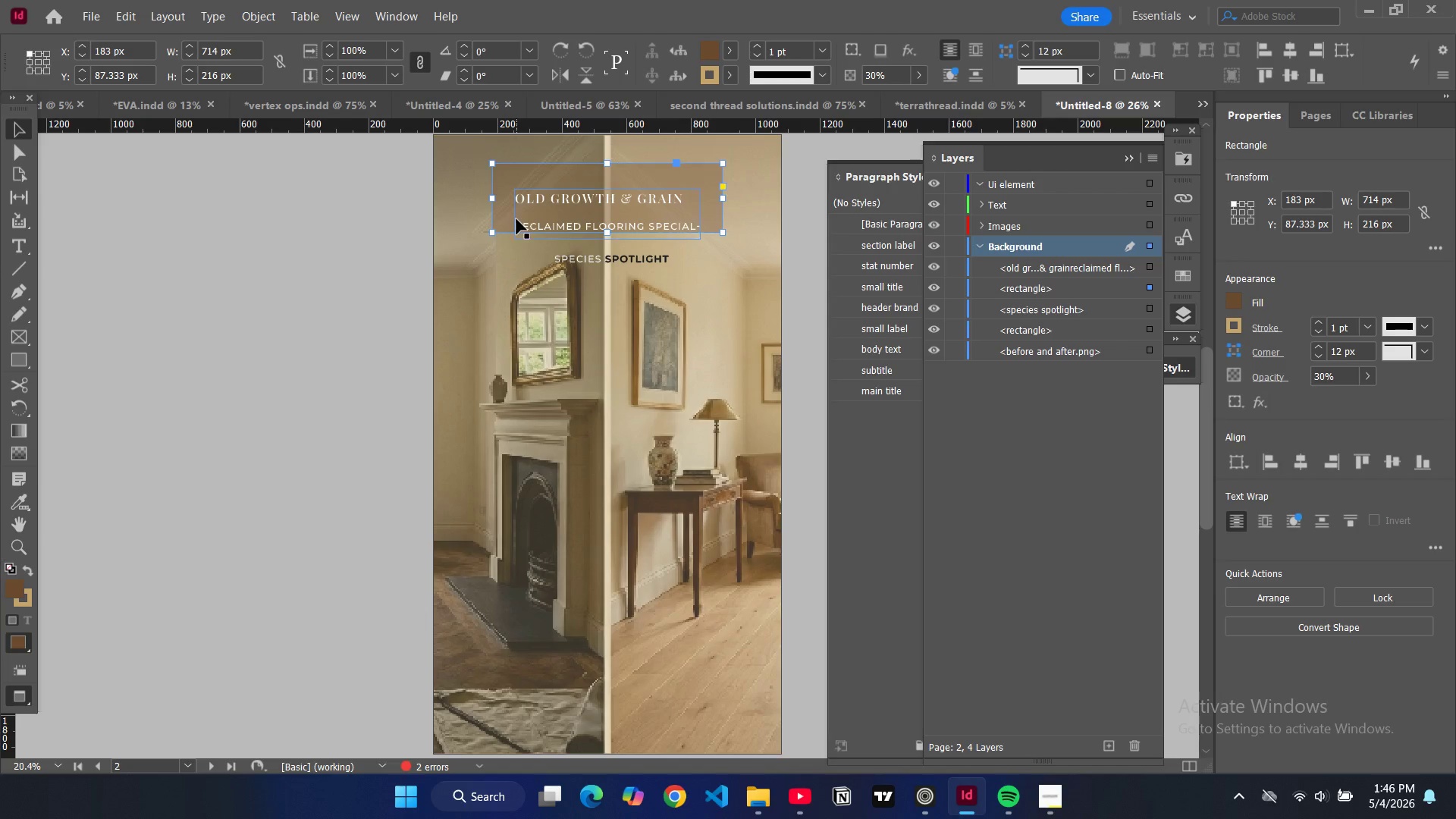 
triple_click([516, 219])
 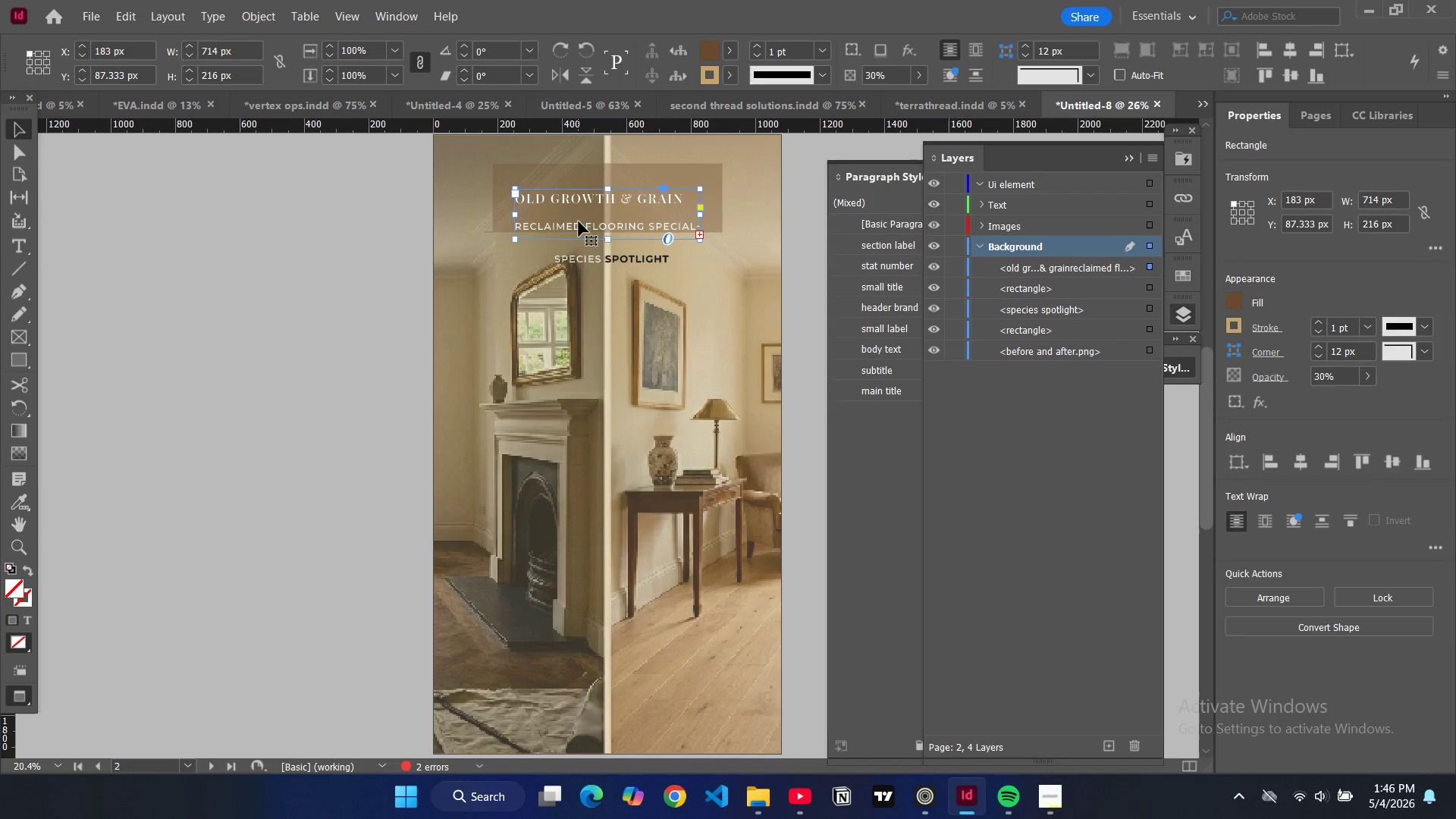 
left_click_drag(start_coordinate=[579, 221], to_coordinate=[580, 205])
 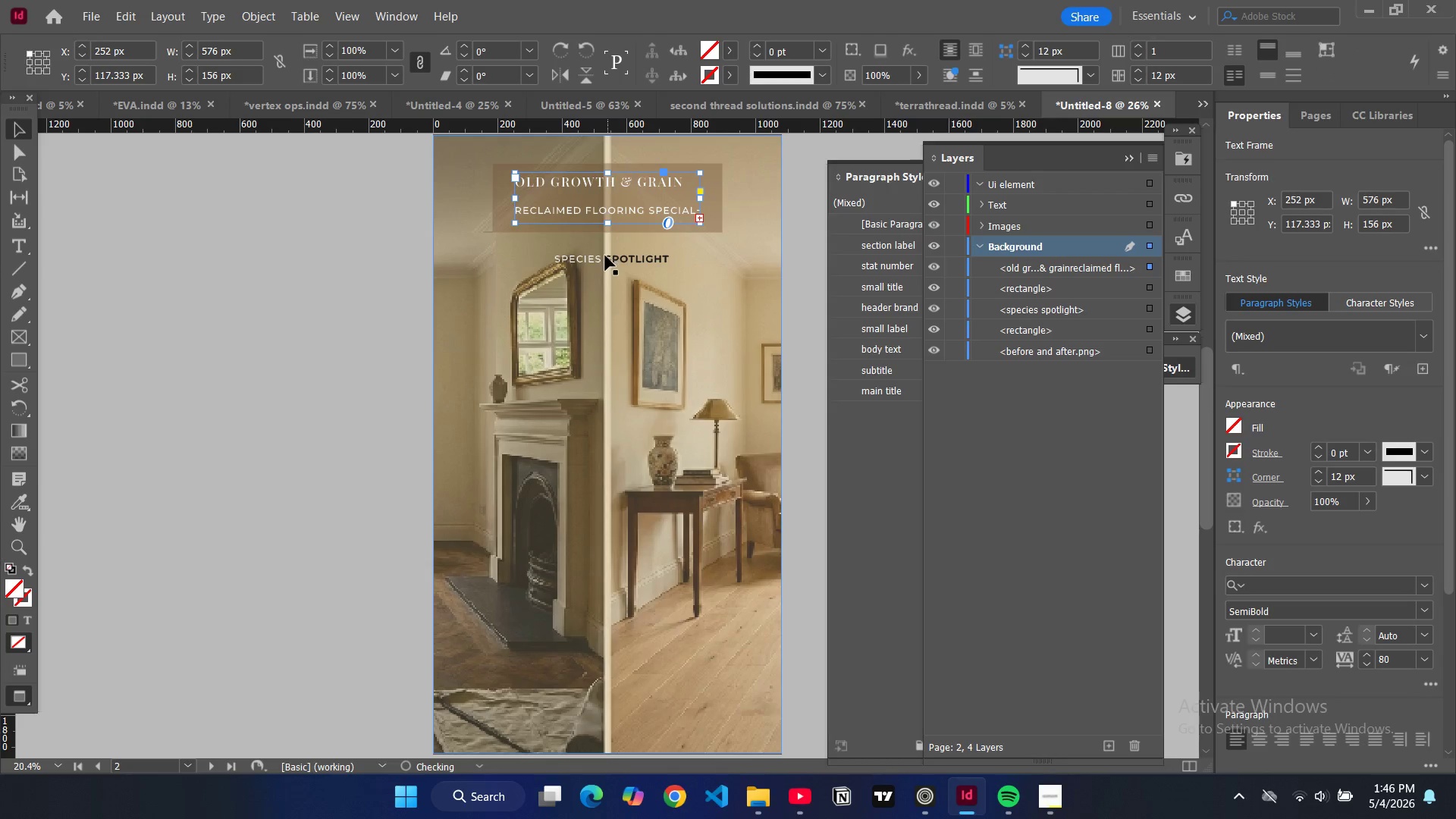 
left_click([605, 256])
 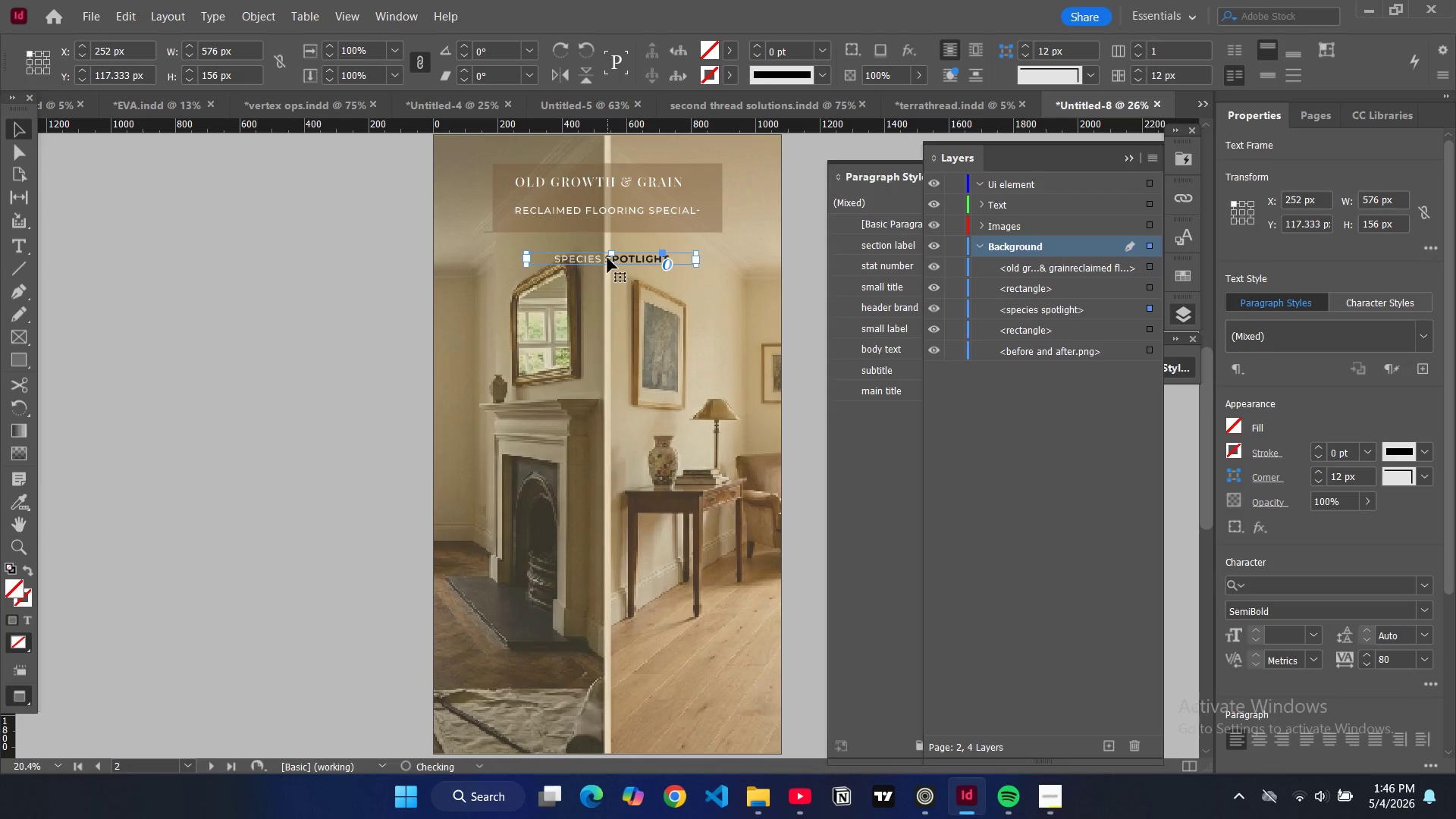 
left_click_drag(start_coordinate=[607, 259], to_coordinate=[606, 249])
 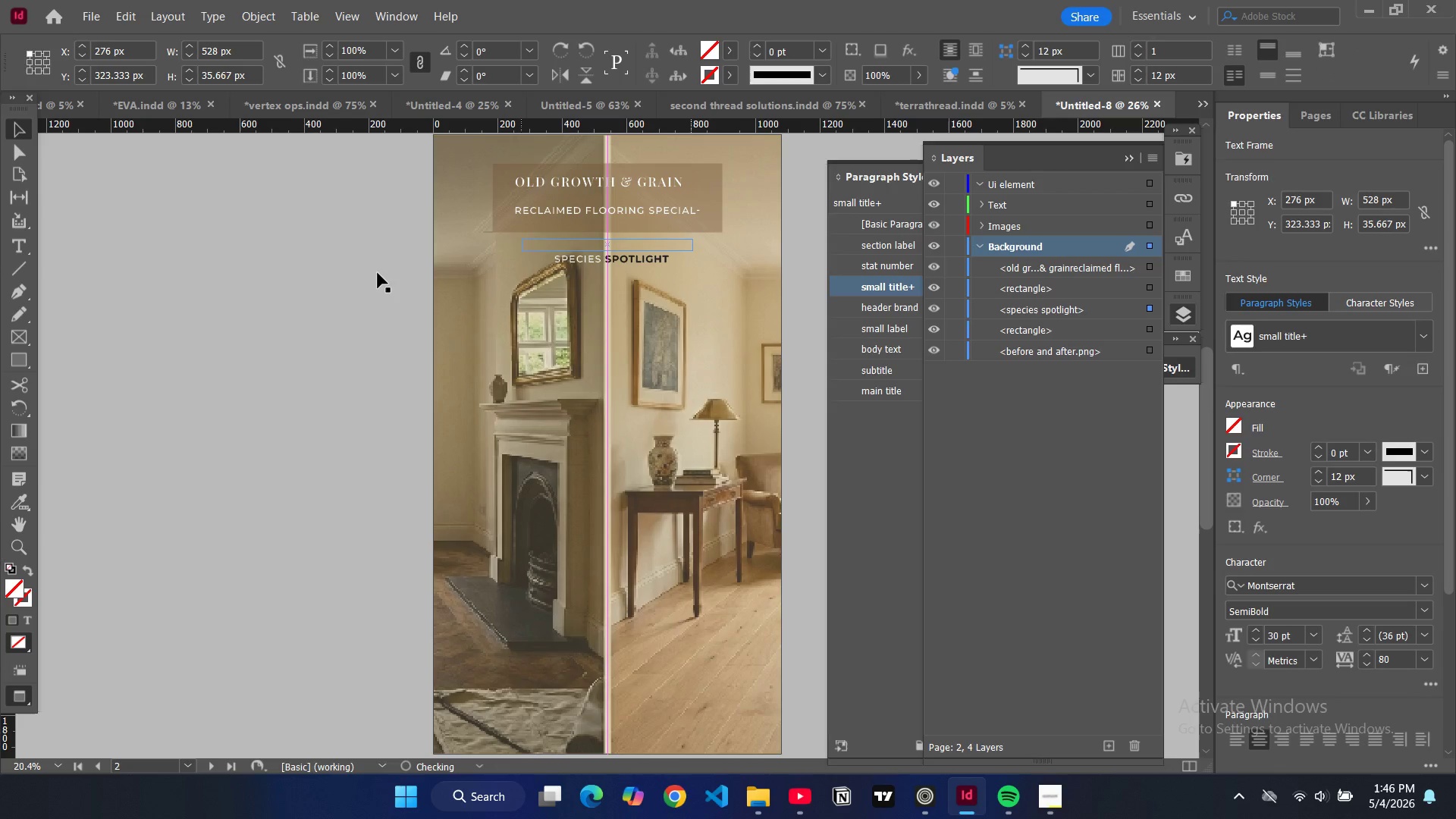 
left_click([378, 273])
 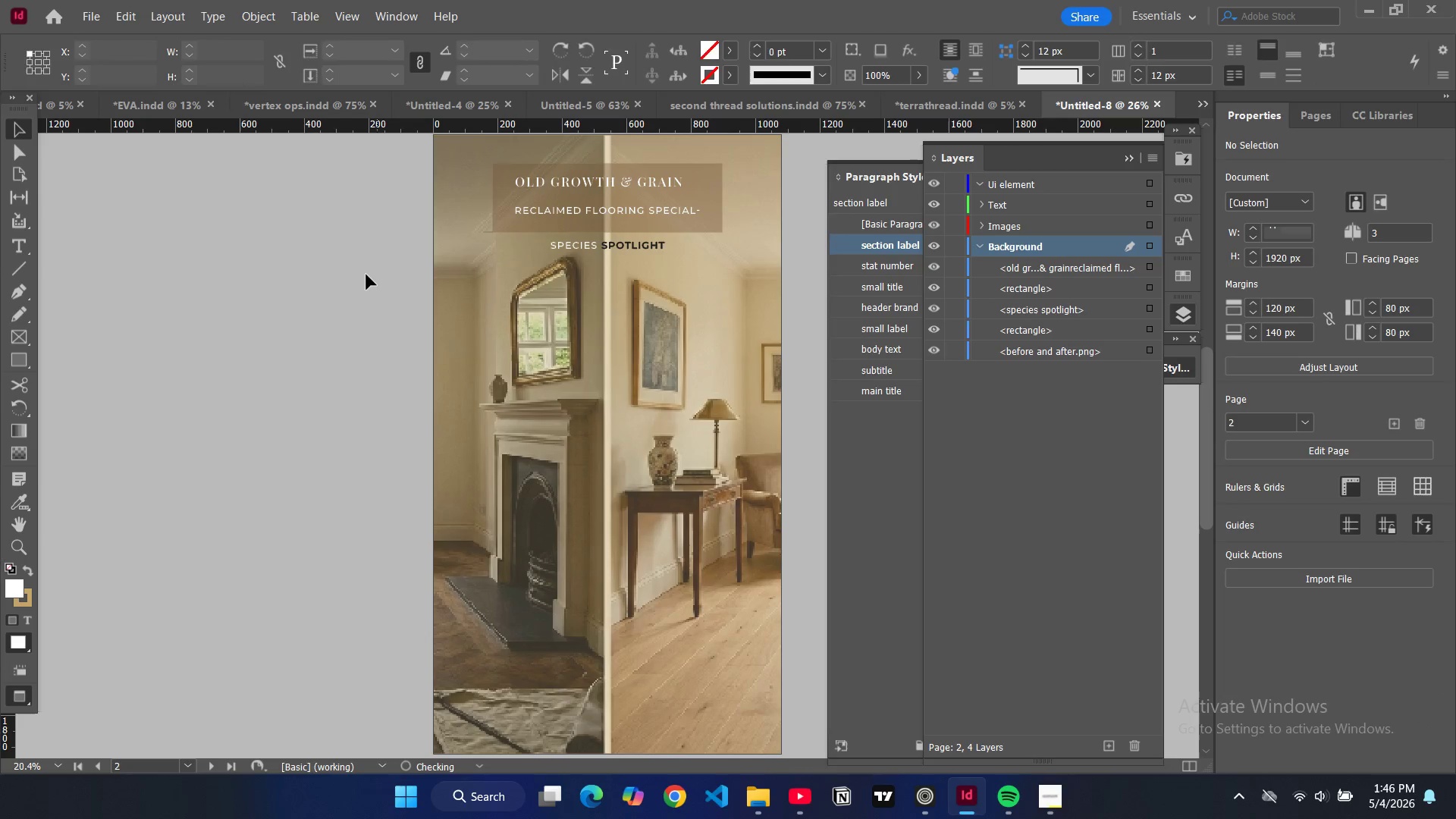 
type(ww)
 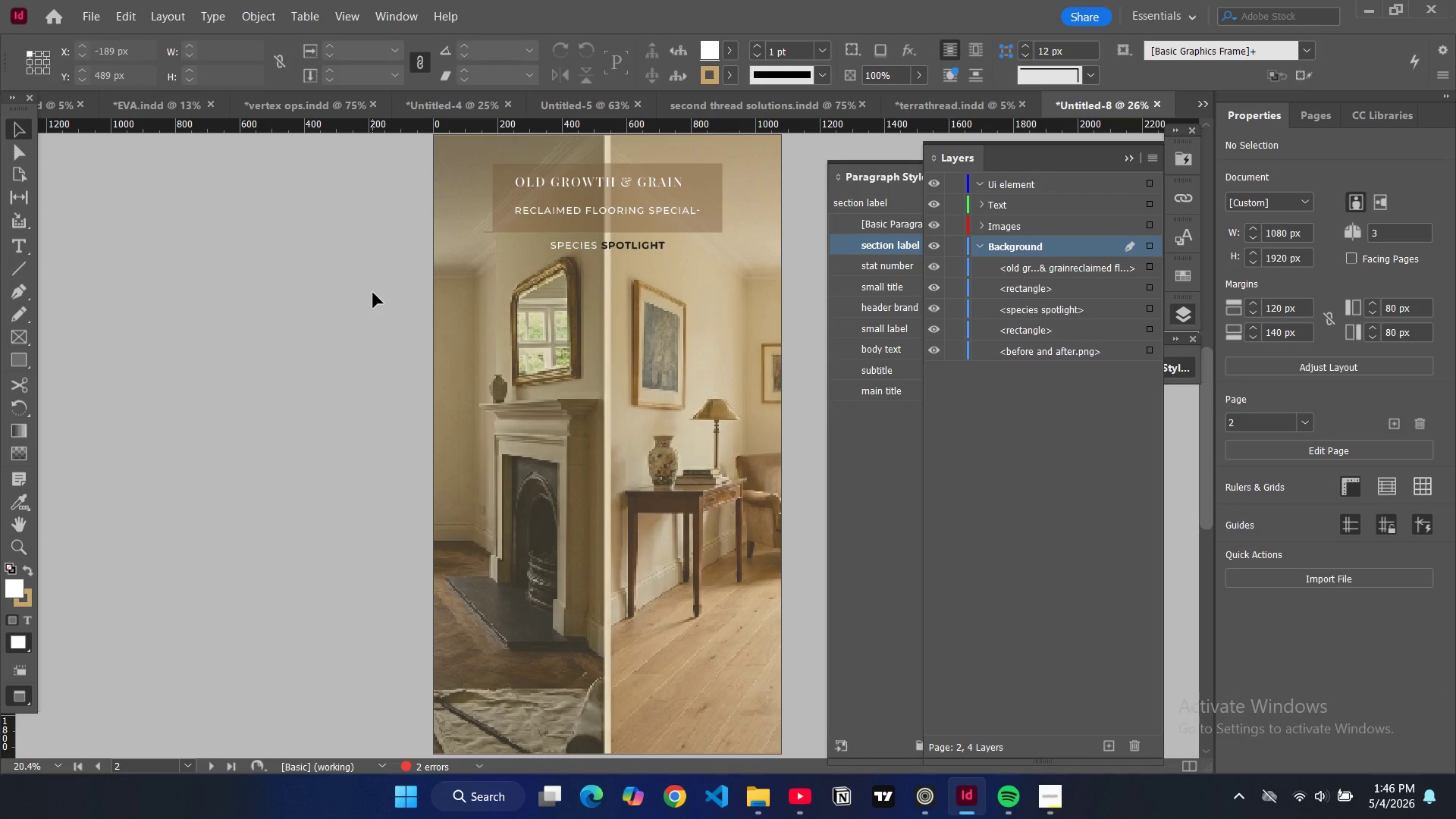 
scroll: coordinate [391, 306], scroll_direction: up, amount: 4.0
 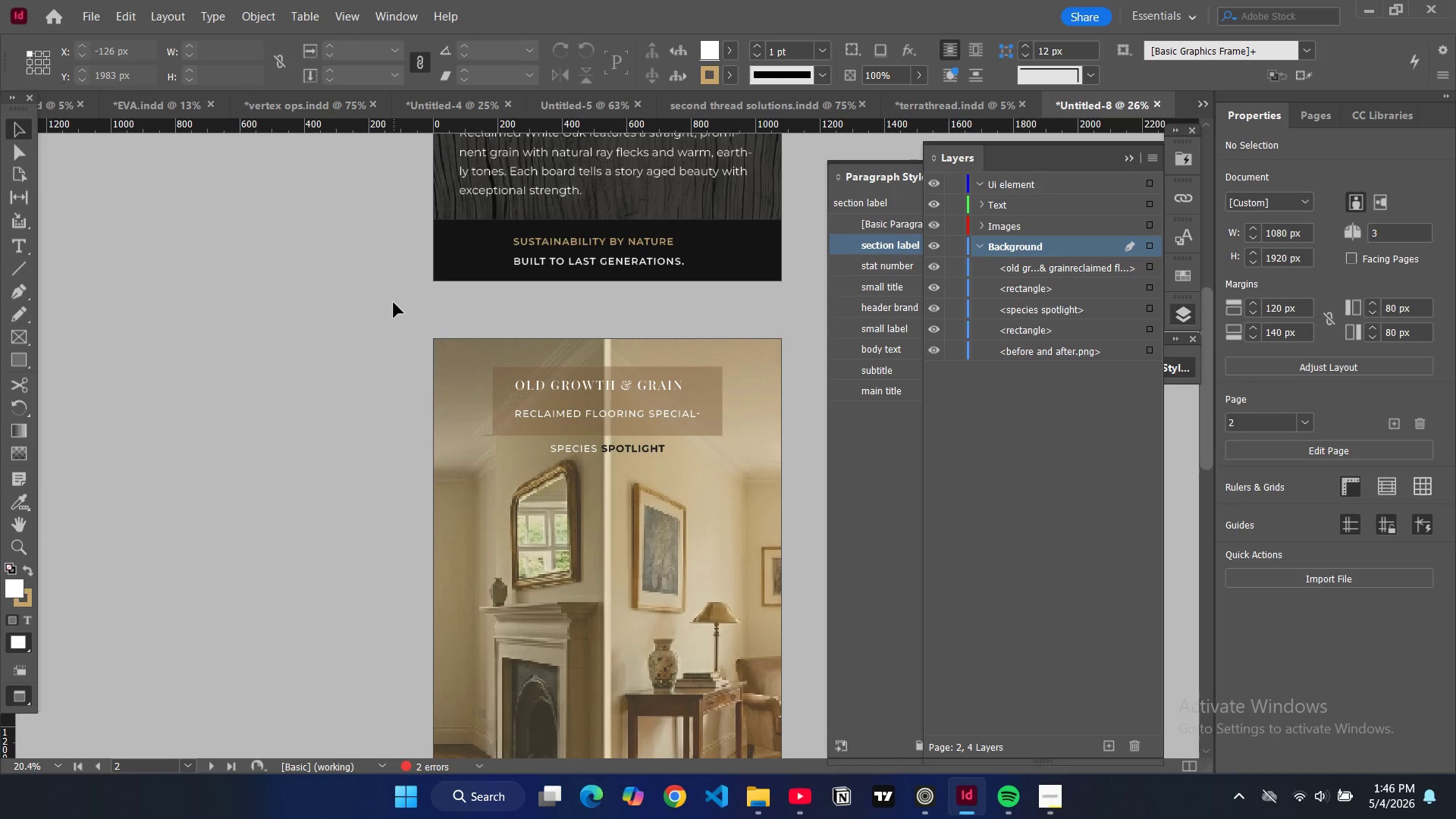 
wait(9.18)
 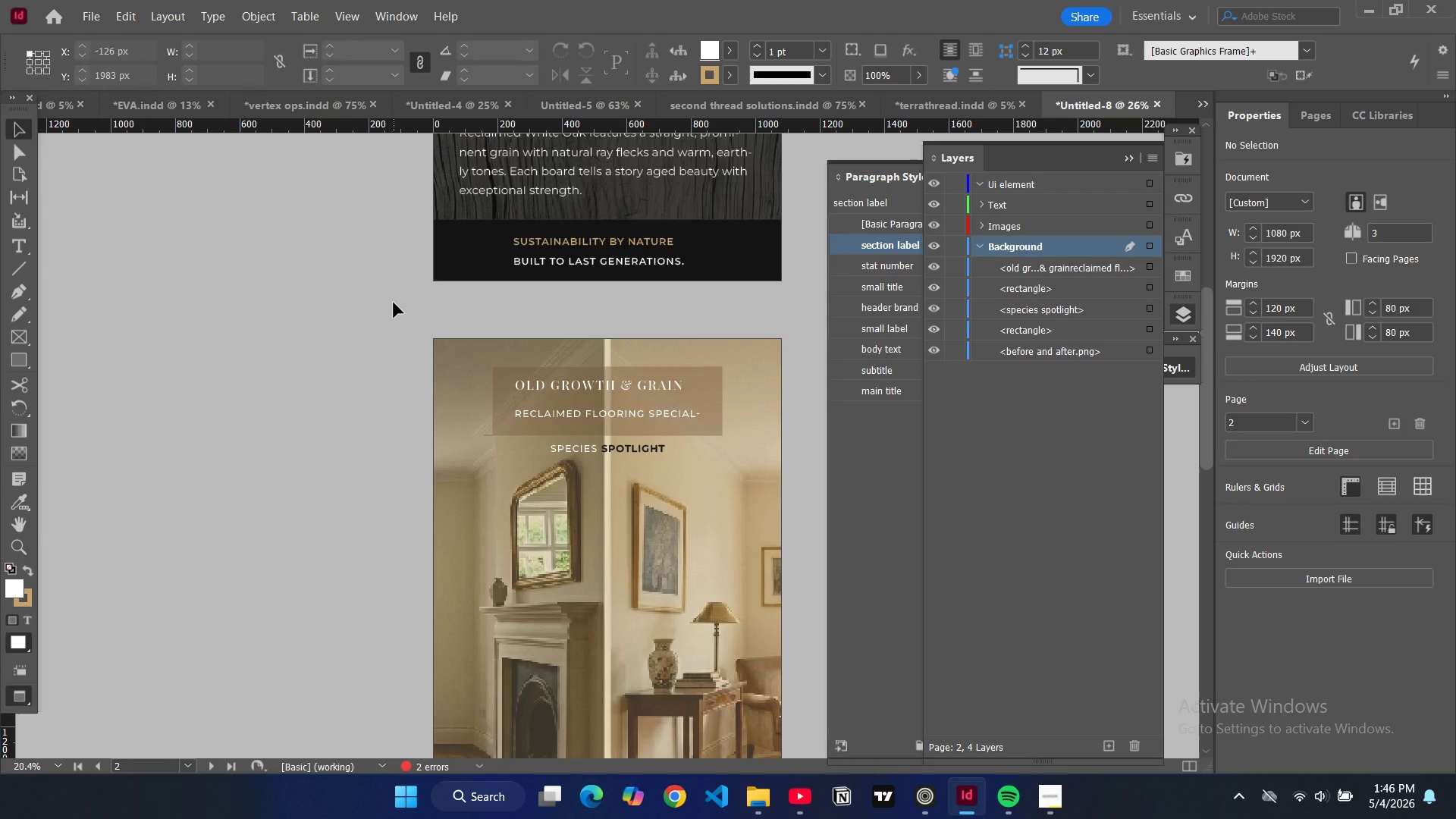 
scroll: coordinate [574, 253], scroll_direction: up, amount: 11.0
 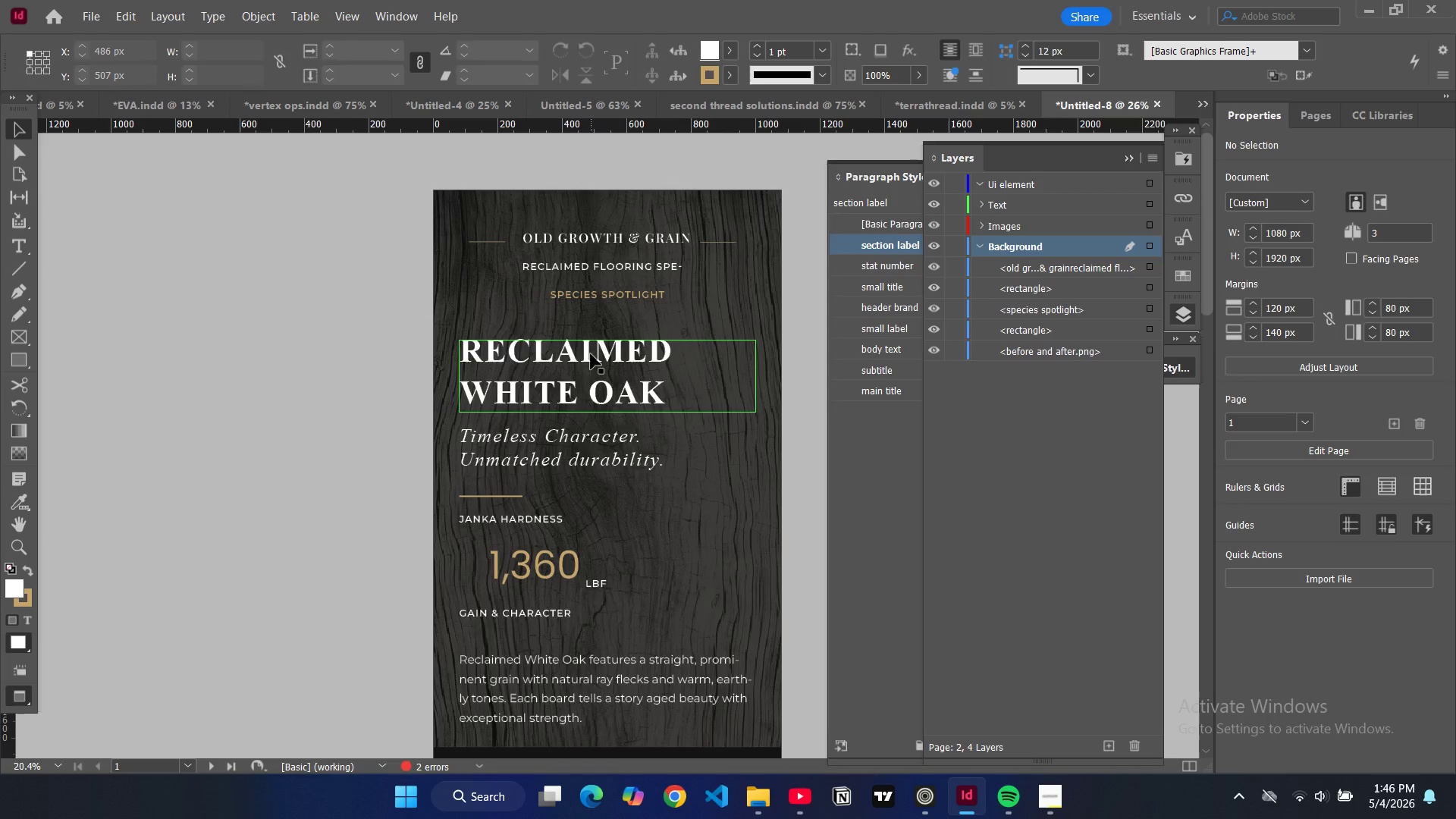 
left_click([591, 354])
 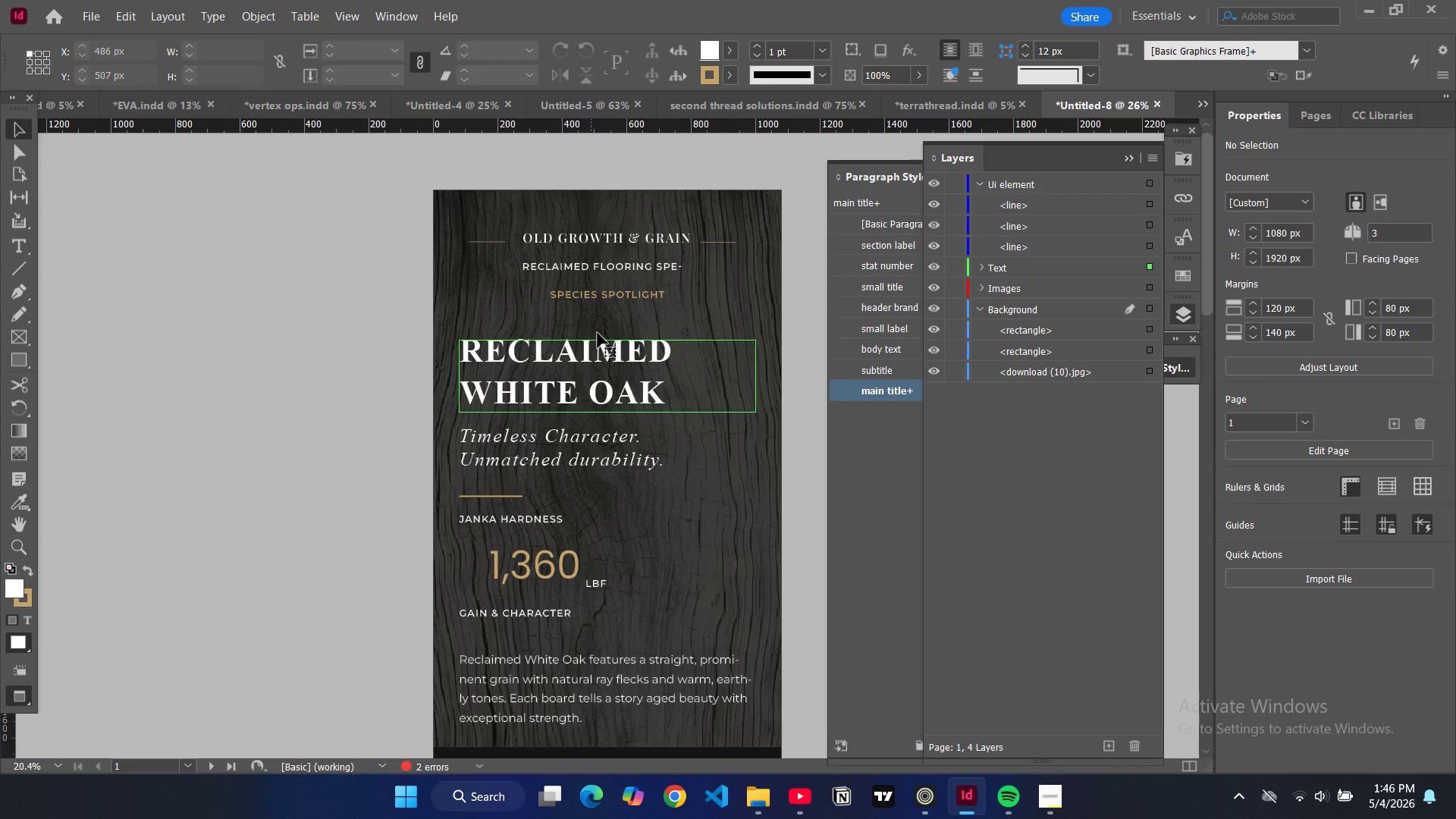 
key(Control+ControlLeft)
 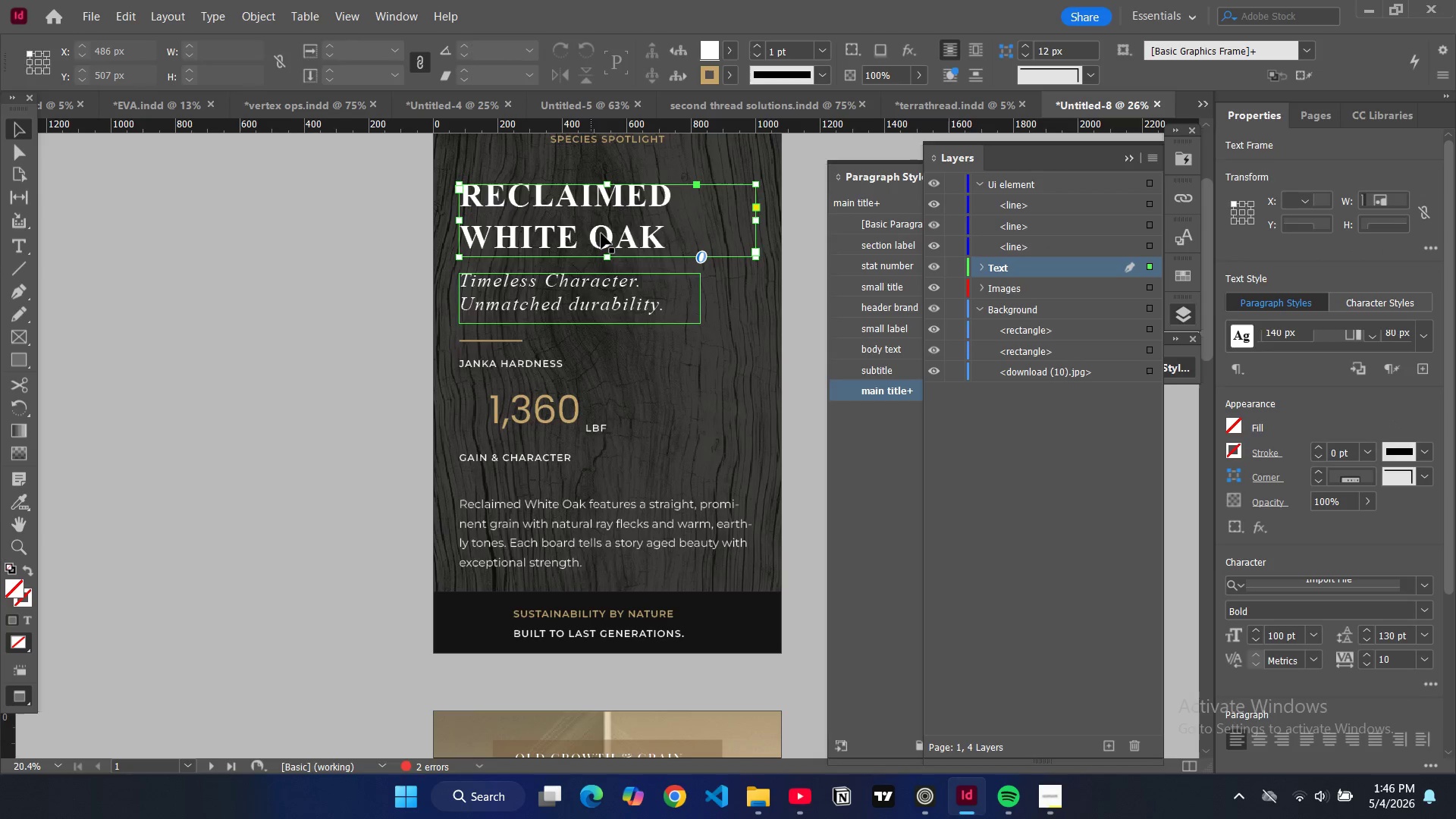 
scroll: coordinate [598, 333], scroll_direction: down, amount: 3.0
 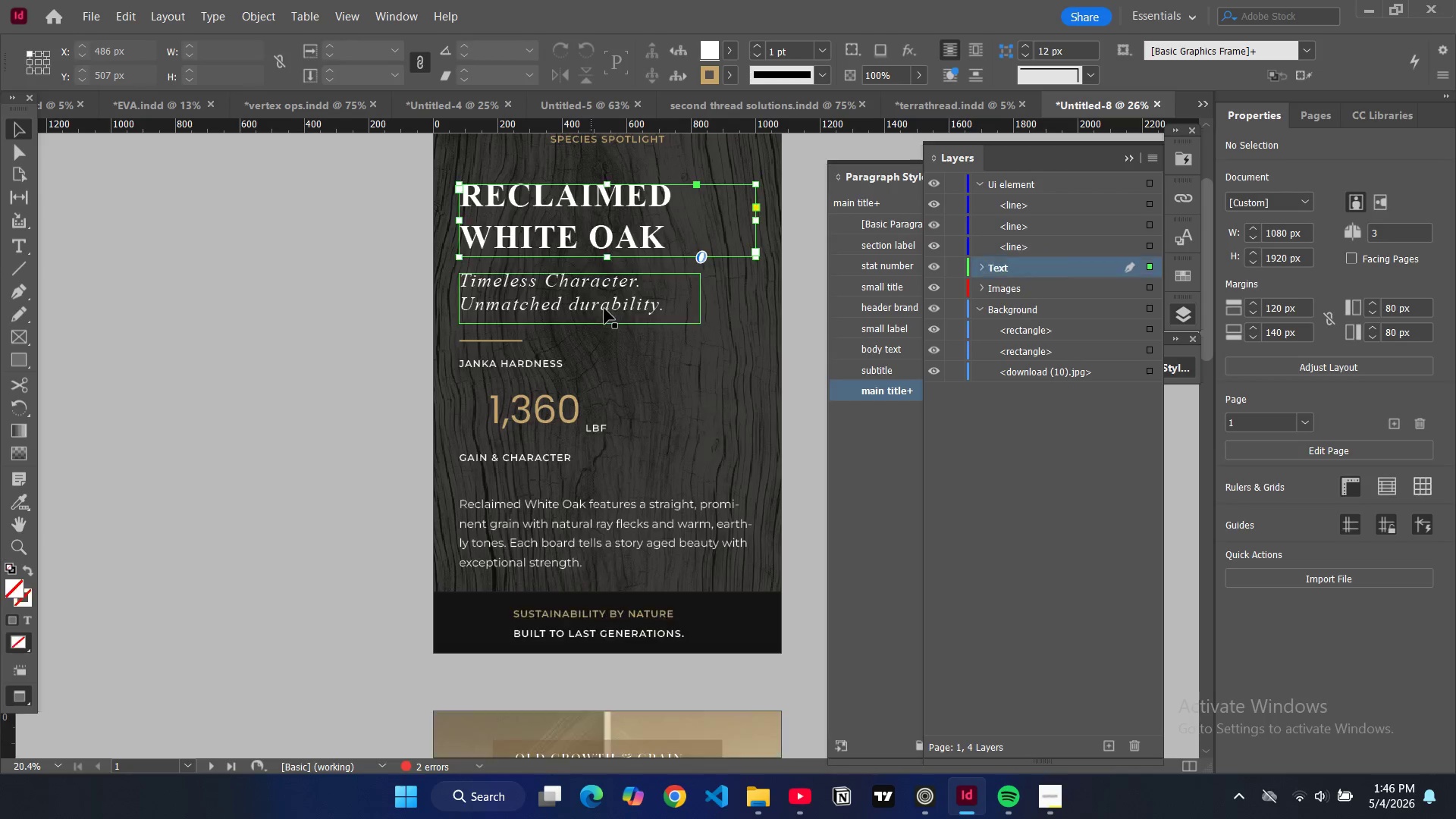 
hold_key(key=ControlLeft, duration=0.34)
 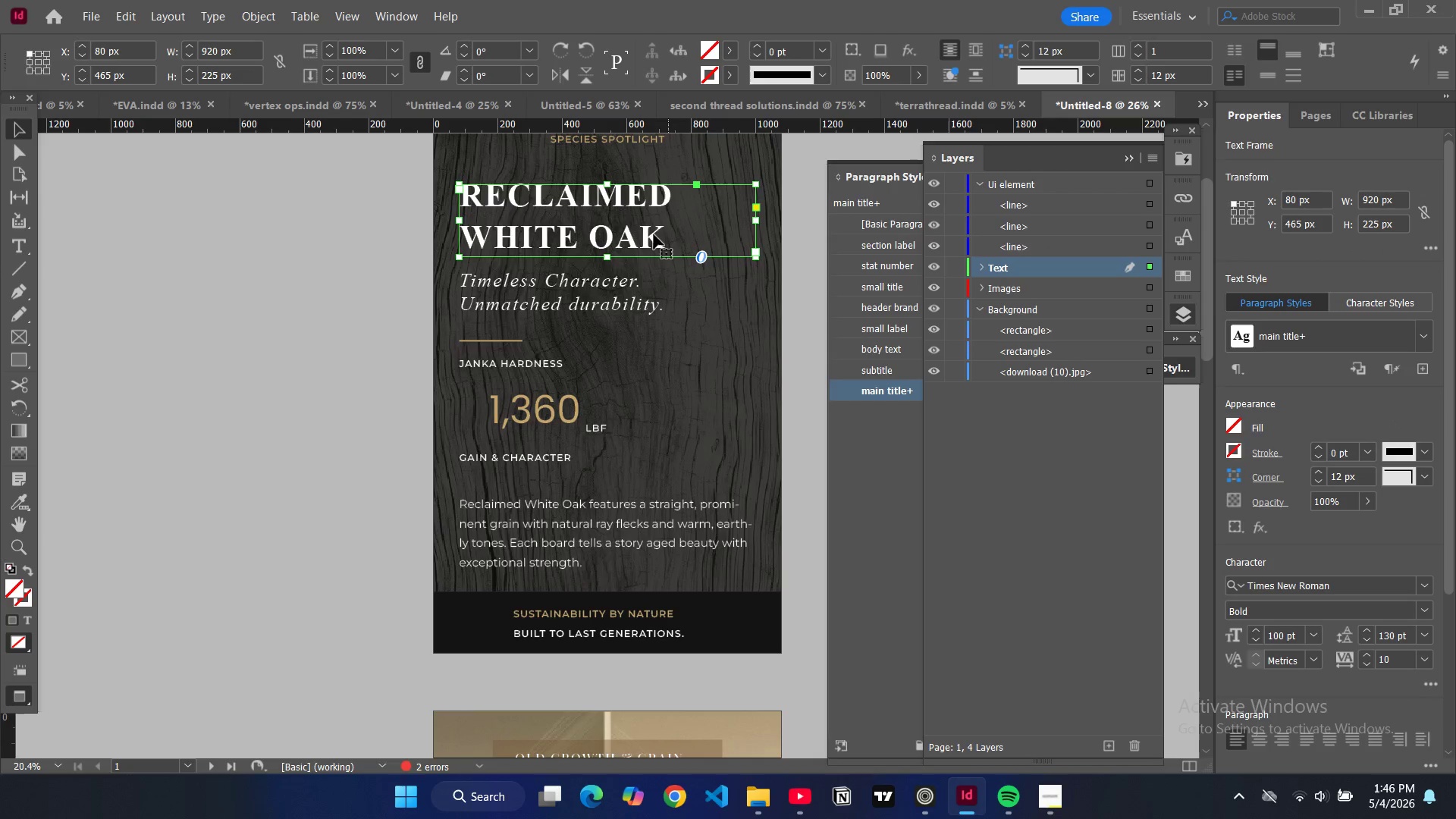 
key(Control+C)
 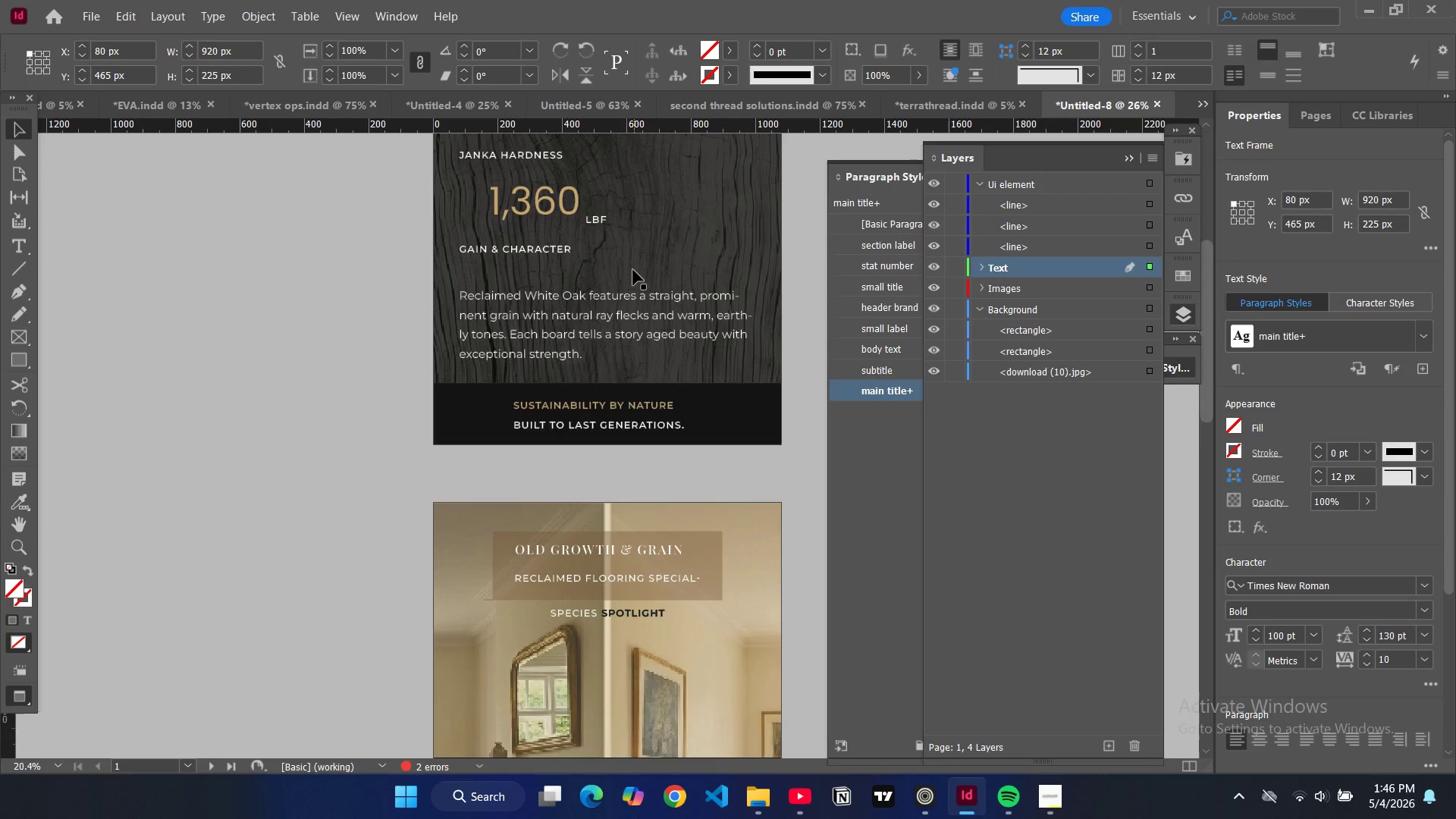 
scroll: coordinate [627, 277], scroll_direction: down, amount: 11.0
 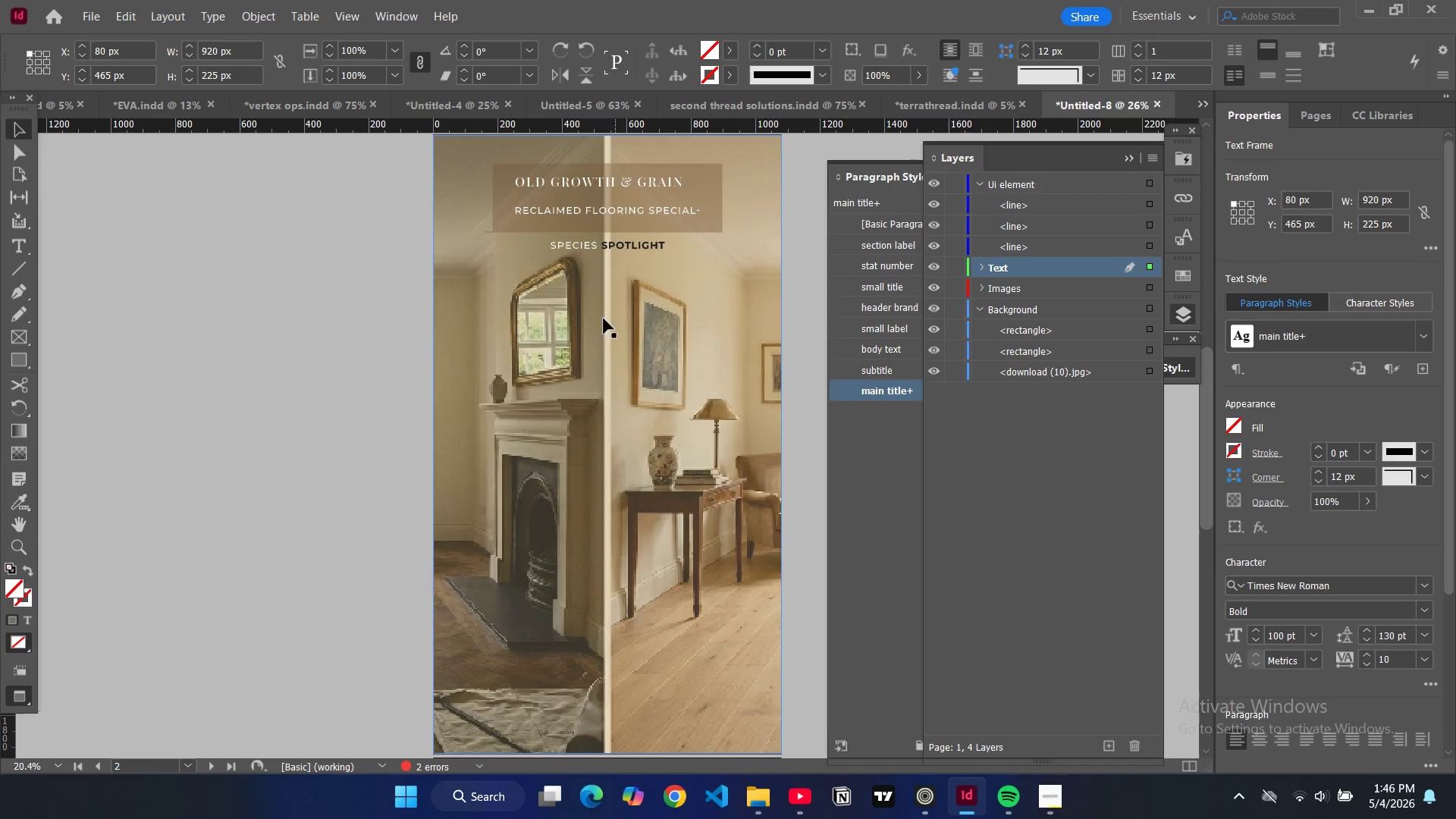 
key(Control+V)
 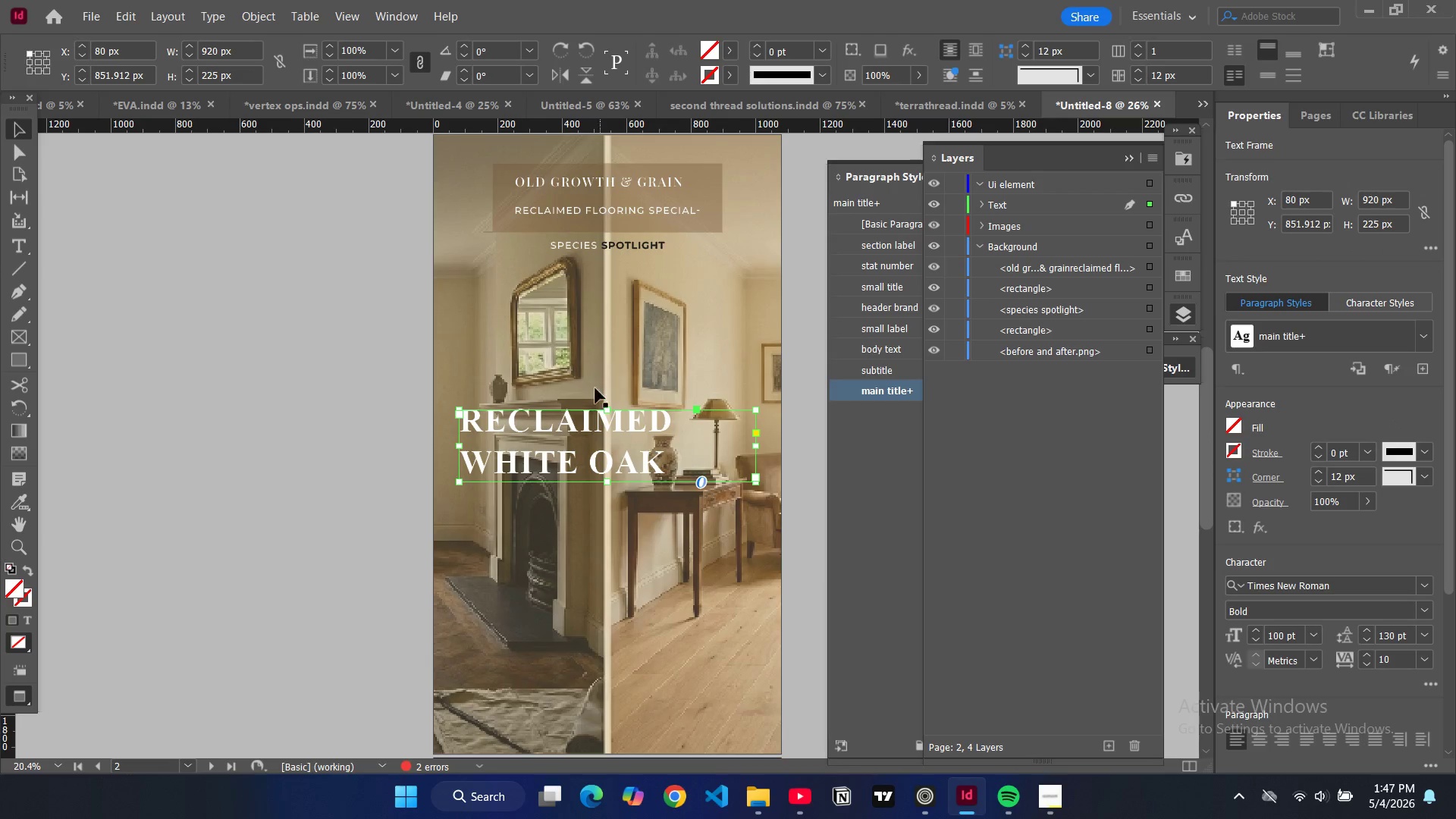 
left_click_drag(start_coordinate=[590, 426], to_coordinate=[588, 310])
 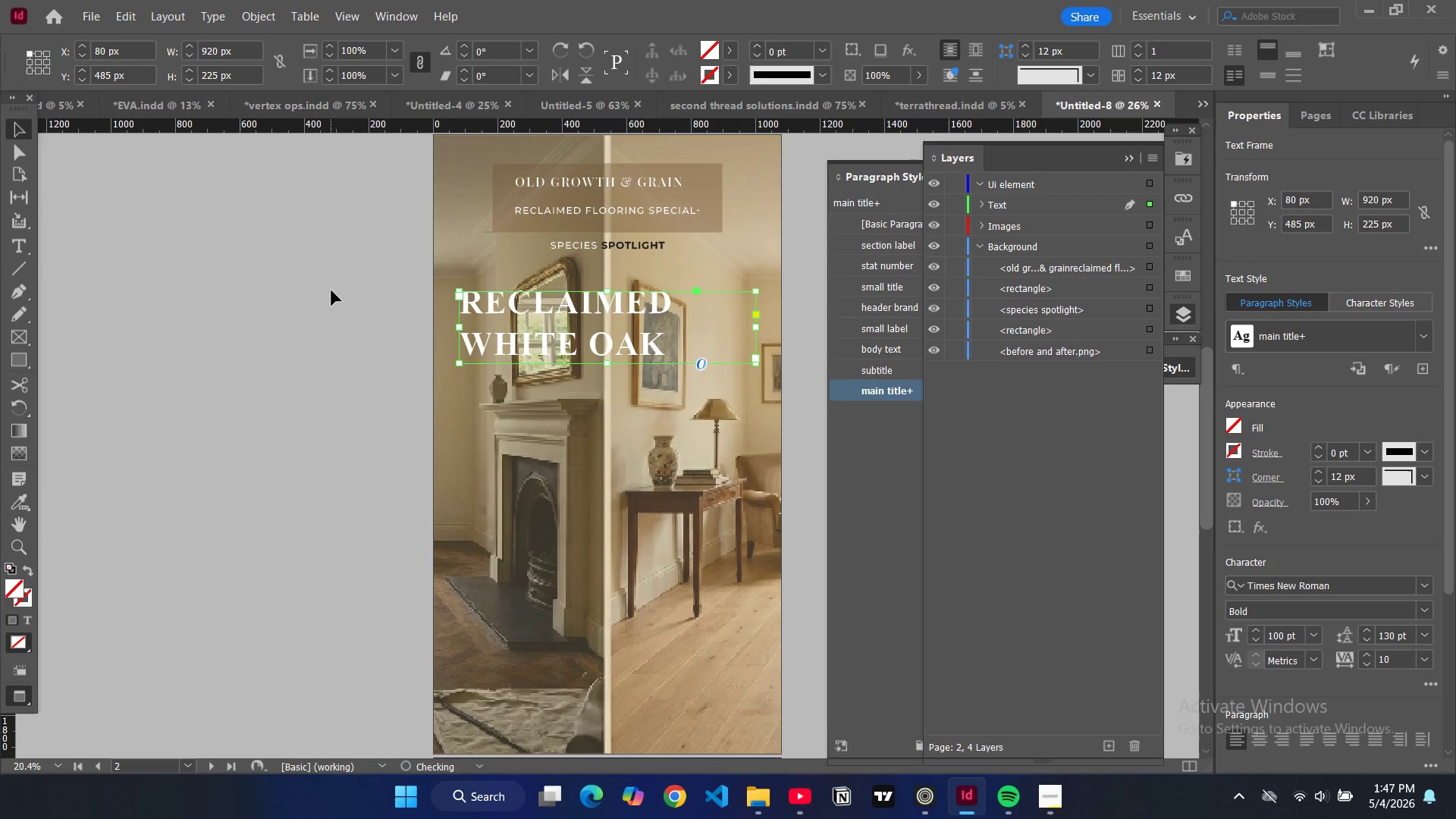 
left_click([331, 290])
 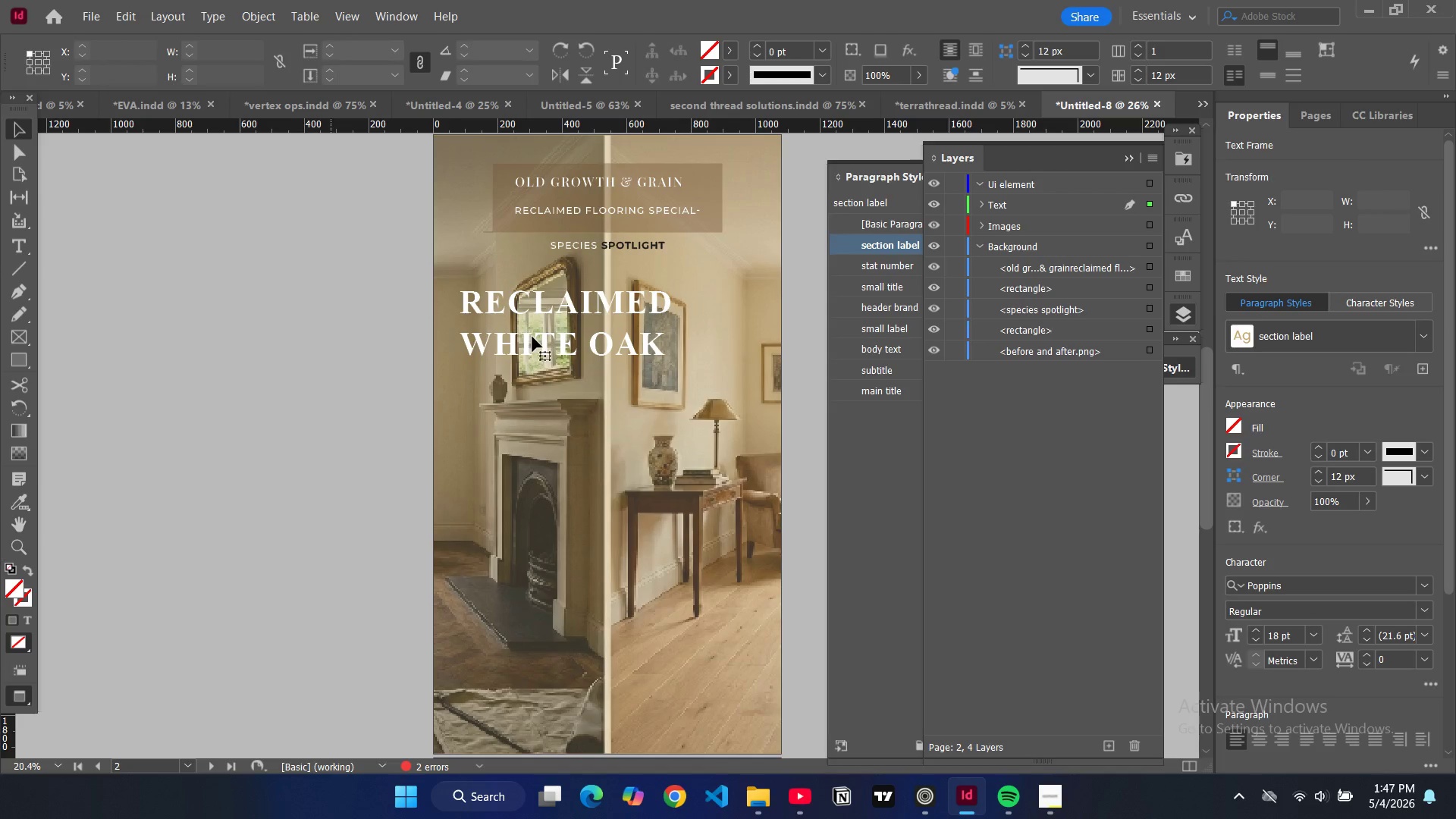 
left_click([532, 337])
 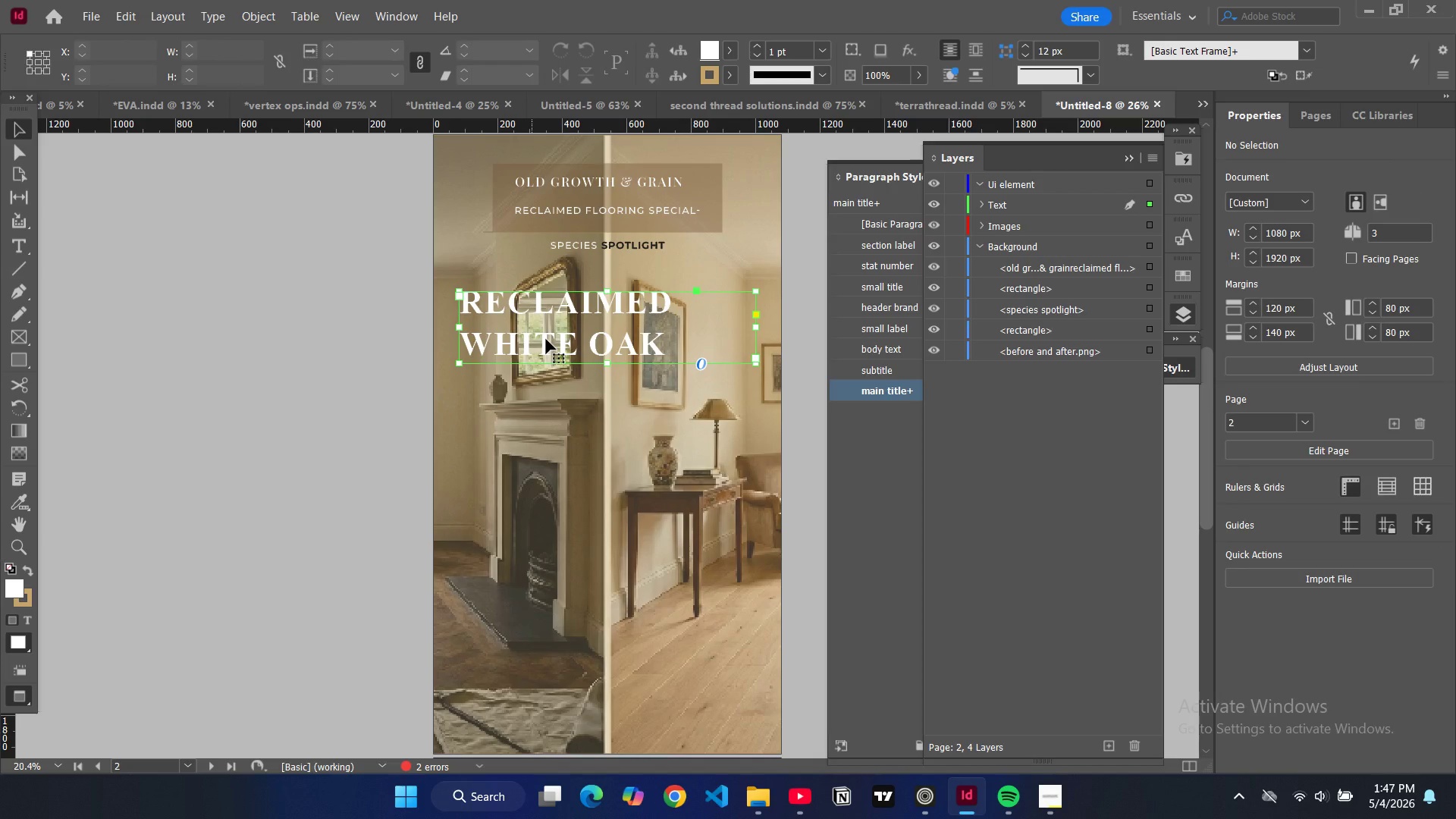 
key(Alt+Control+Shift+C)
 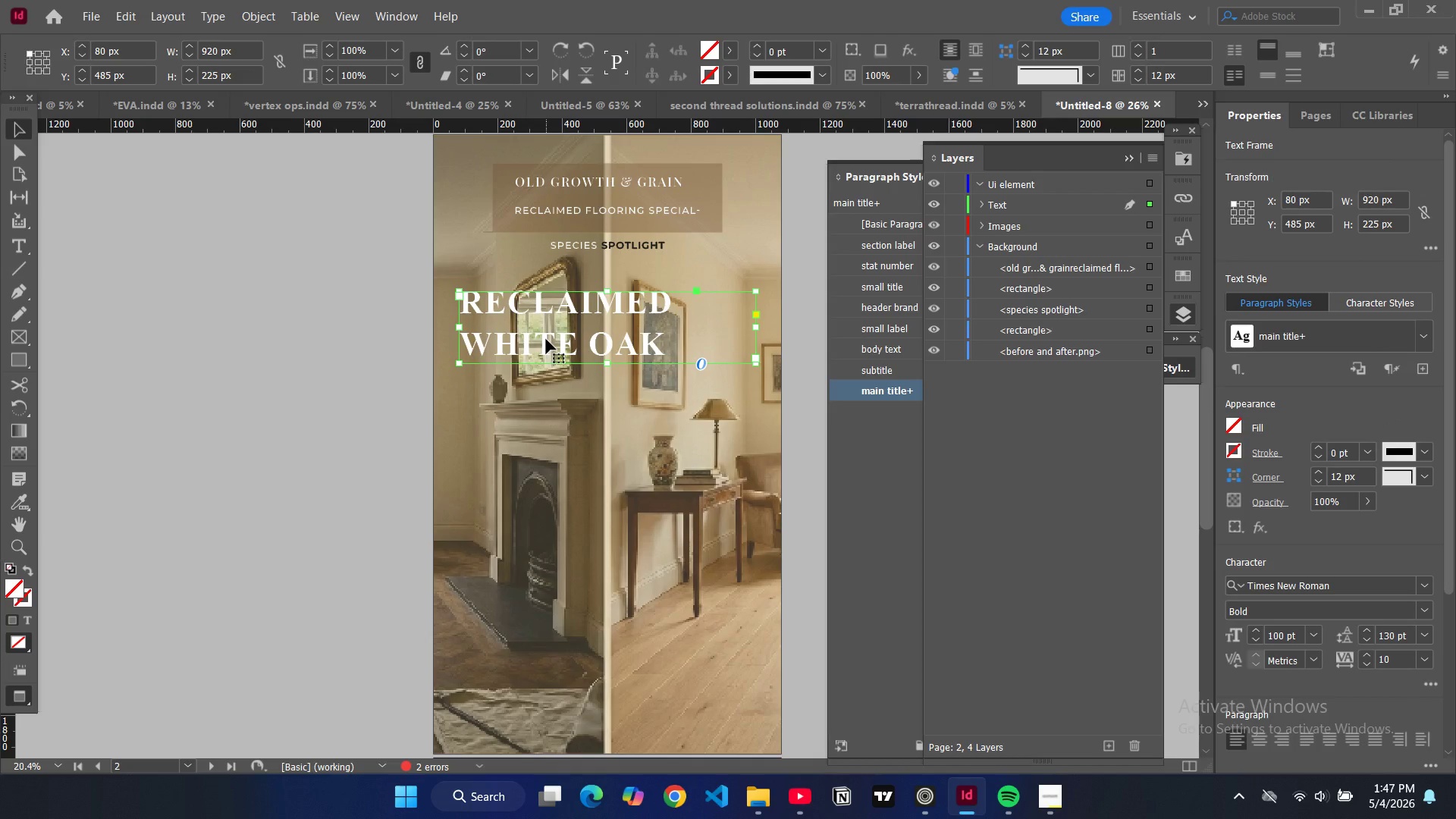 
key(Control+Shift+C)
 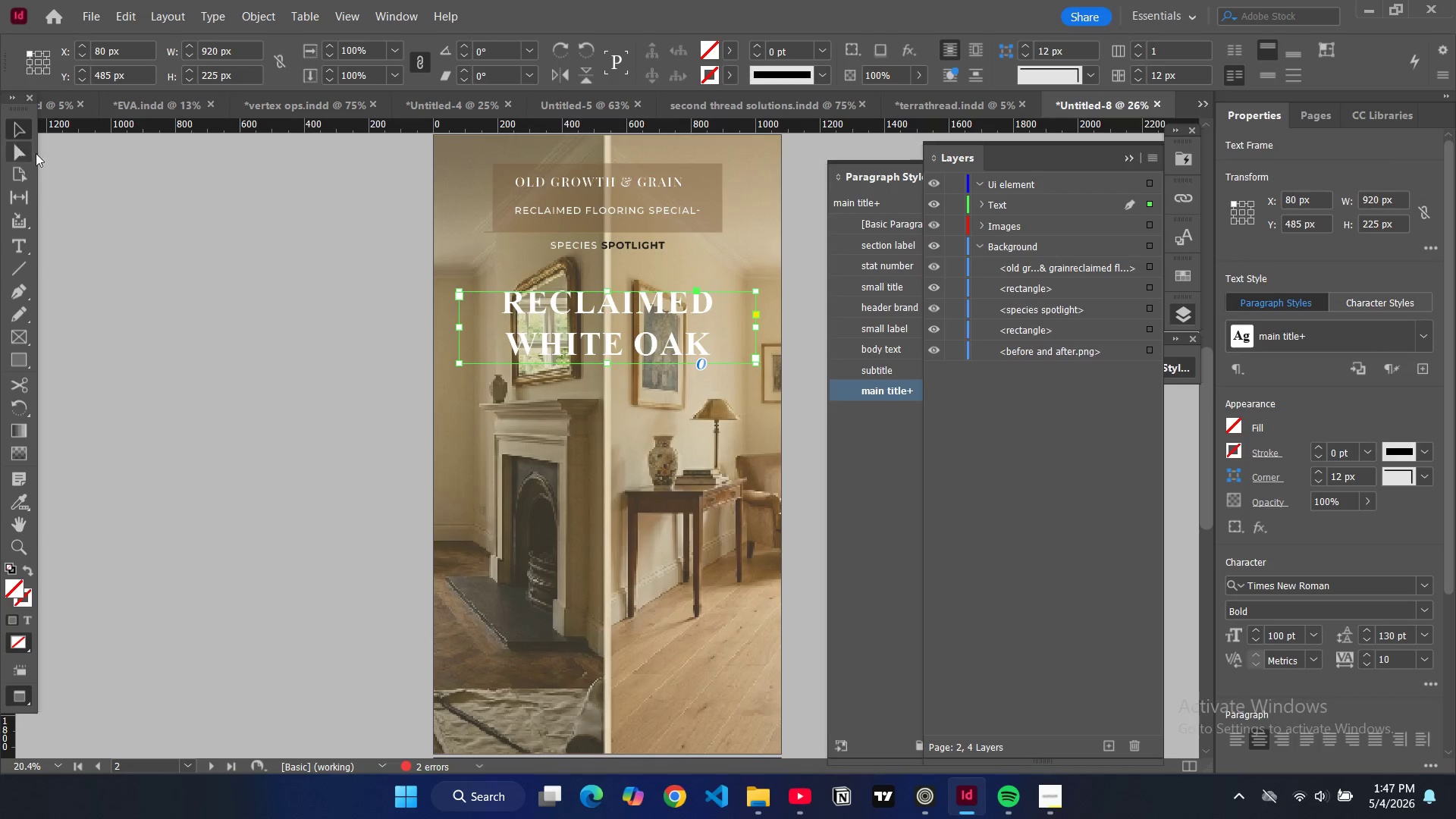 
left_click([121, 215])
 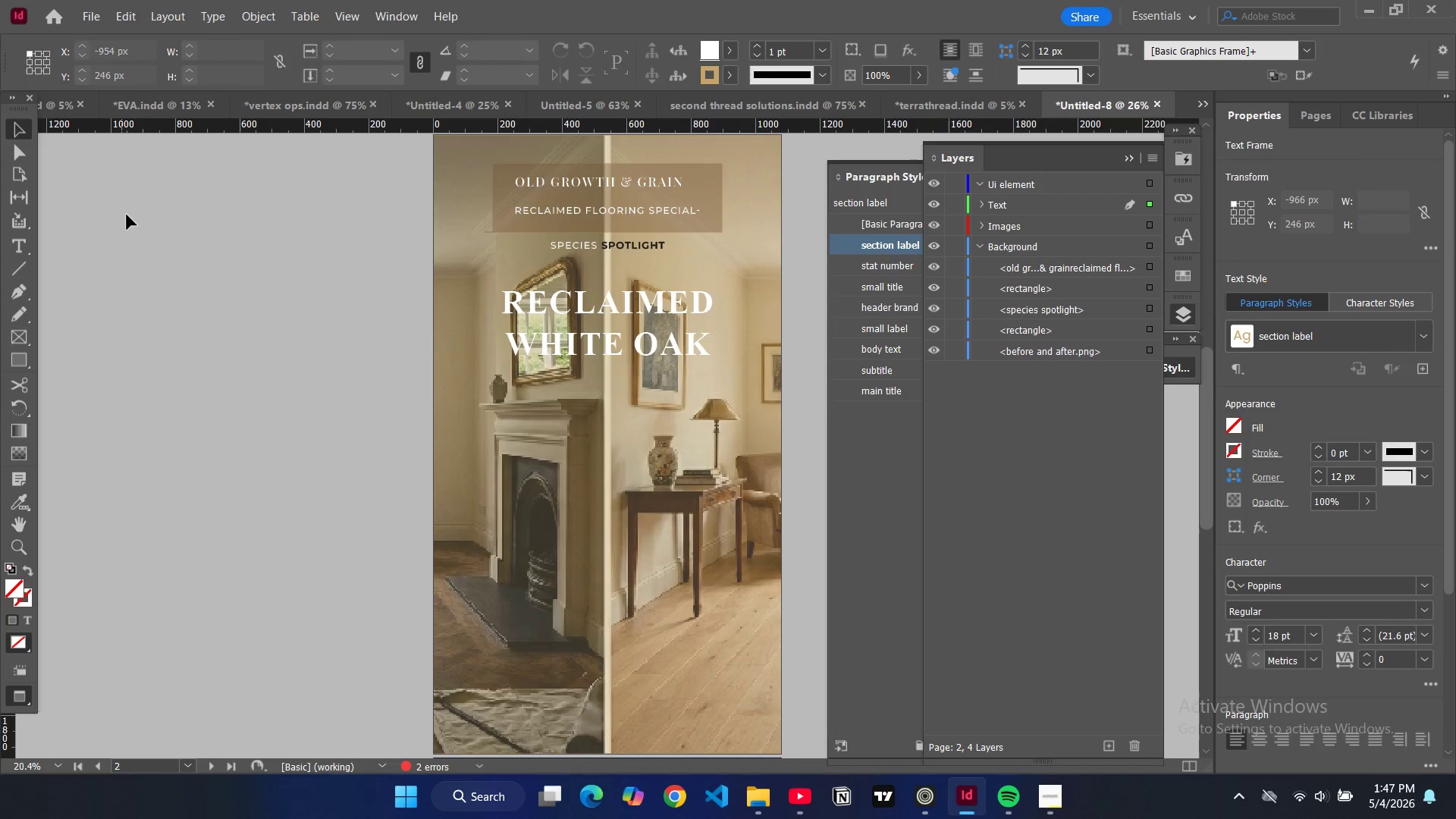 
key(W)
 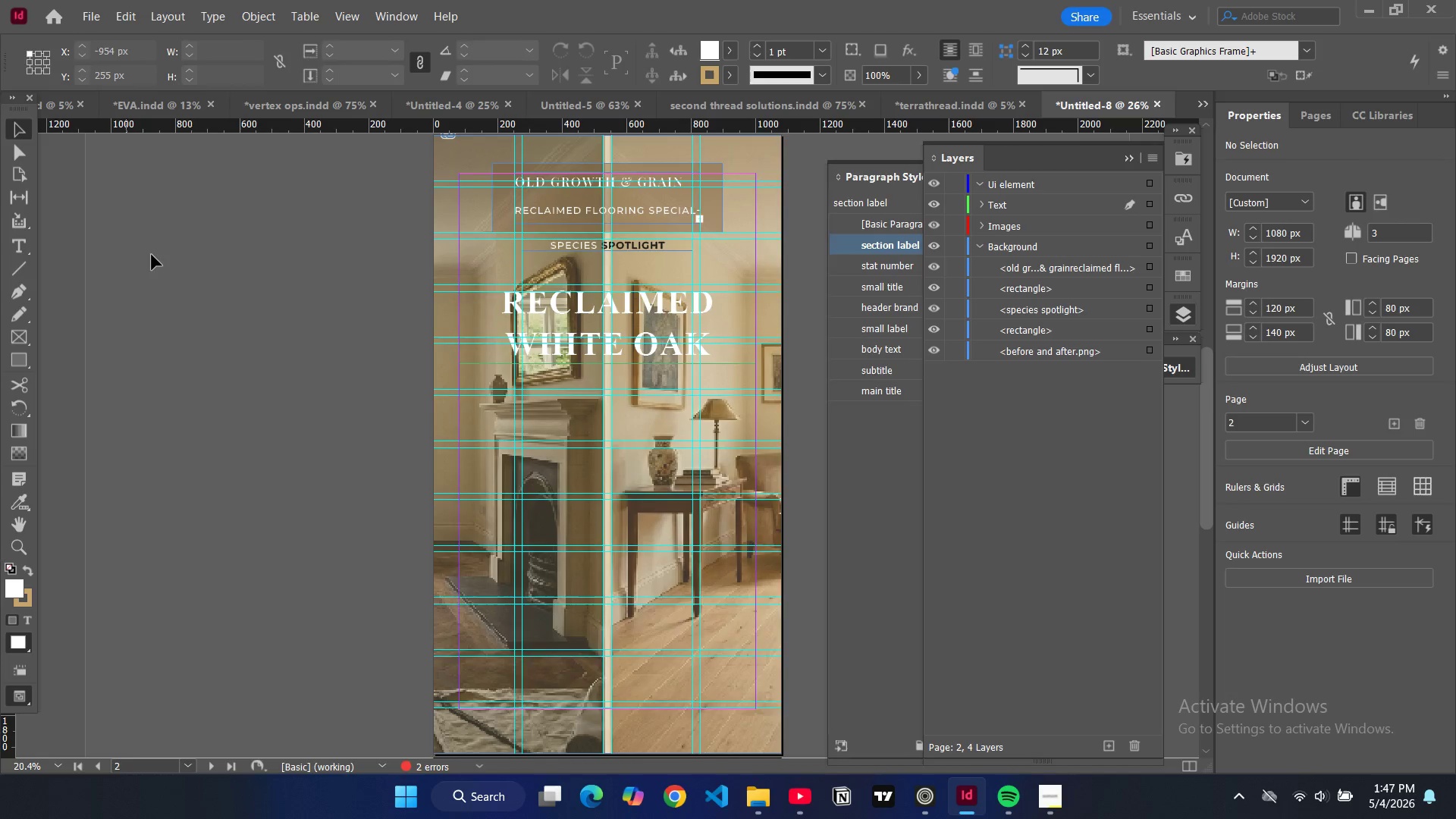 
key(W)
 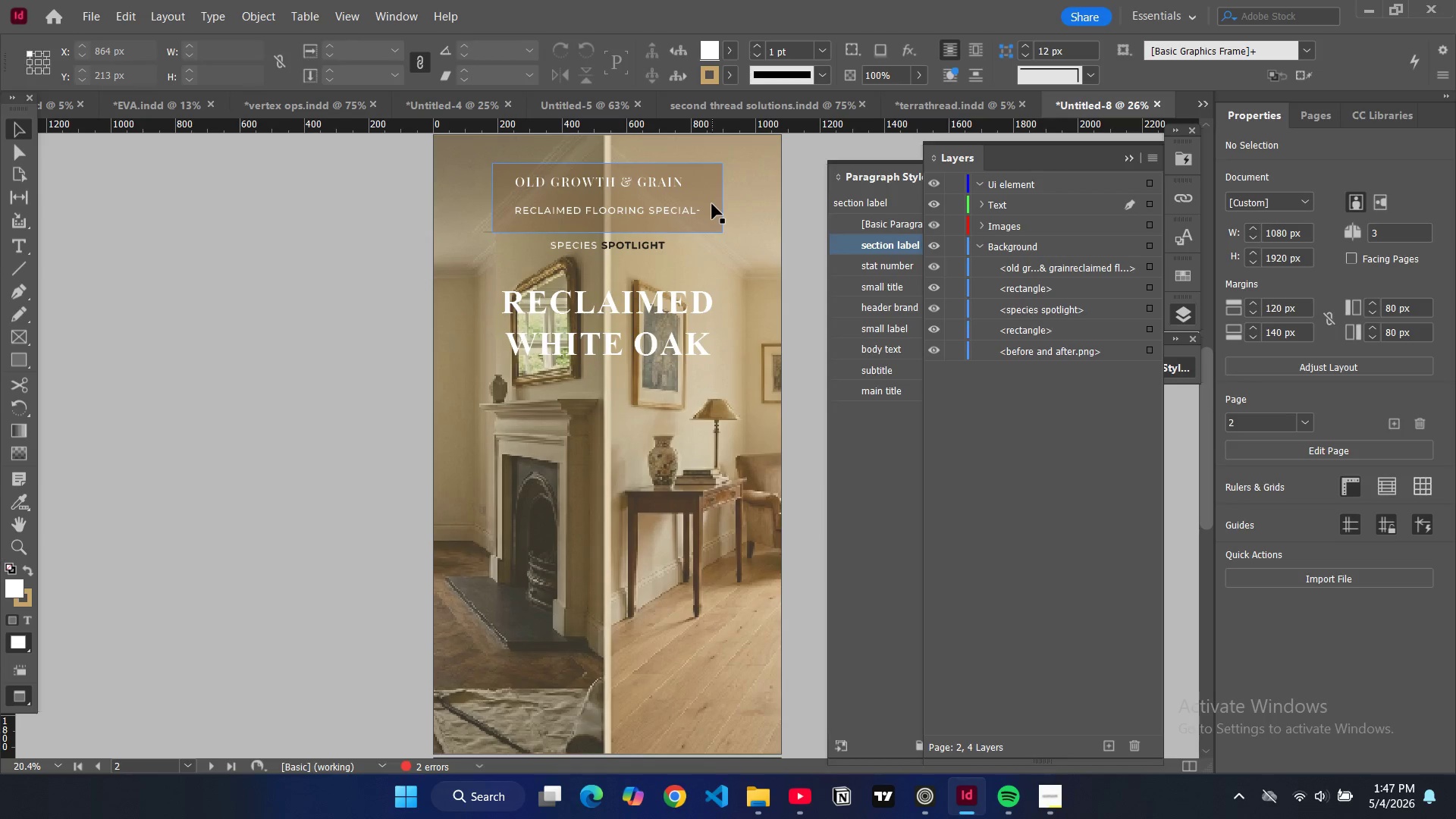 
wait(8.52)
 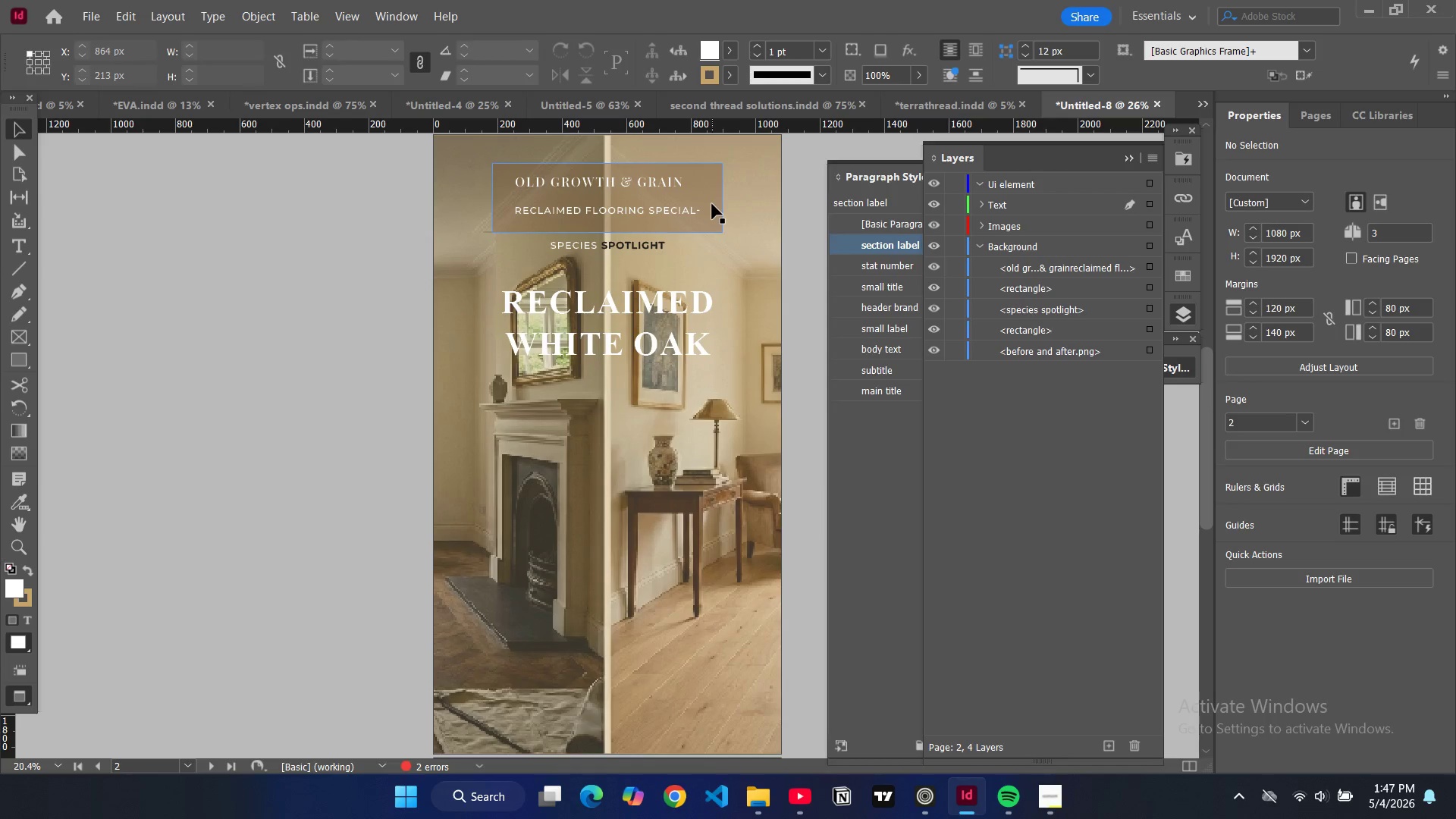 
left_click([712, 204])
 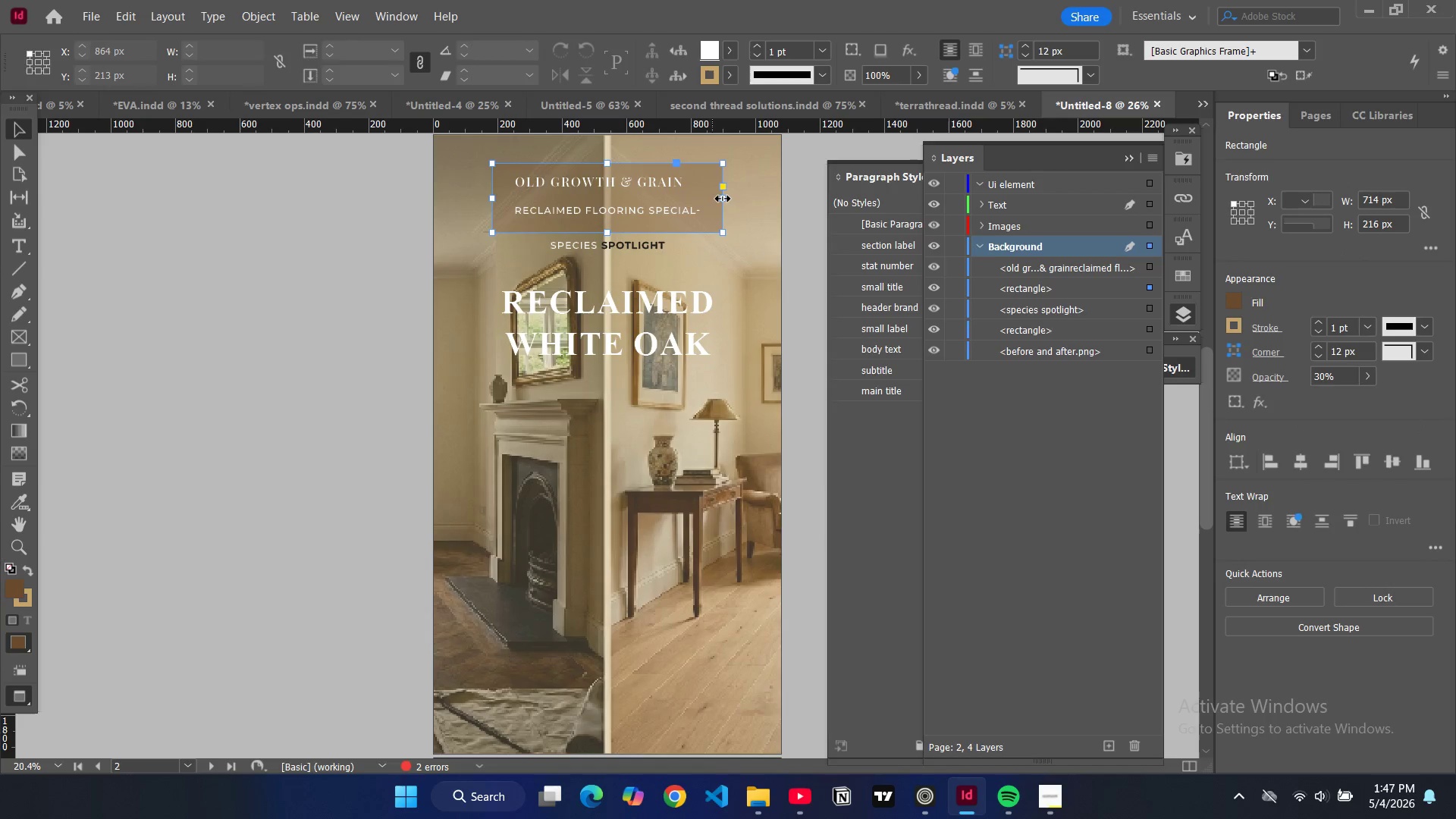 
left_click_drag(start_coordinate=[723, 199], to_coordinate=[780, 203])
 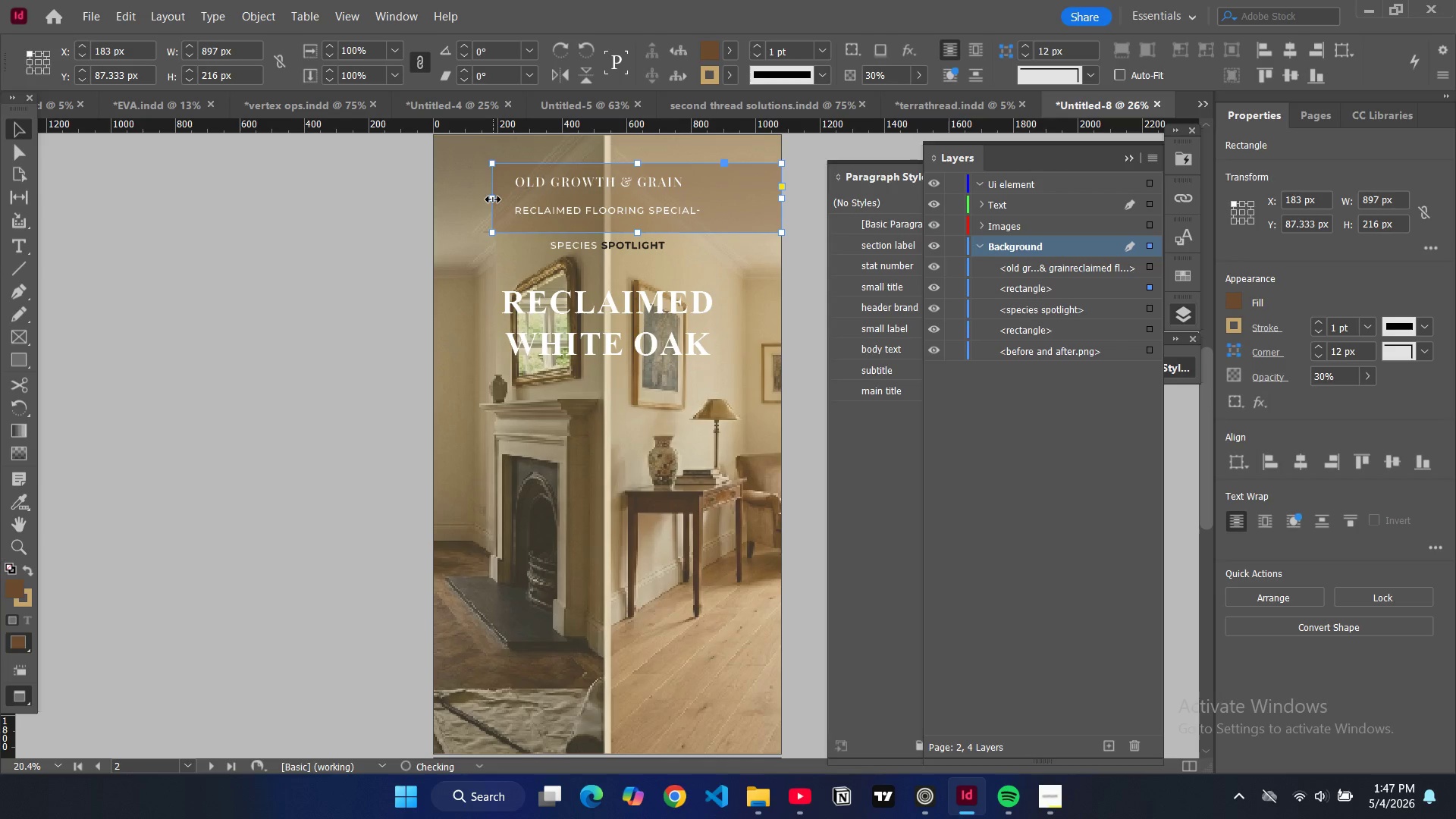 
left_click_drag(start_coordinate=[493, 199], to_coordinate=[436, 199])
 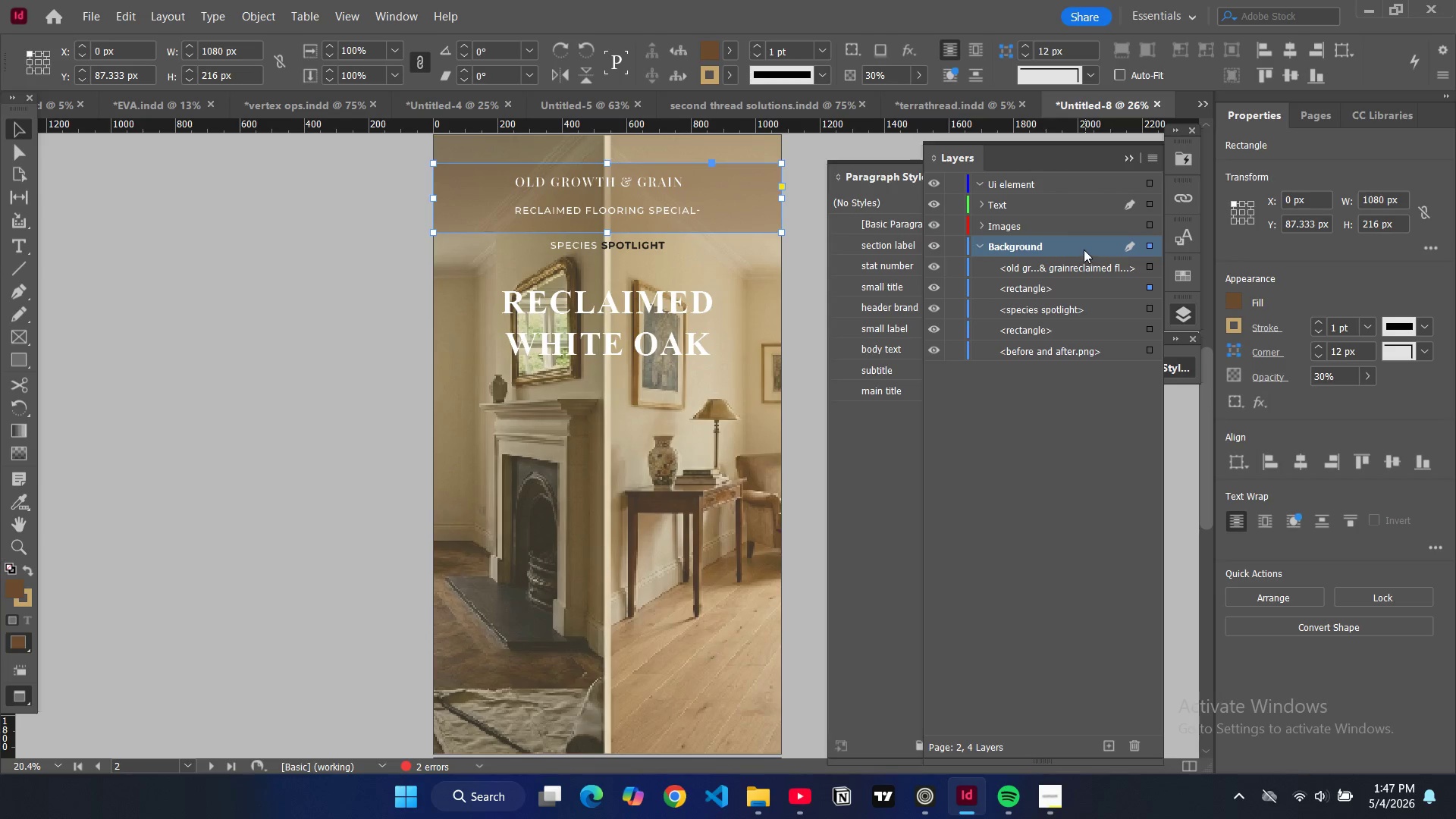 
left_click_drag(start_coordinate=[1116, 283], to_coordinate=[1102, 325])
 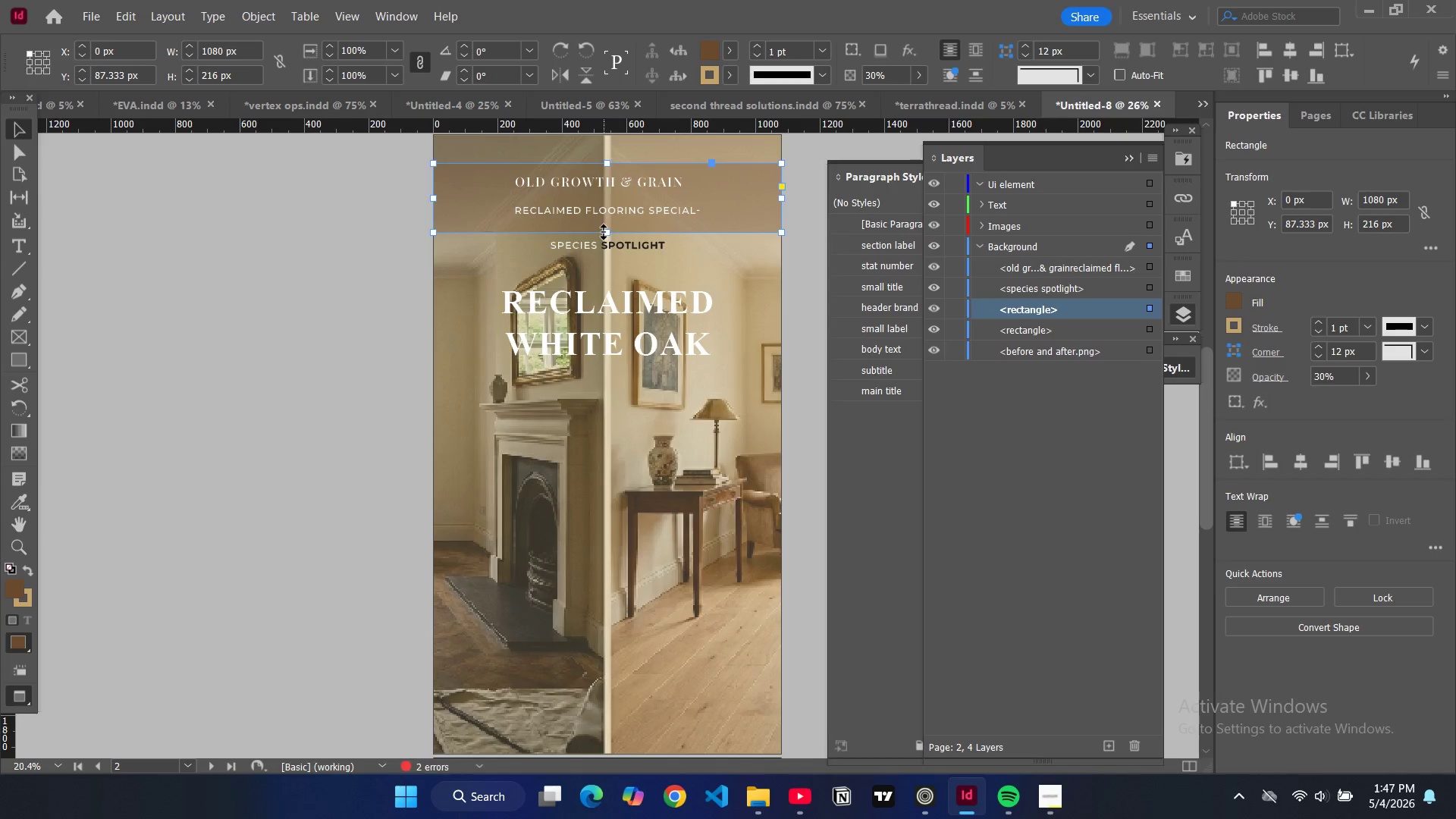 
left_click_drag(start_coordinate=[605, 232], to_coordinate=[626, 532])
 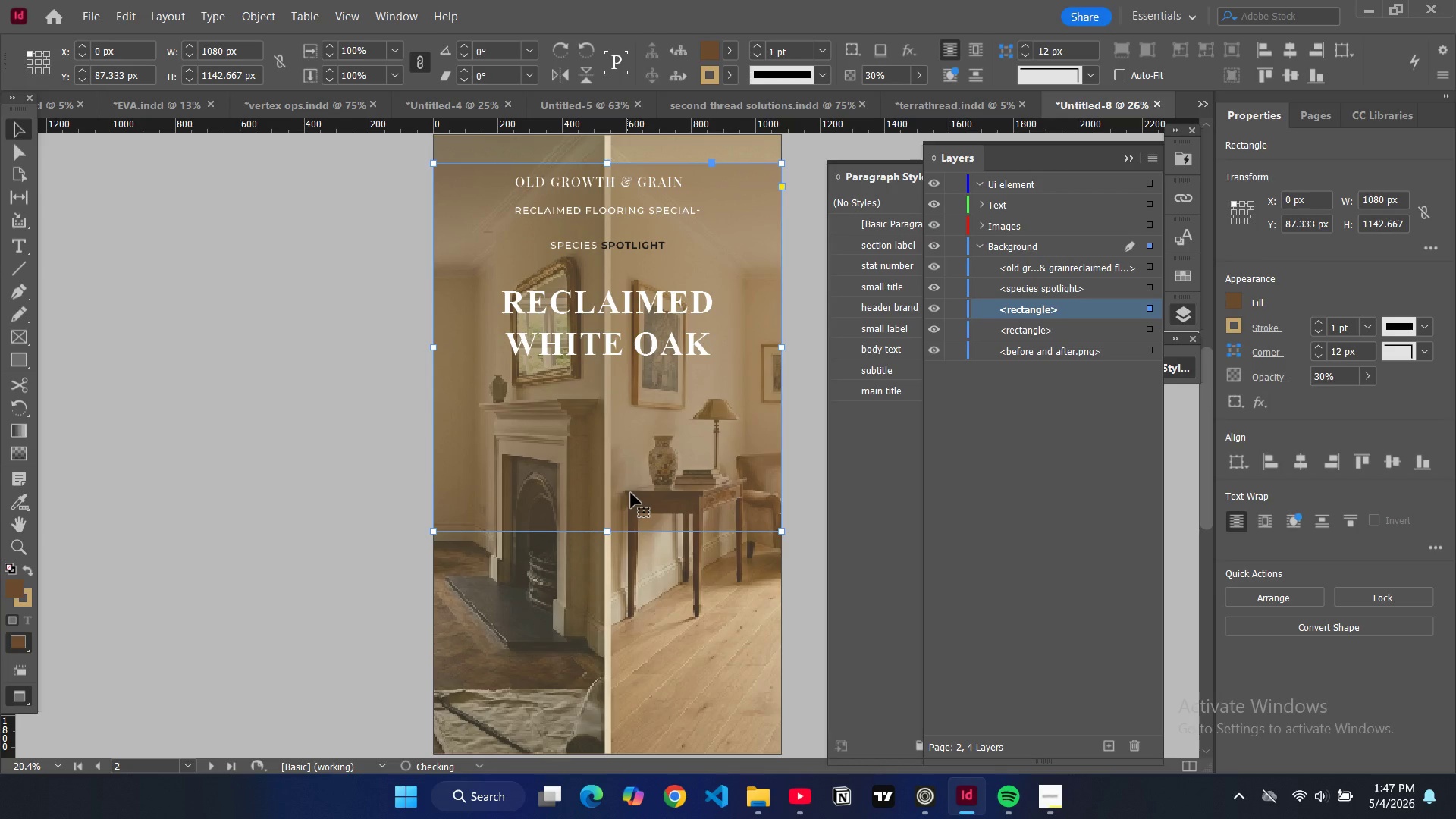 
scroll: coordinate [632, 493], scroll_direction: down, amount: 4.0
 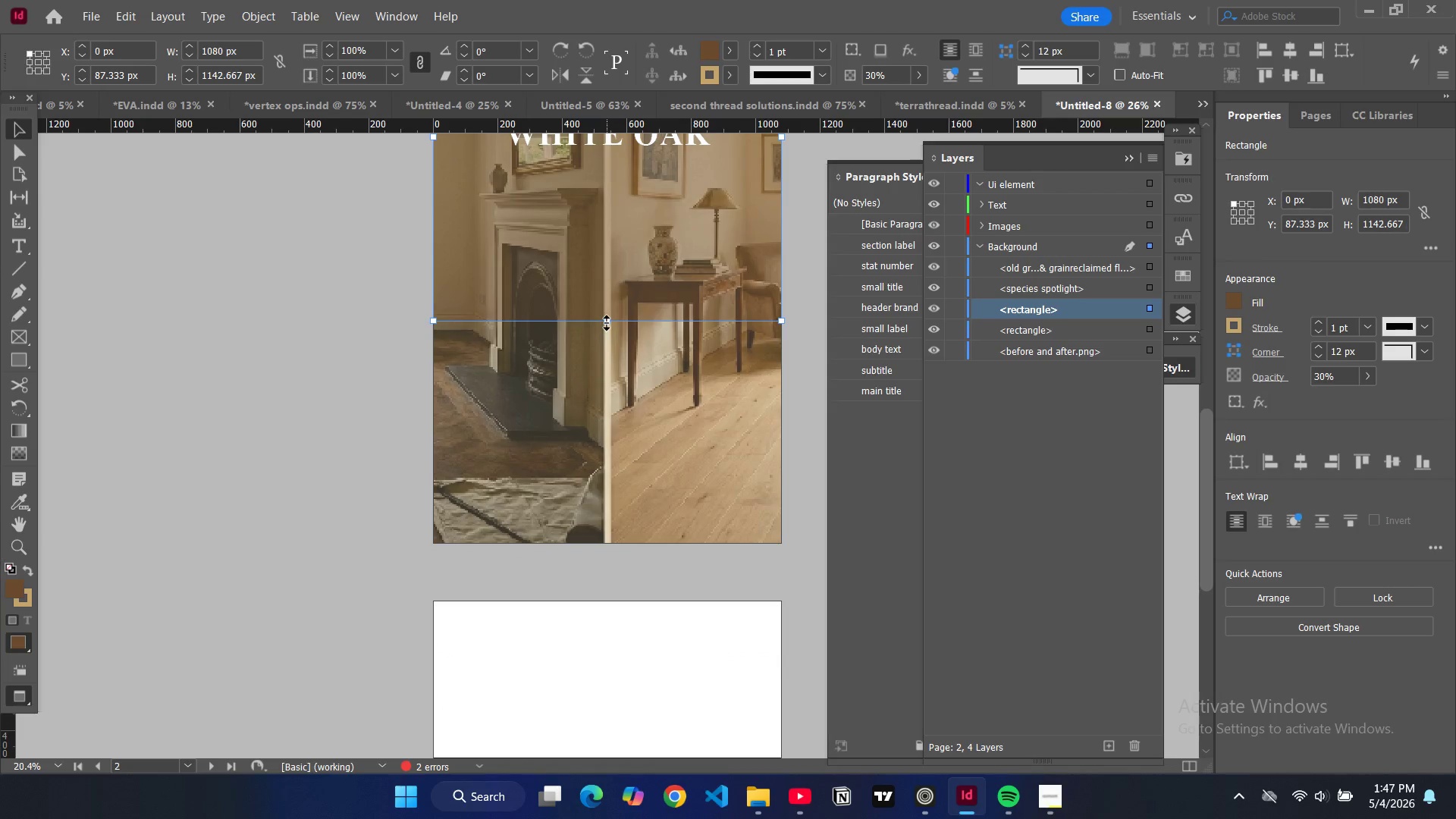 
left_click_drag(start_coordinate=[607, 323], to_coordinate=[620, 543])
 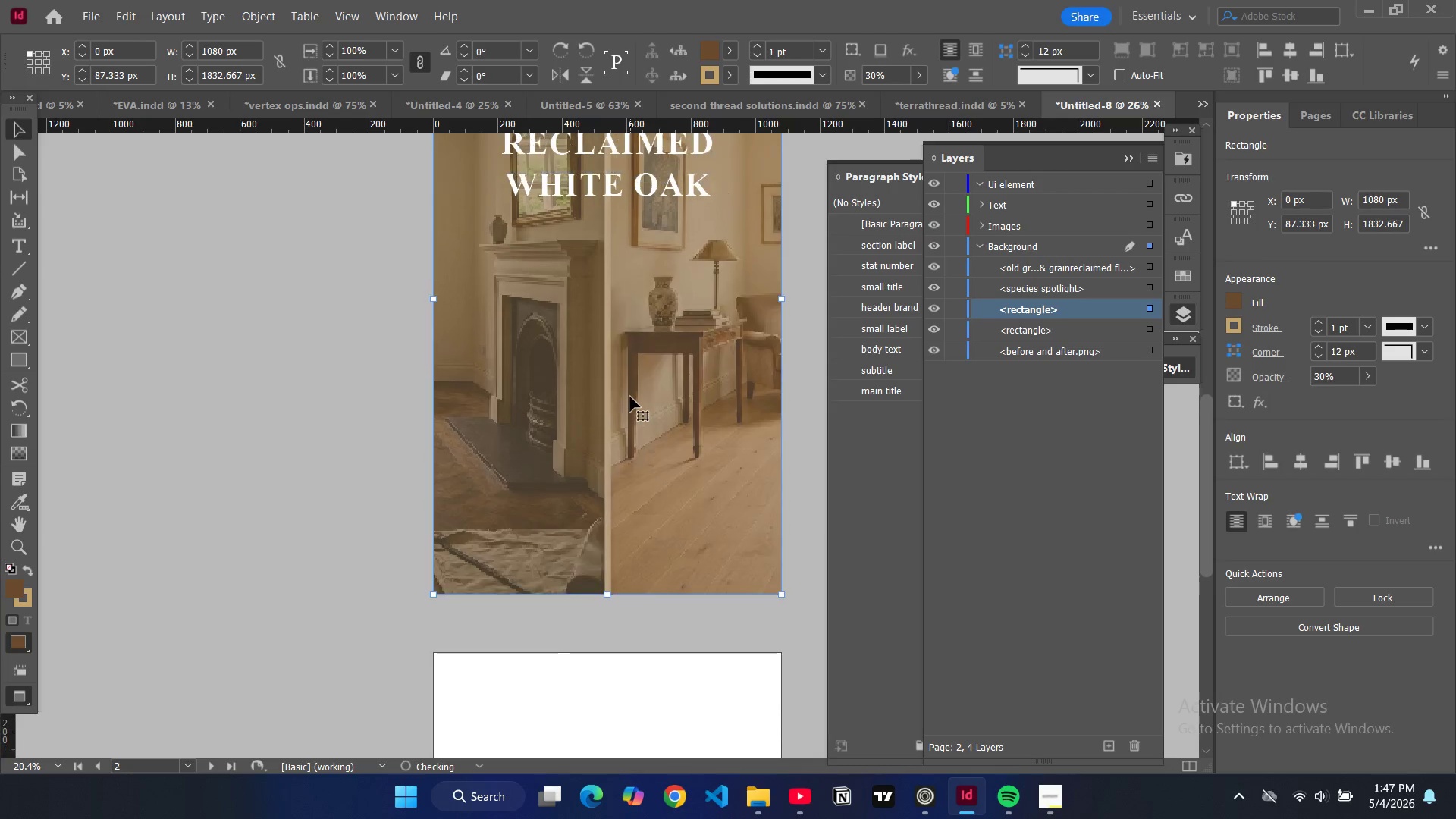 
scroll: coordinate [630, 395], scroll_direction: up, amount: 9.0
 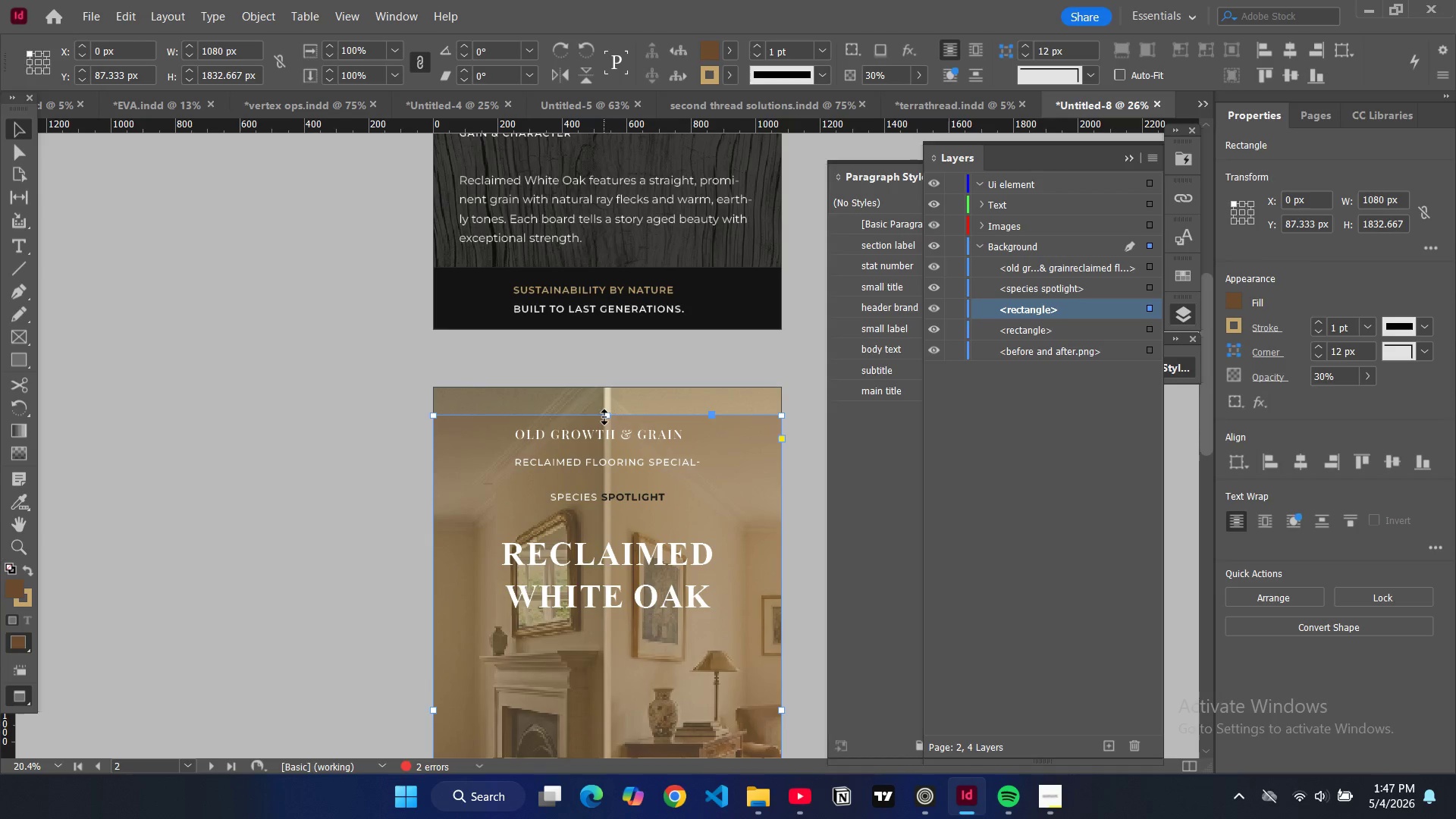 
left_click_drag(start_coordinate=[604, 417], to_coordinate=[606, 390])
 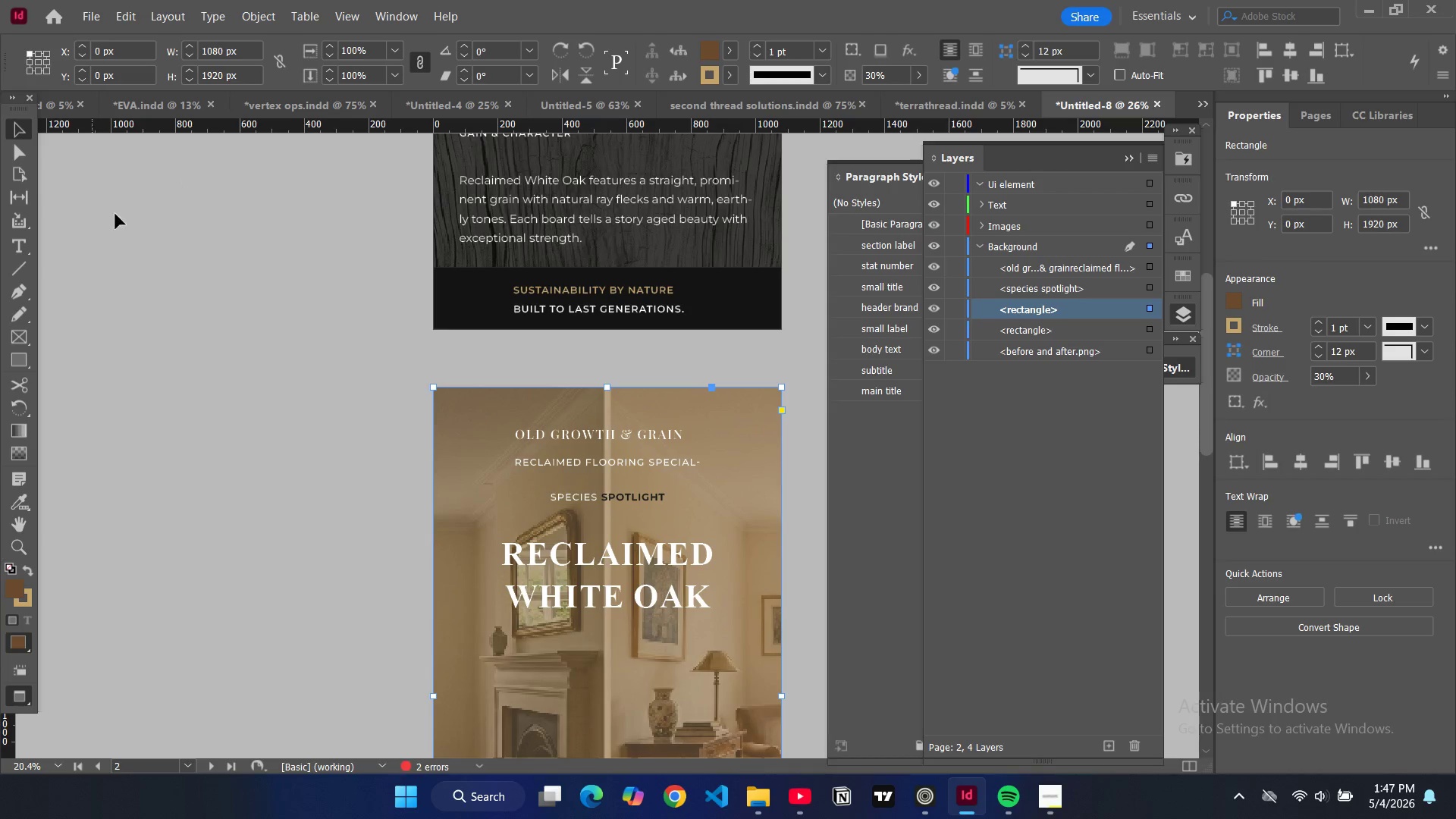 
double_click([140, 228])
 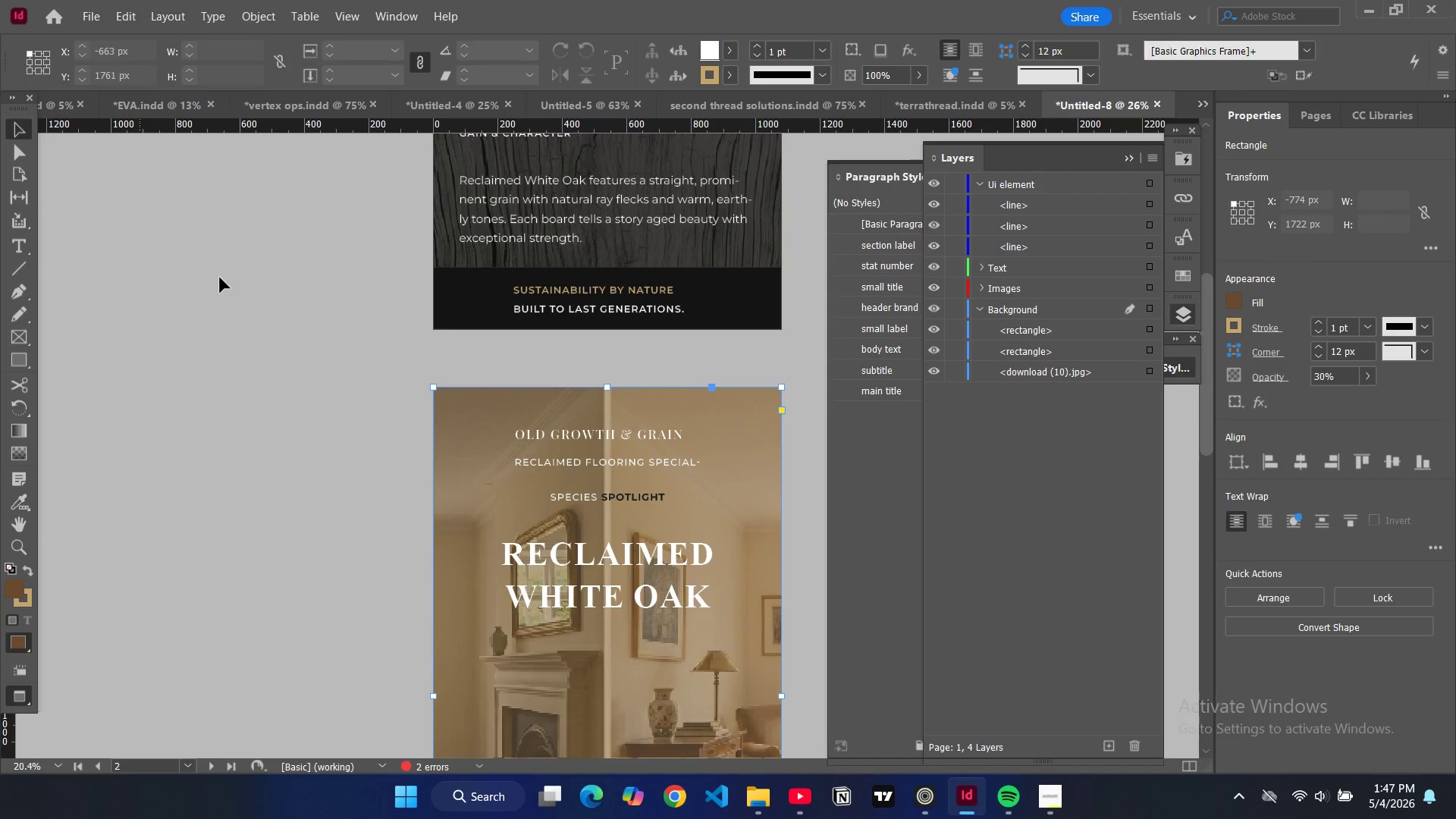 
scroll: coordinate [270, 309], scroll_direction: down, amount: 5.0
 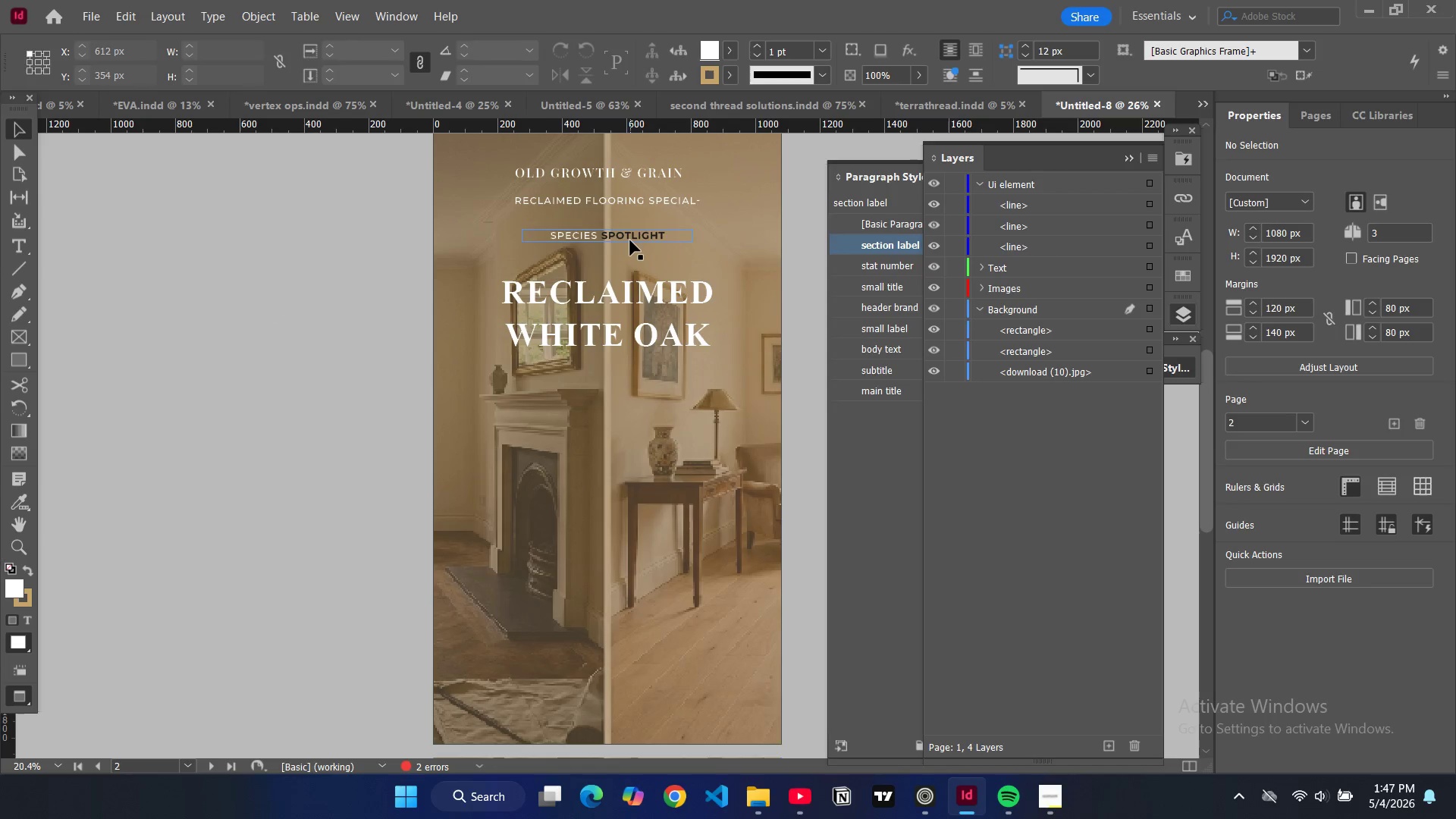 
left_click([630, 240])
 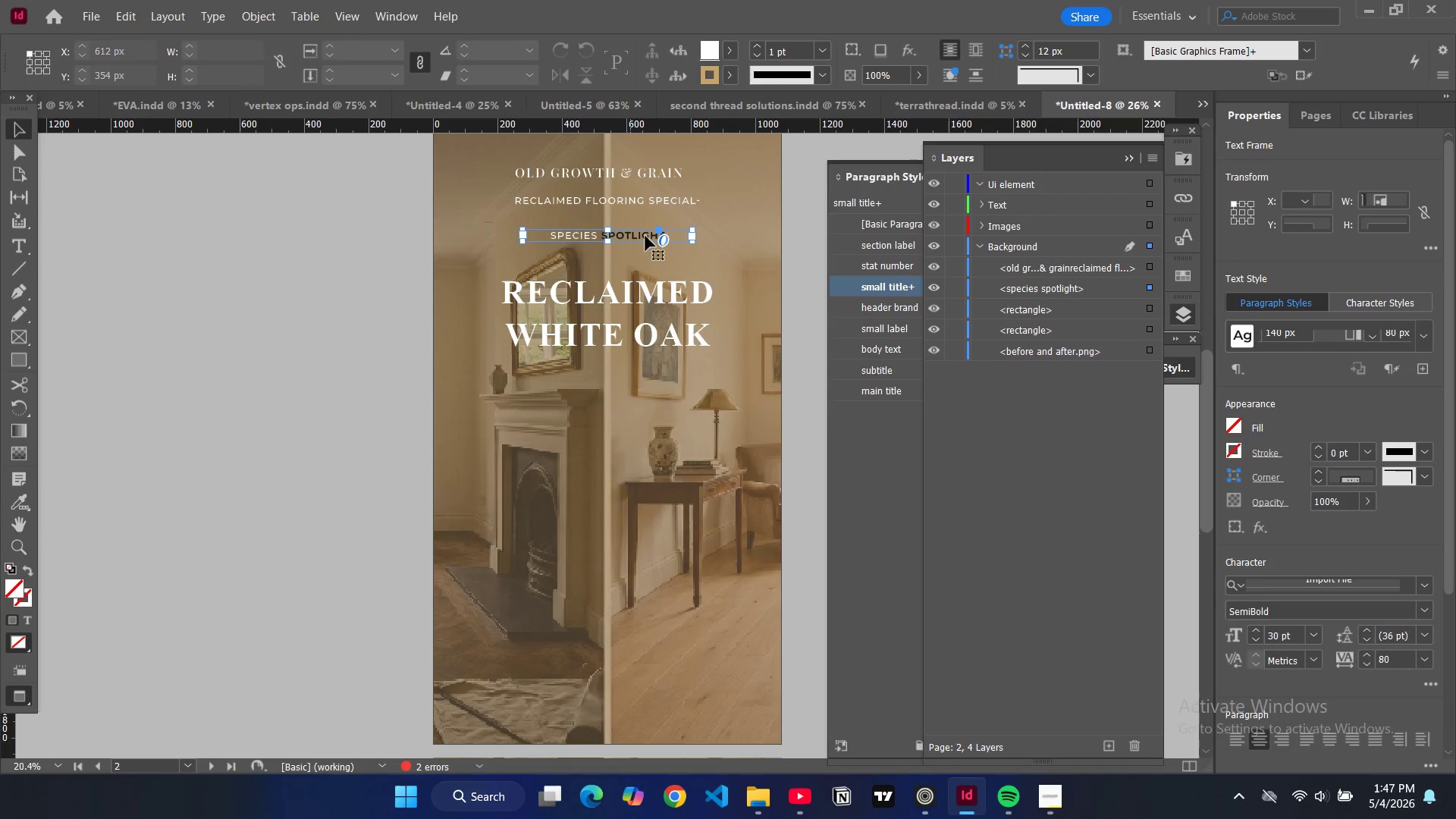 
double_click([645, 236])
 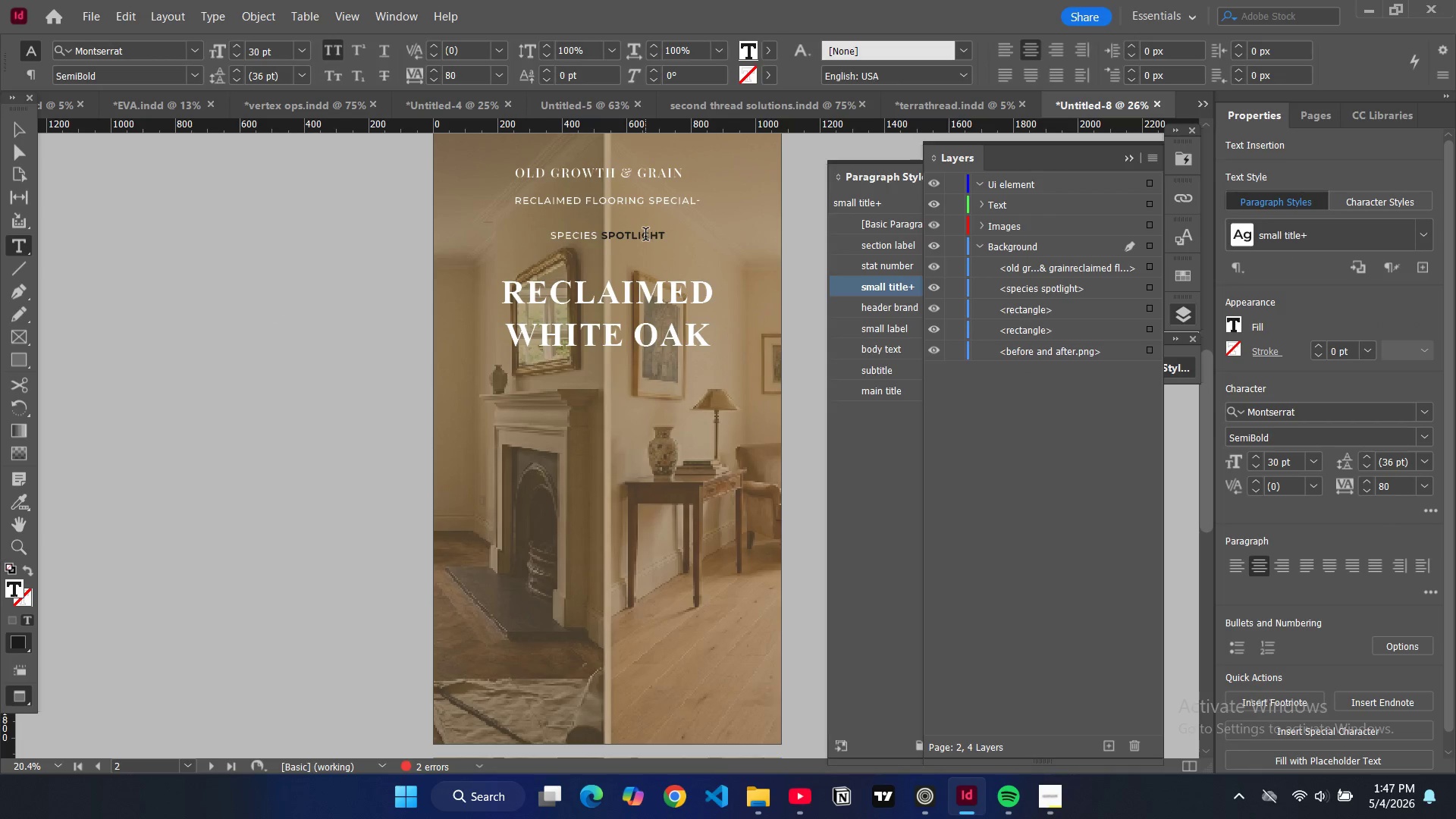 
double_click([645, 236])
 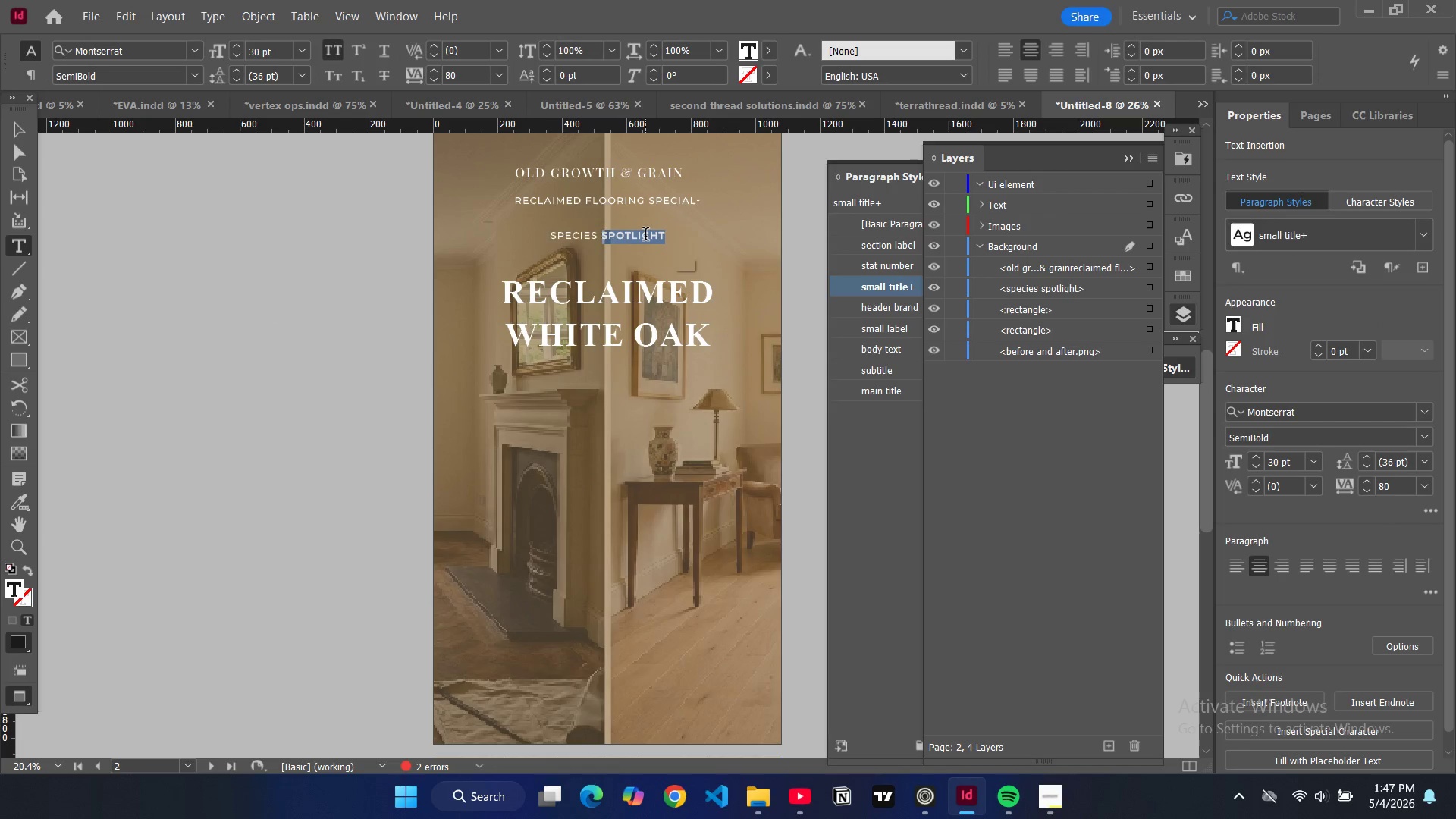 
triple_click([645, 236])
 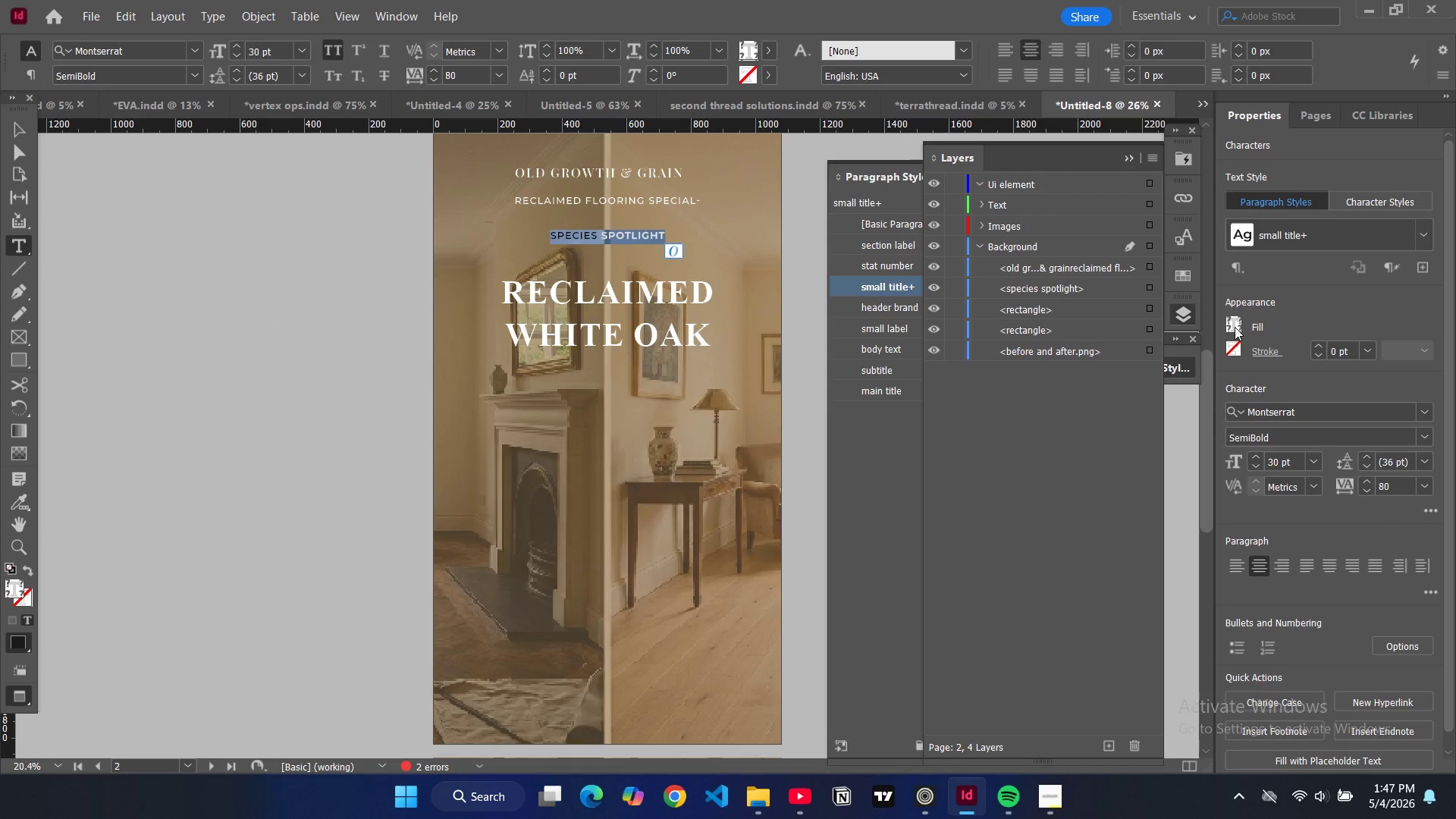 
double_click([1235, 327])
 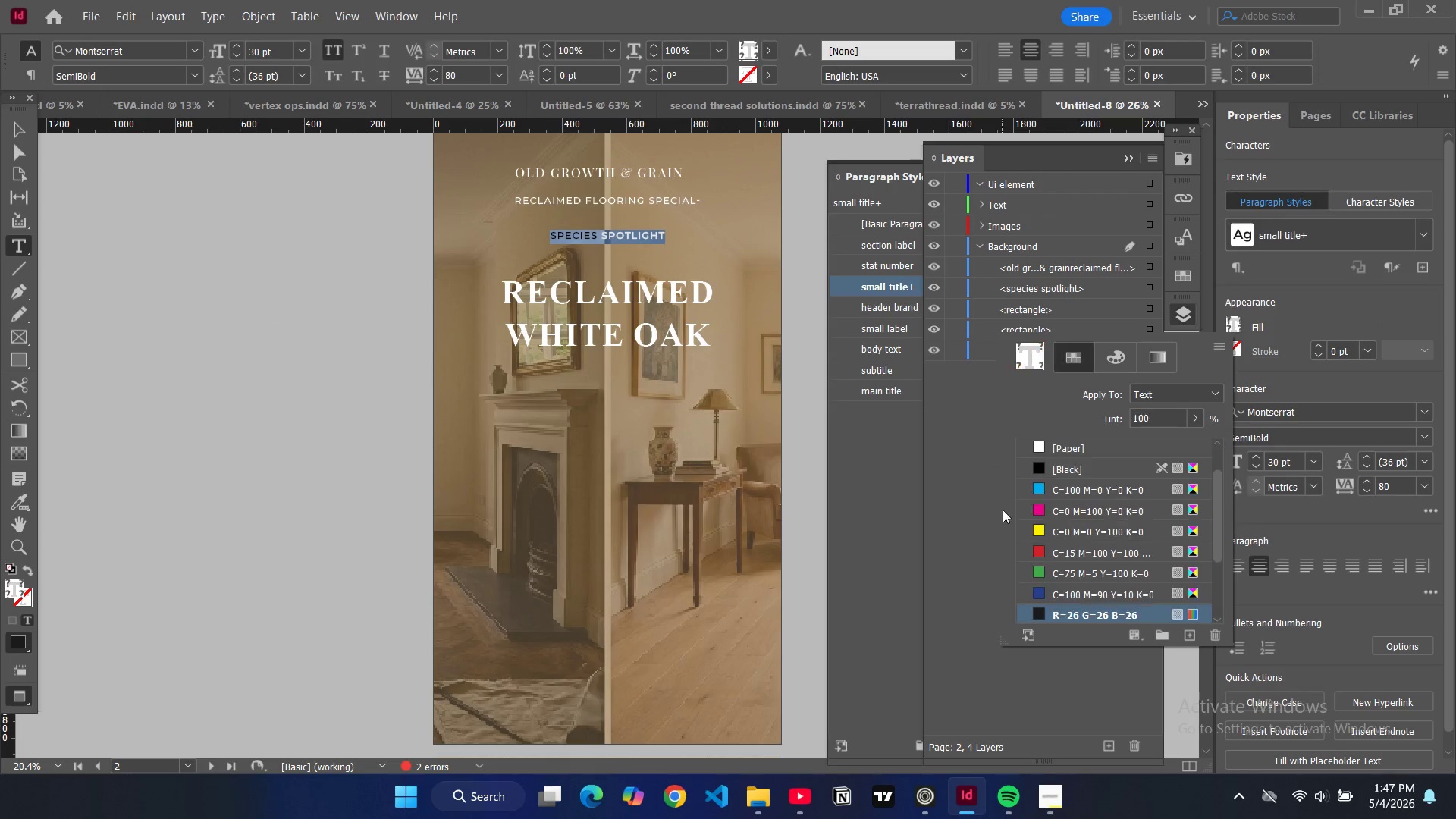 
scroll: coordinate [1057, 530], scroll_direction: down, amount: 11.0
 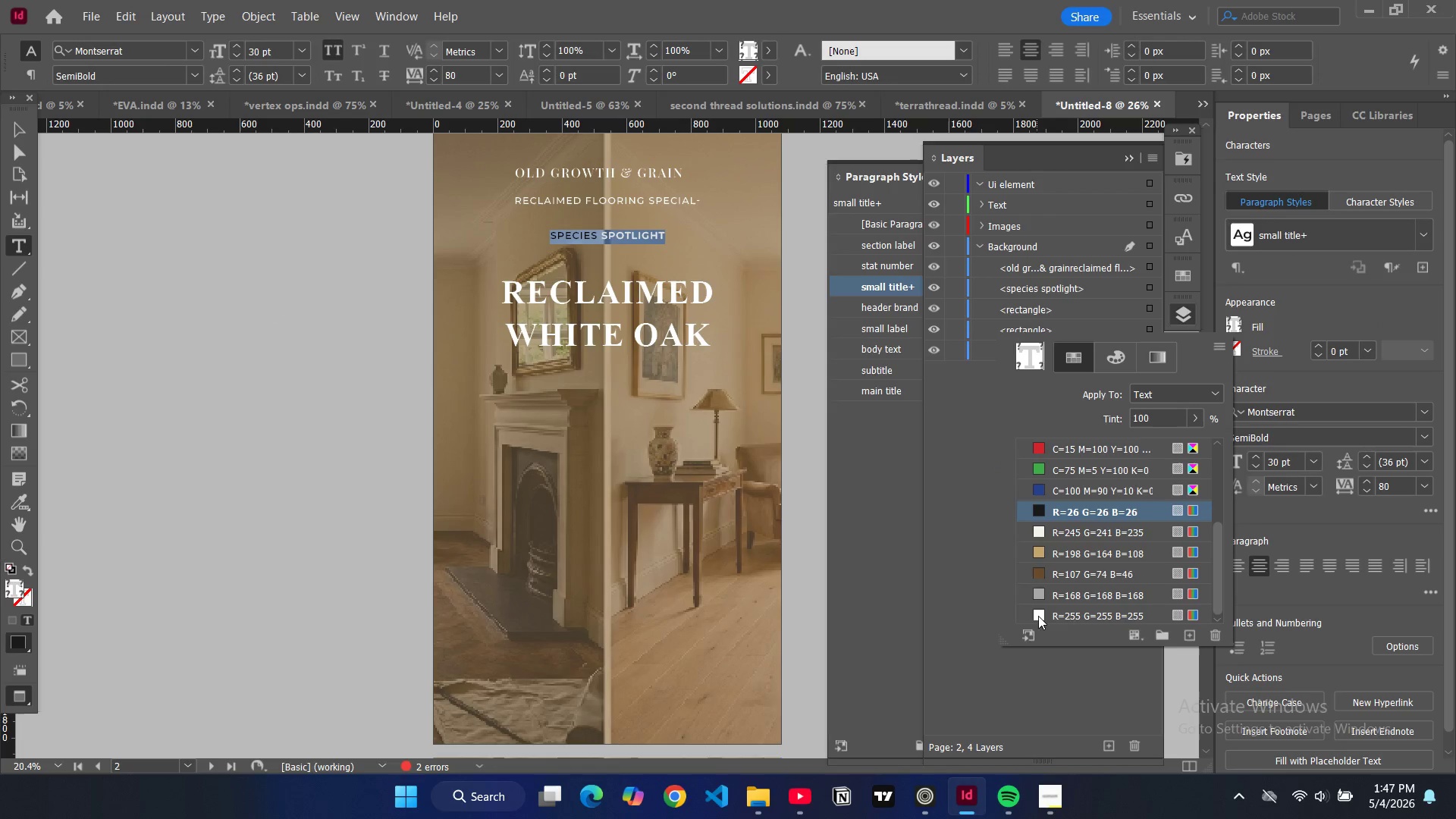 
left_click([1038, 616])
 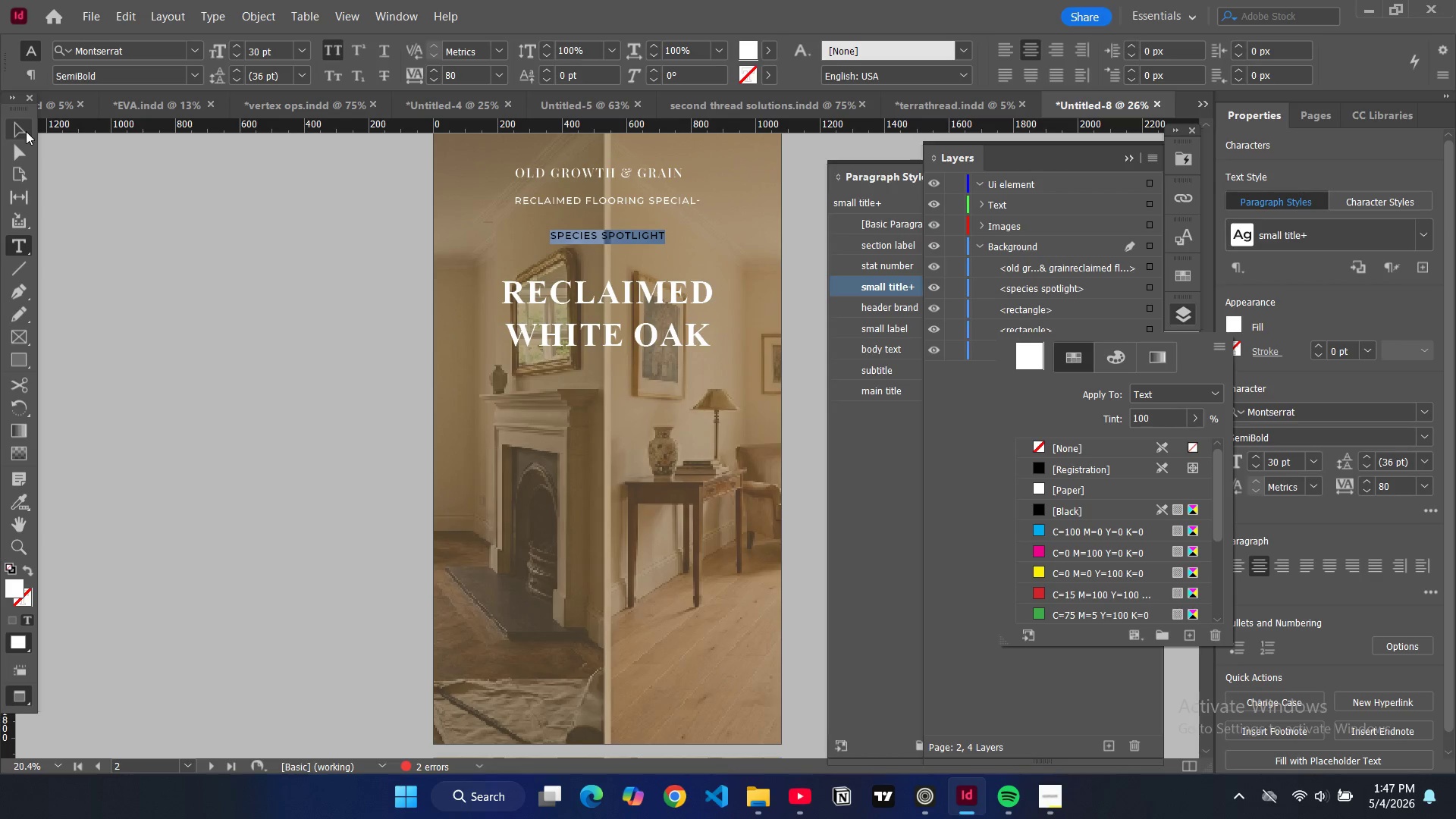 
double_click([9, 133])
 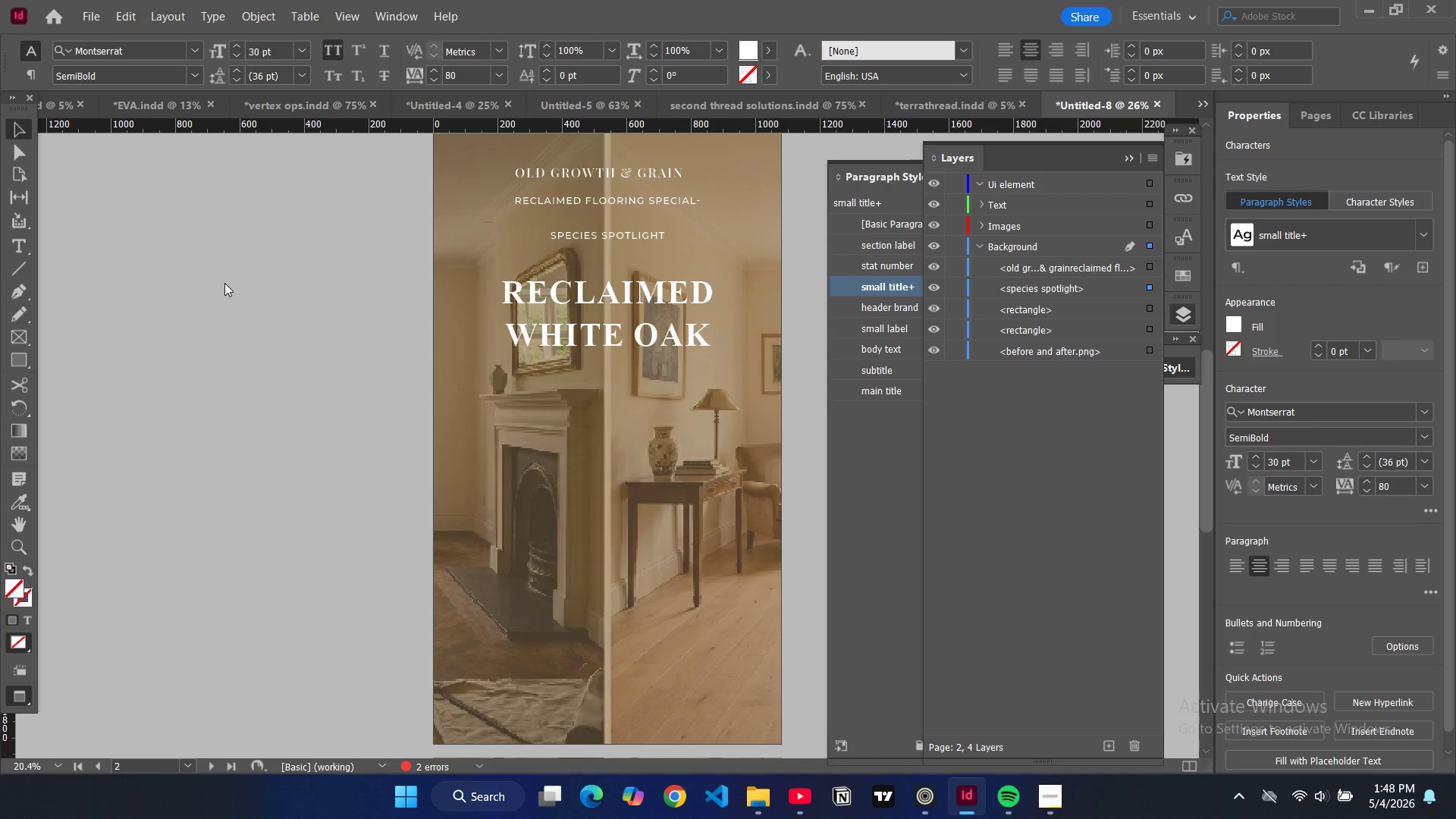 
left_click([225, 283])
 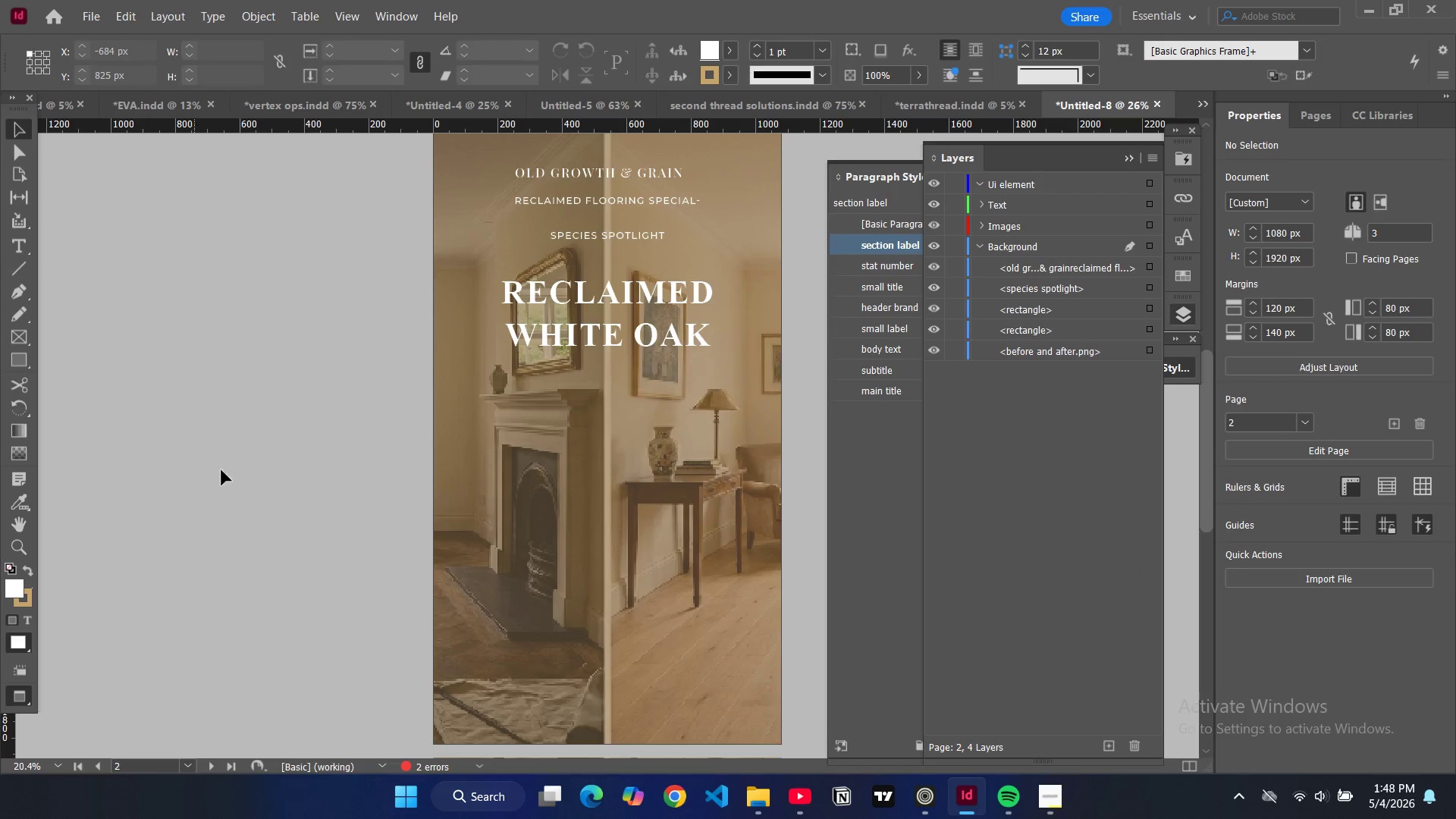 
scroll: coordinate [698, 488], scroll_direction: up, amount: 5.0
 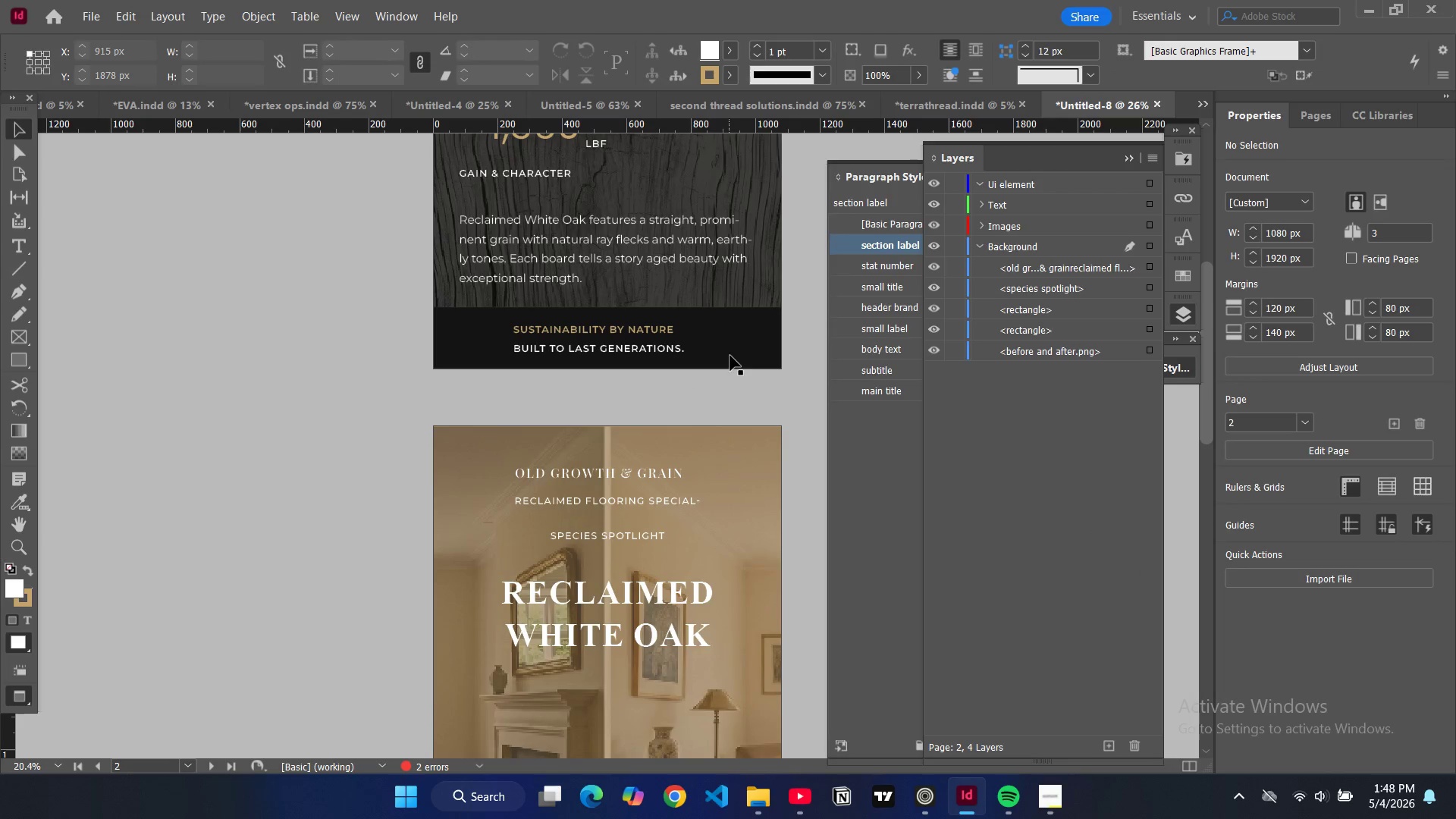 
left_click([730, 356])
 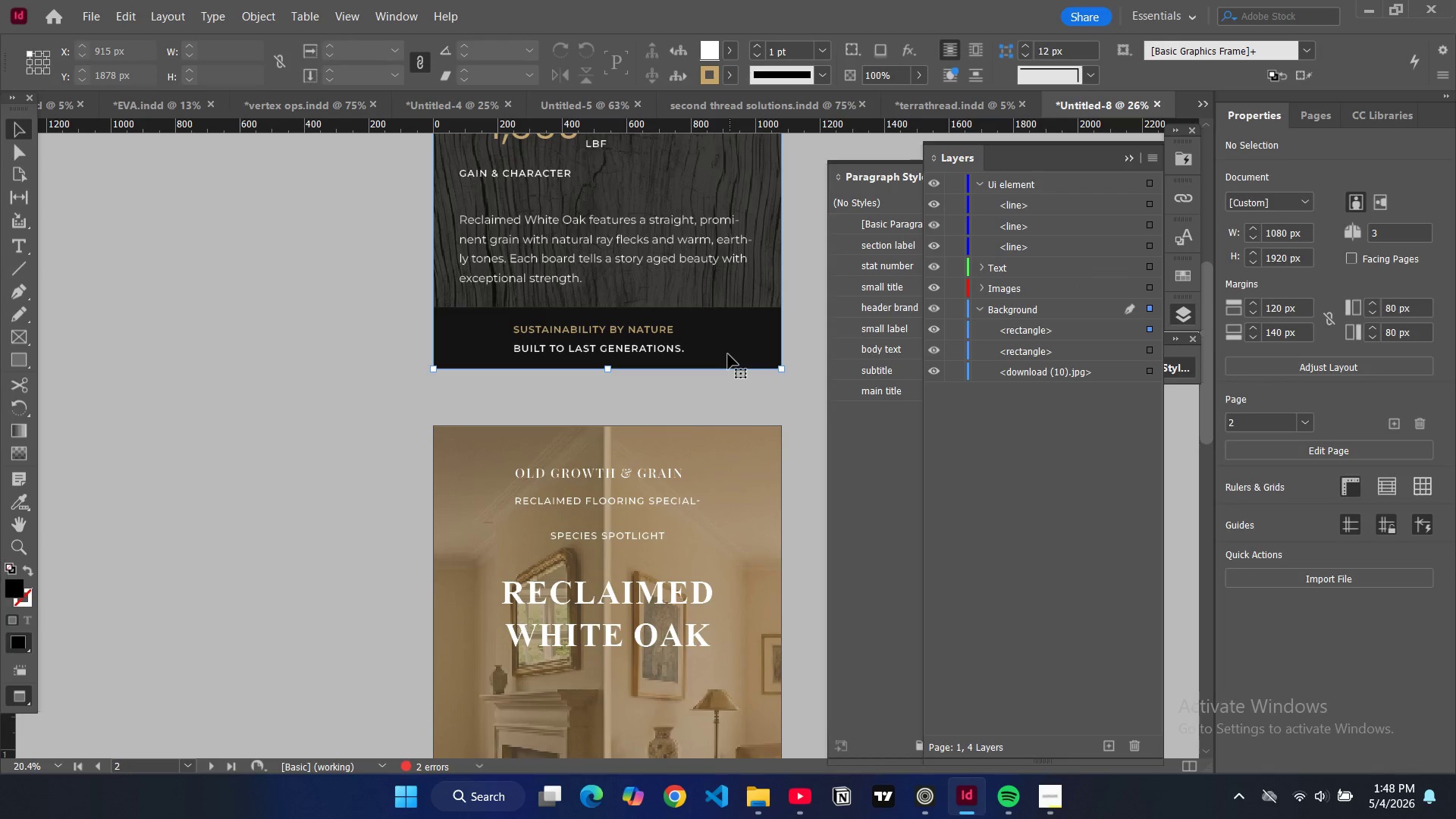 
double_click([728, 354])
 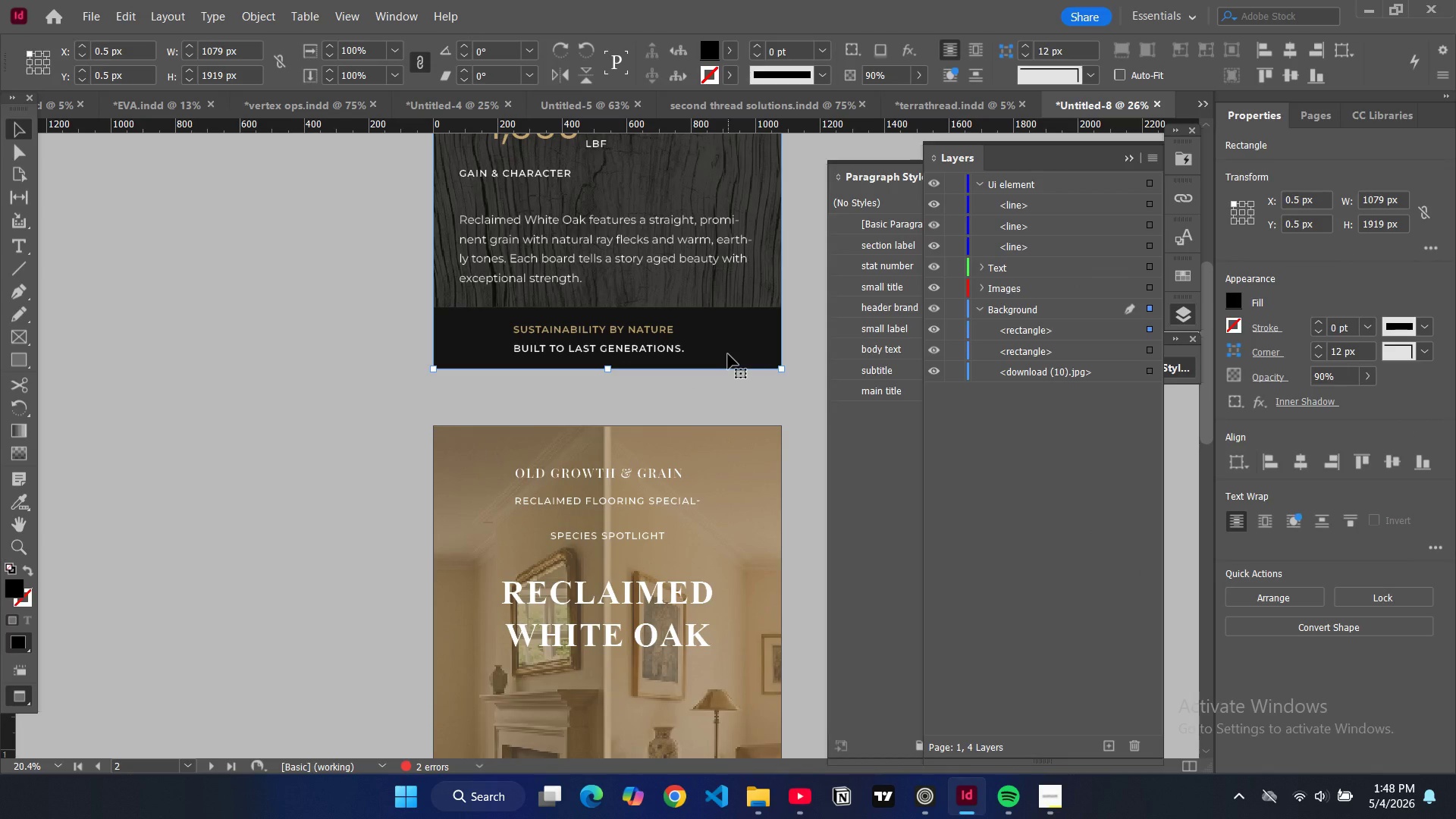 
double_click([728, 354])
 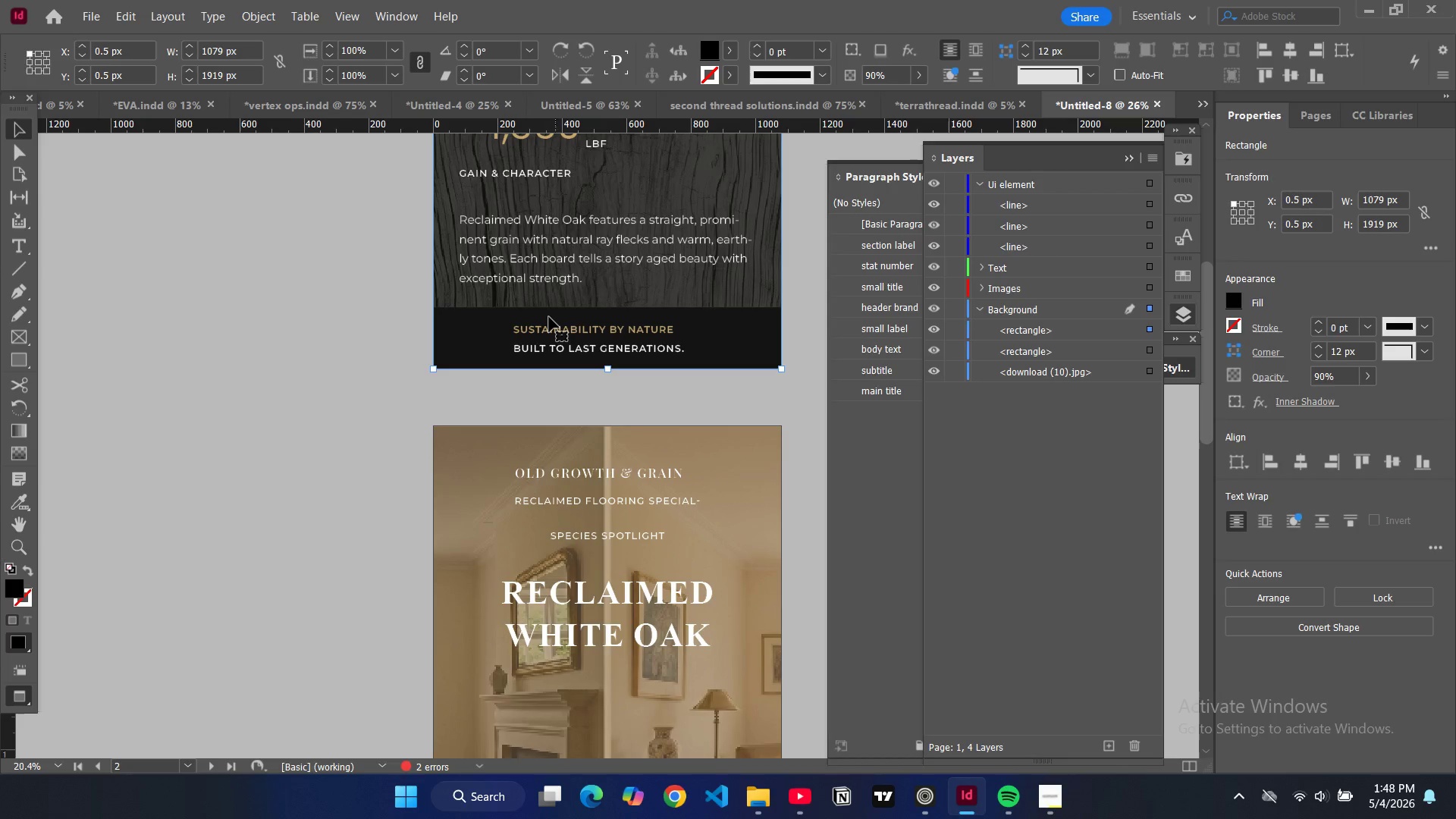 
double_click([549, 317])
 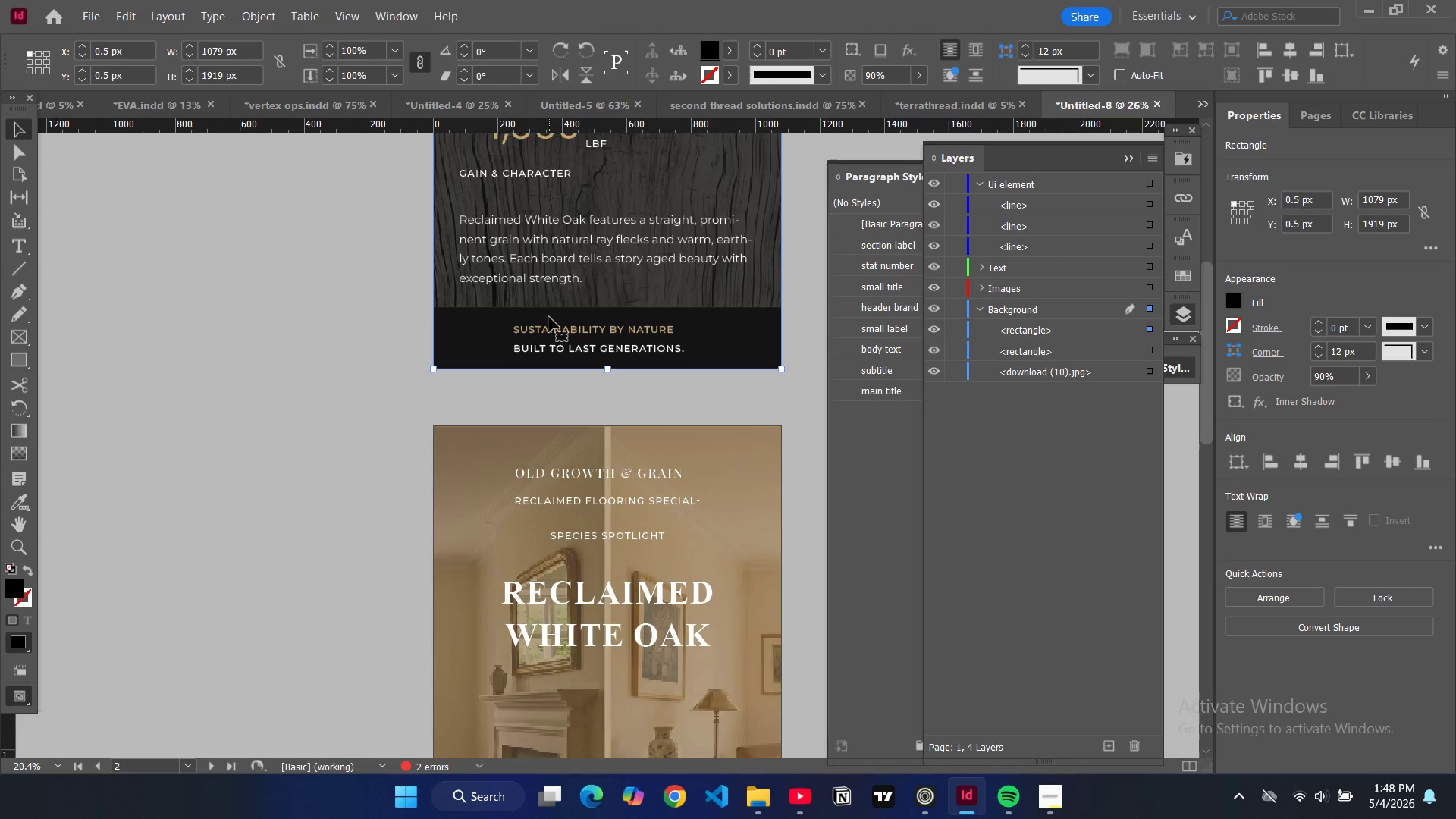 
key(W)
 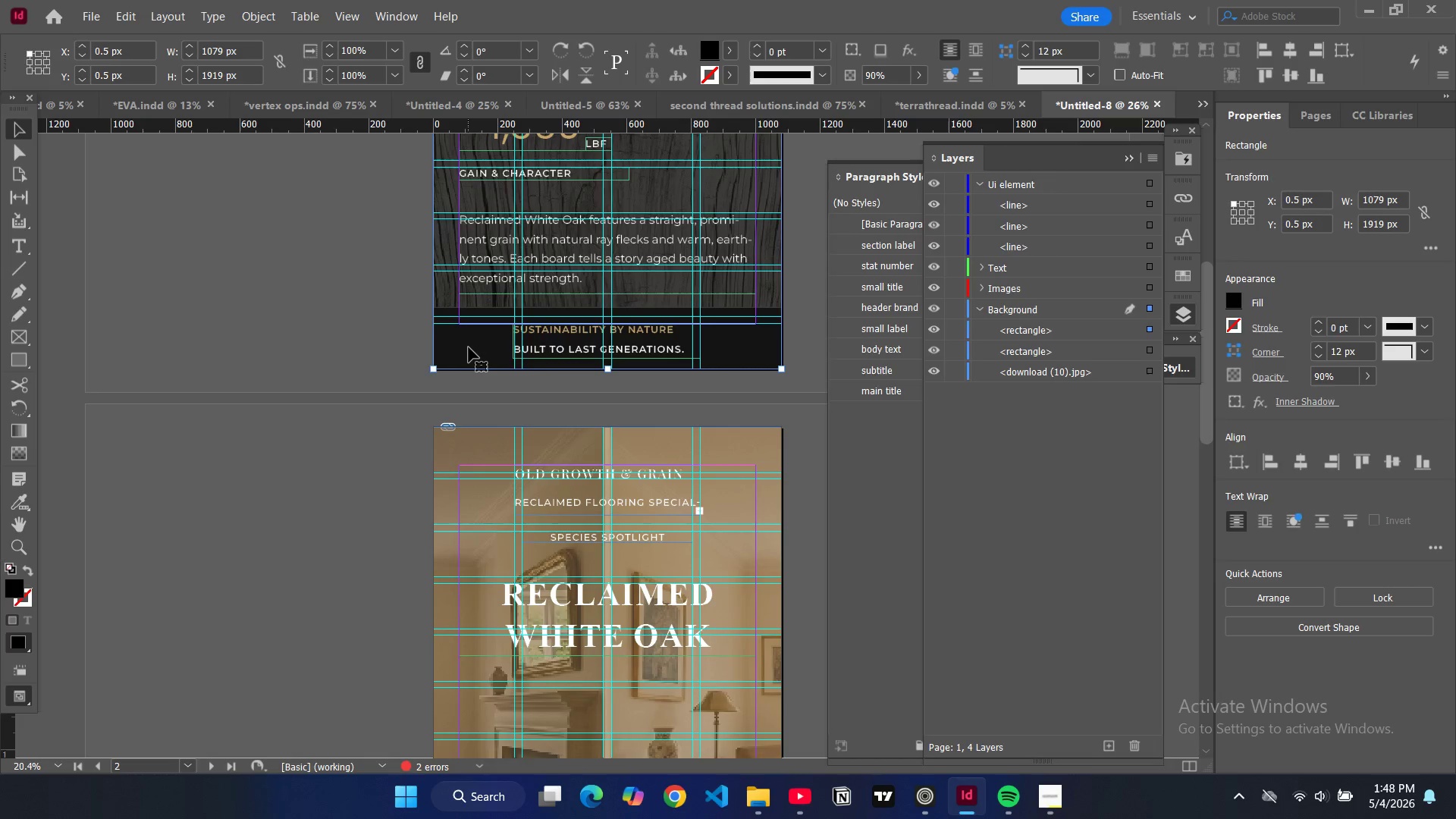 
double_click([469, 347])
 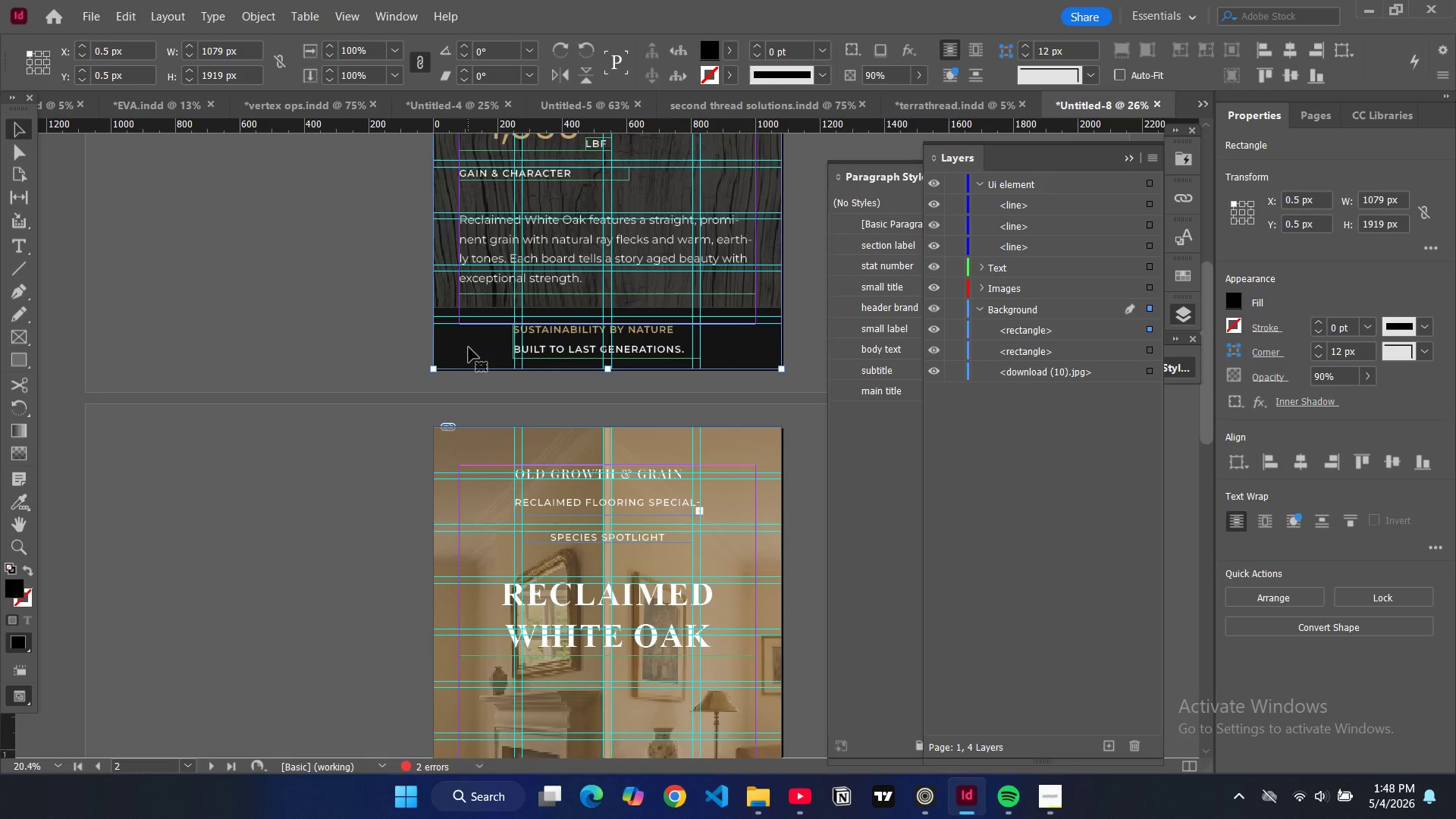 
triple_click([469, 347])
 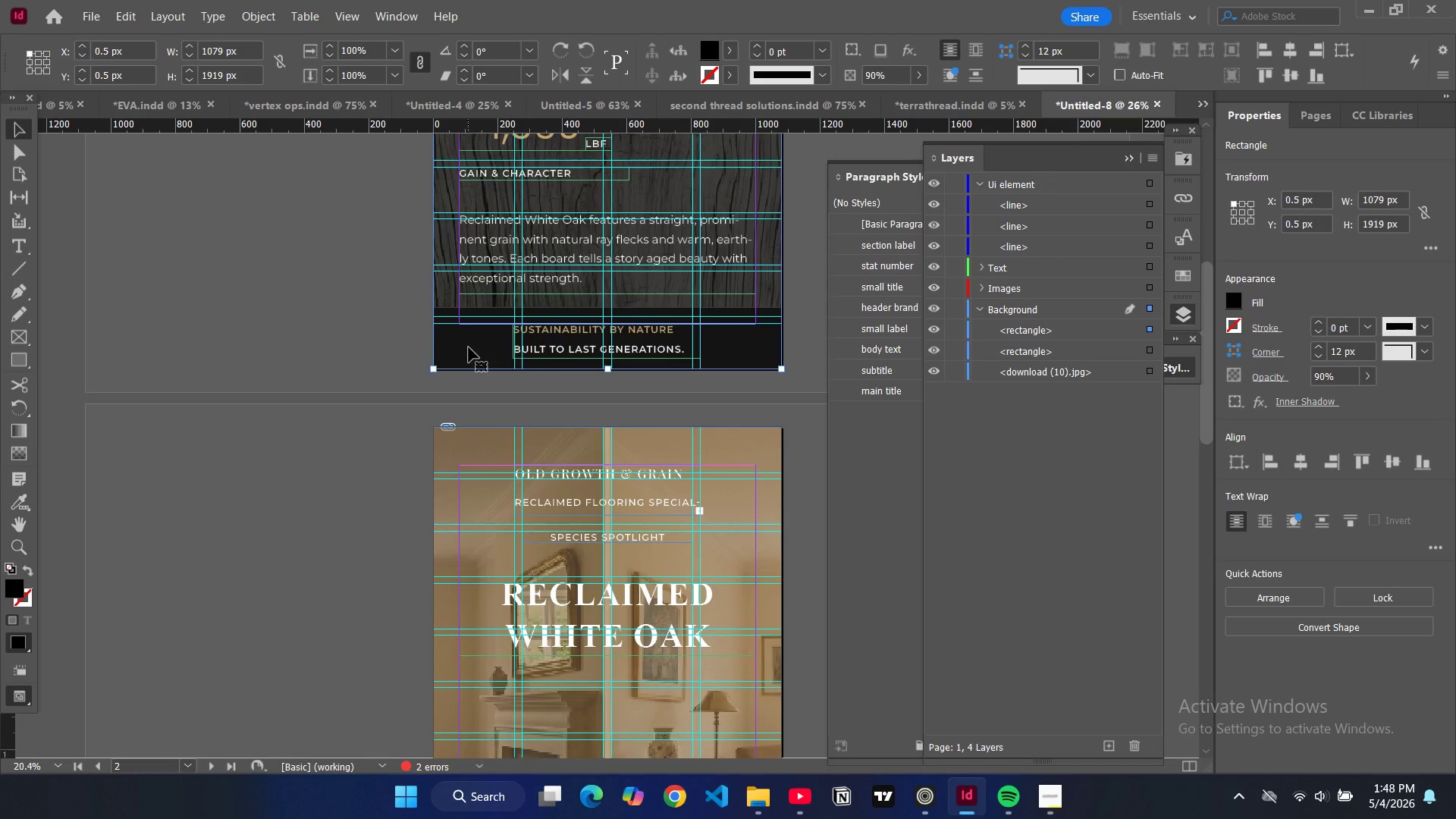 
triple_click([469, 347])
 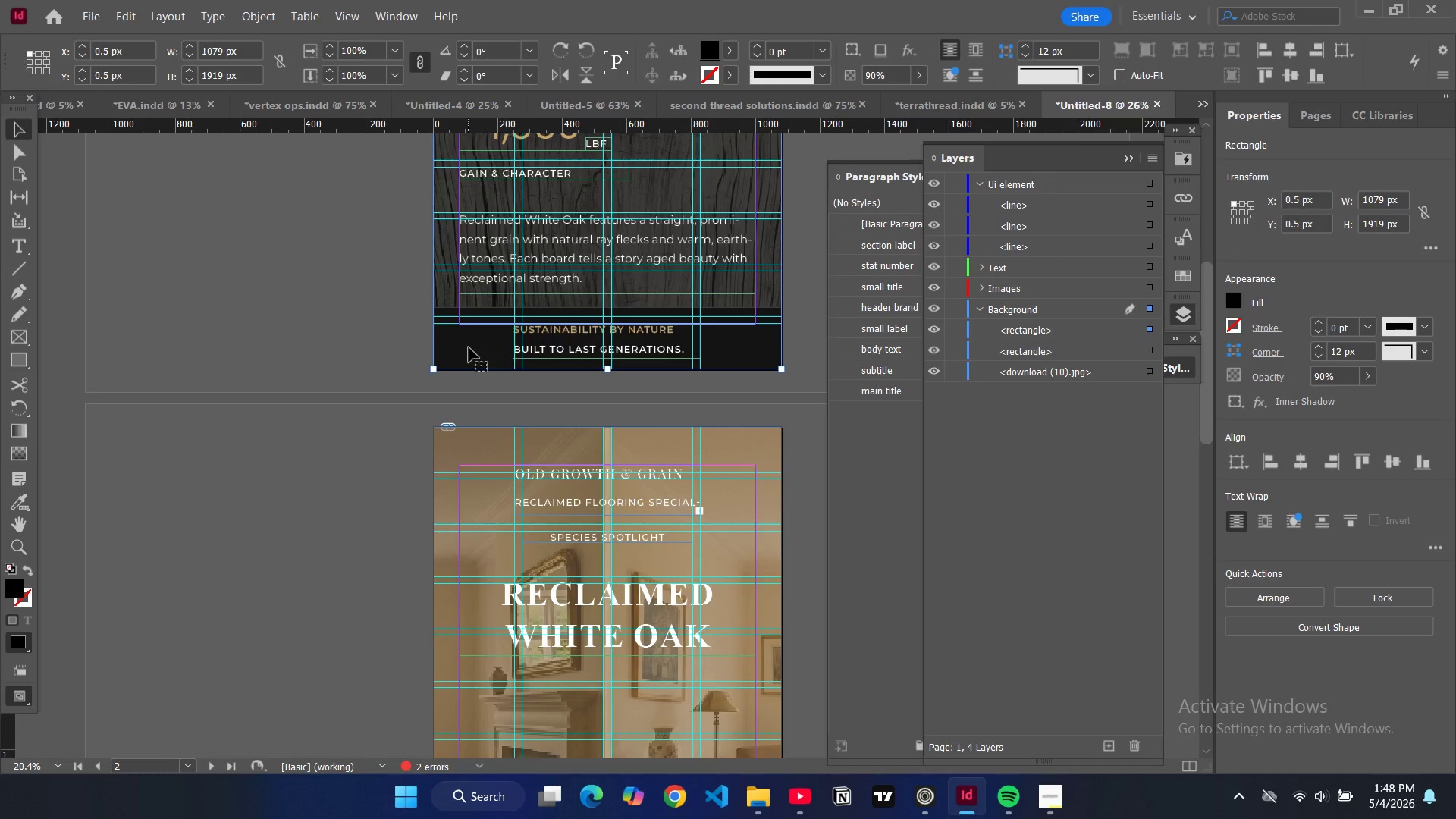 
triple_click([469, 347])
 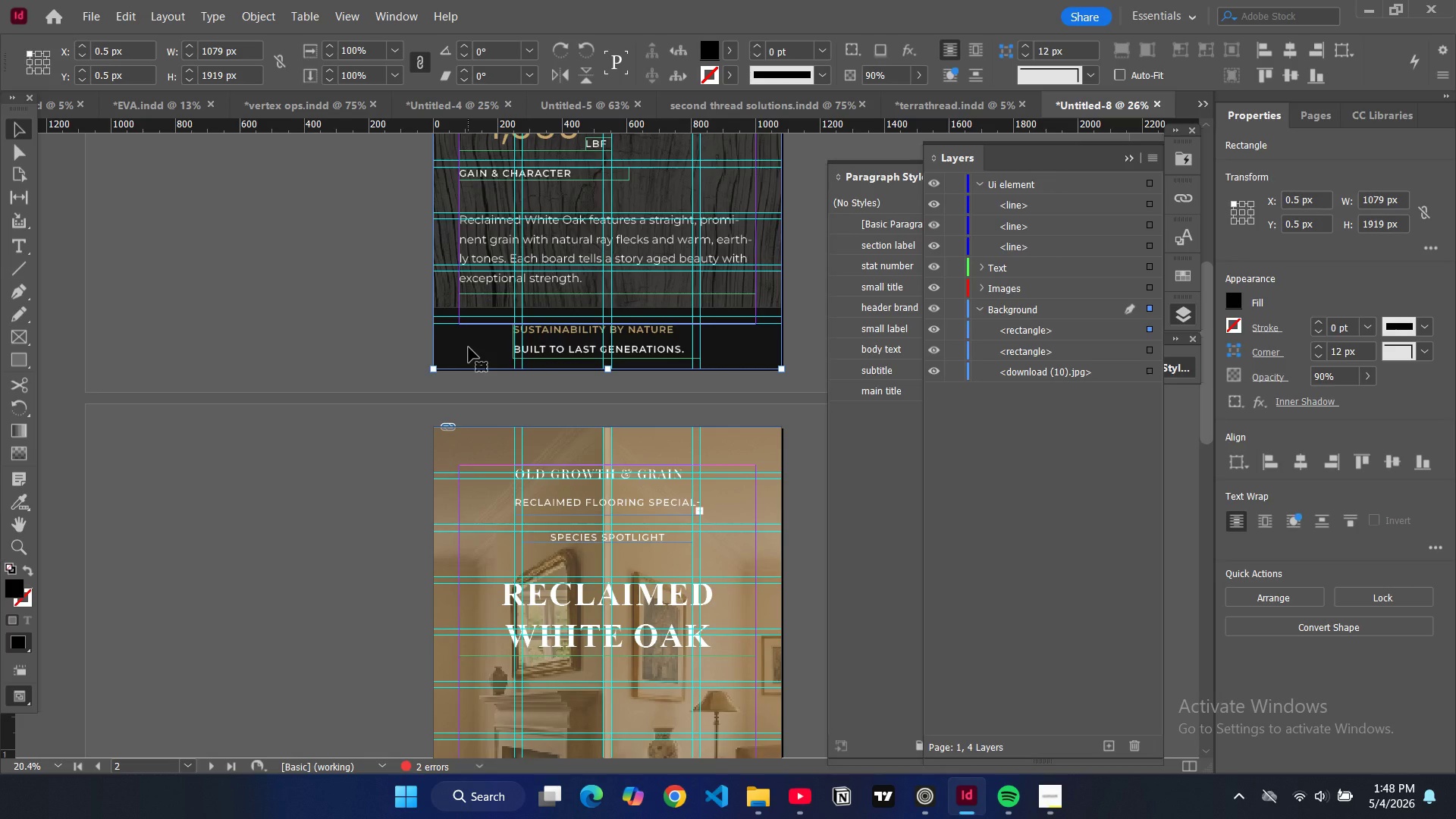 
triple_click([469, 347])
 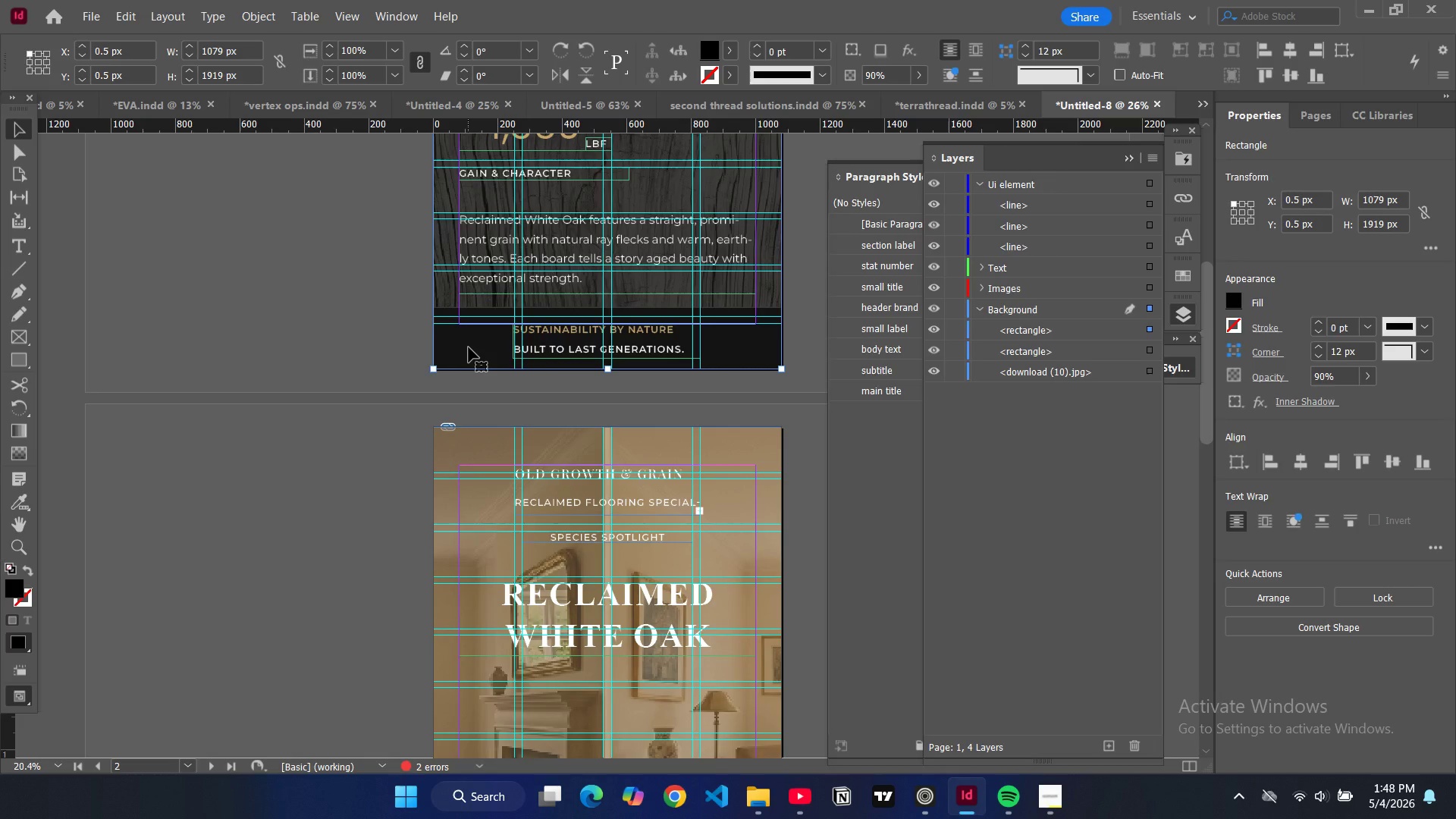 
triple_click([469, 347])
 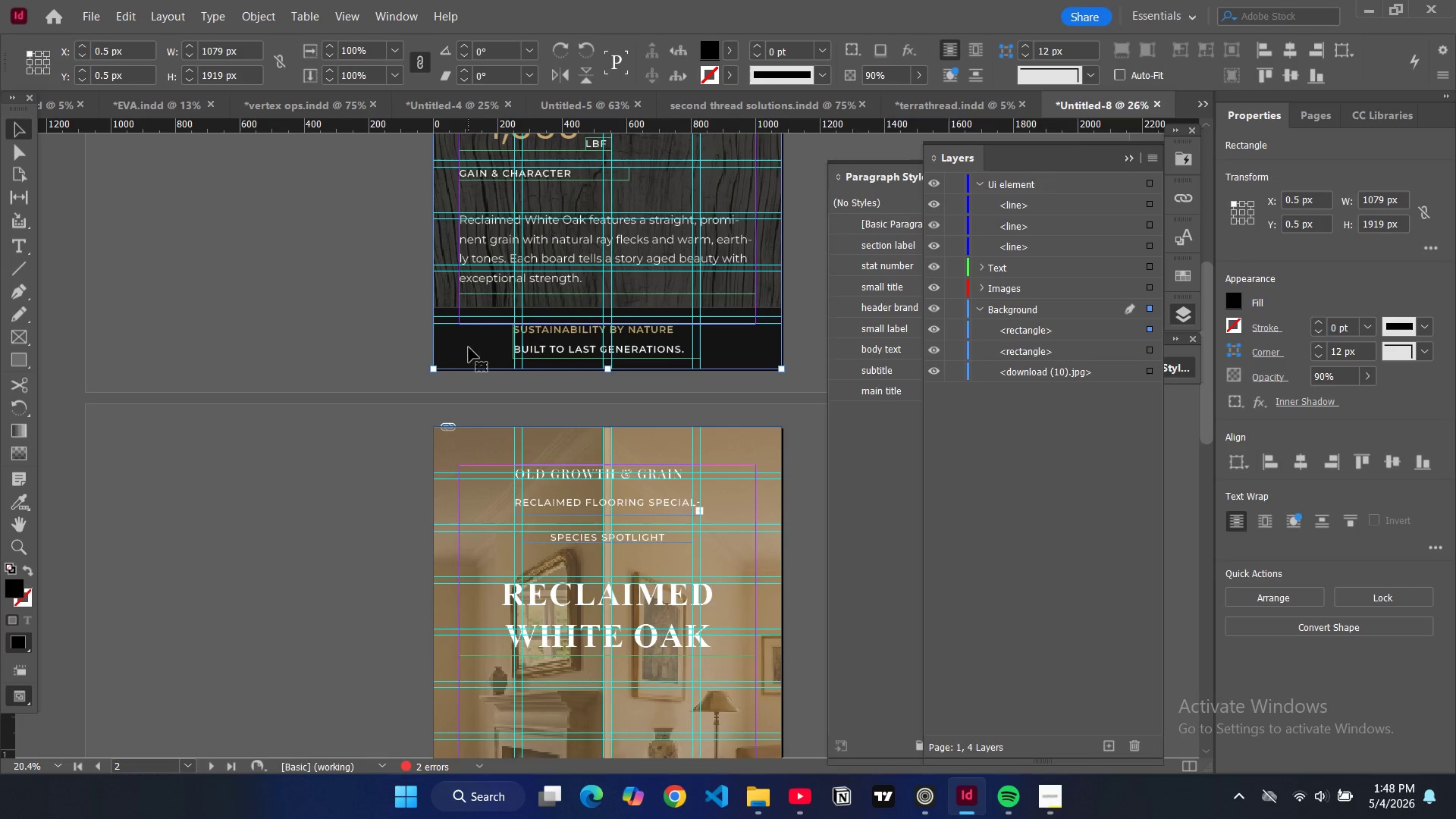 
triple_click([469, 347])
 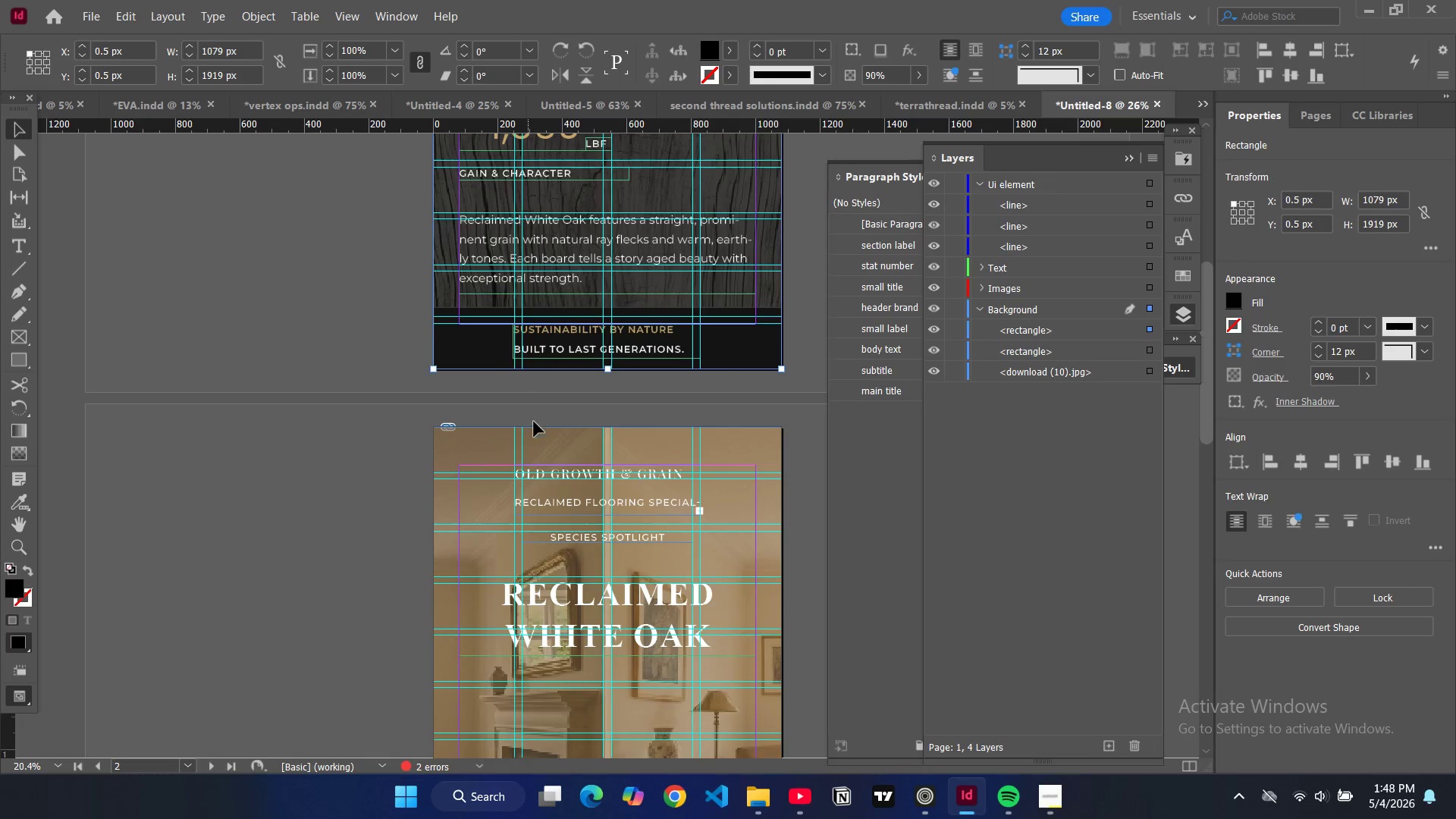 
left_click([534, 422])
 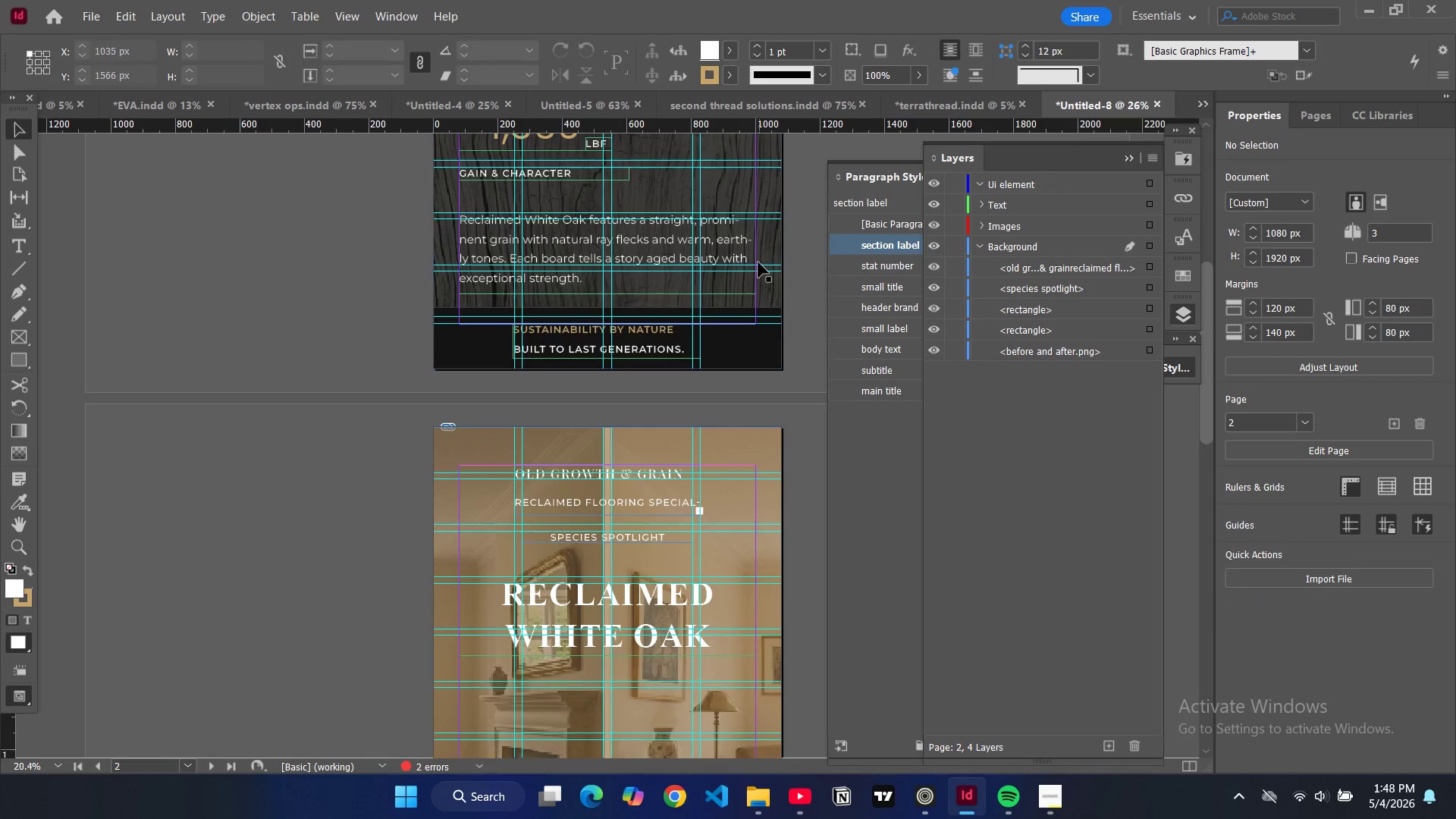 
left_click([765, 254])
 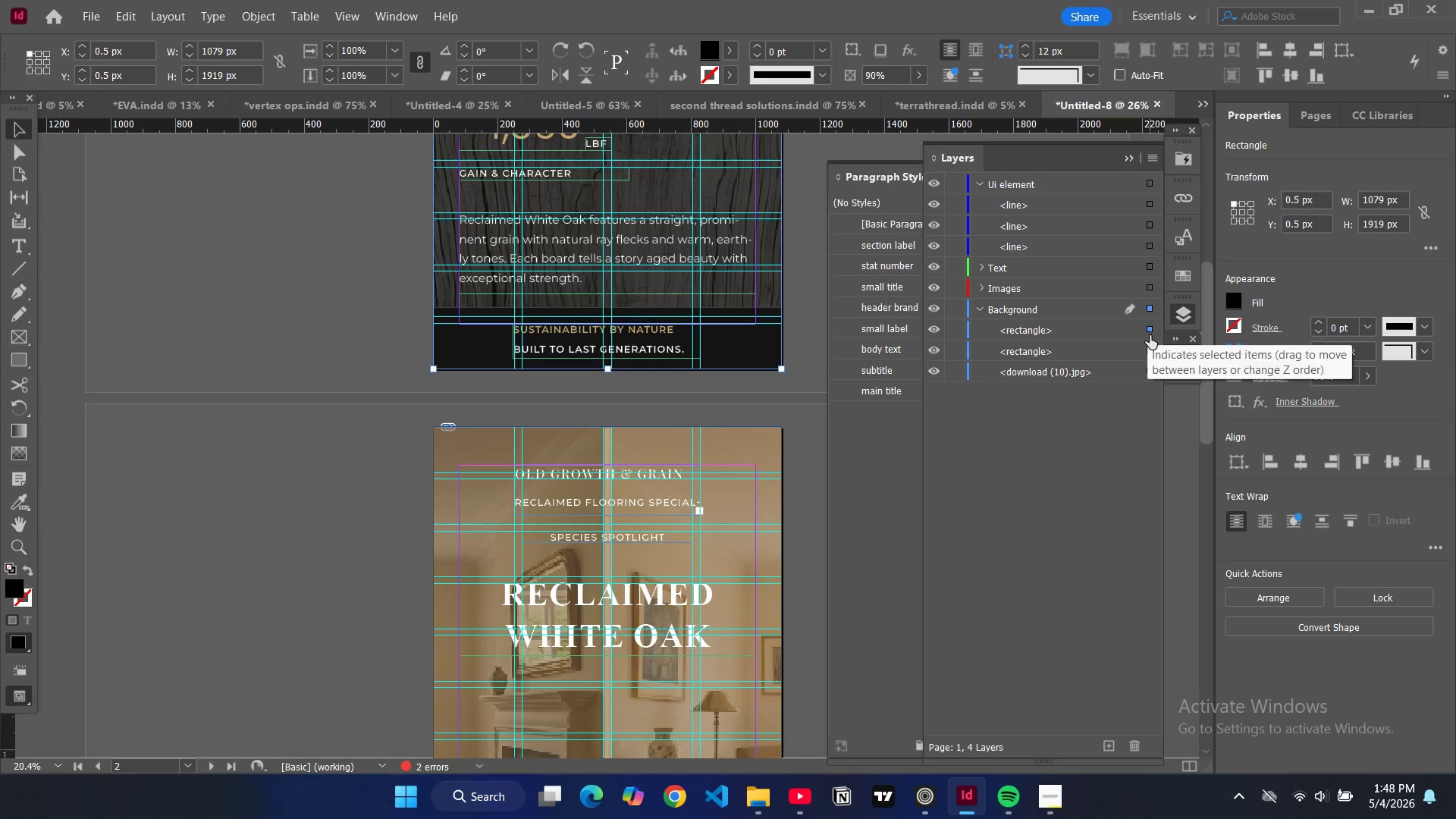 
left_click([1150, 350])
 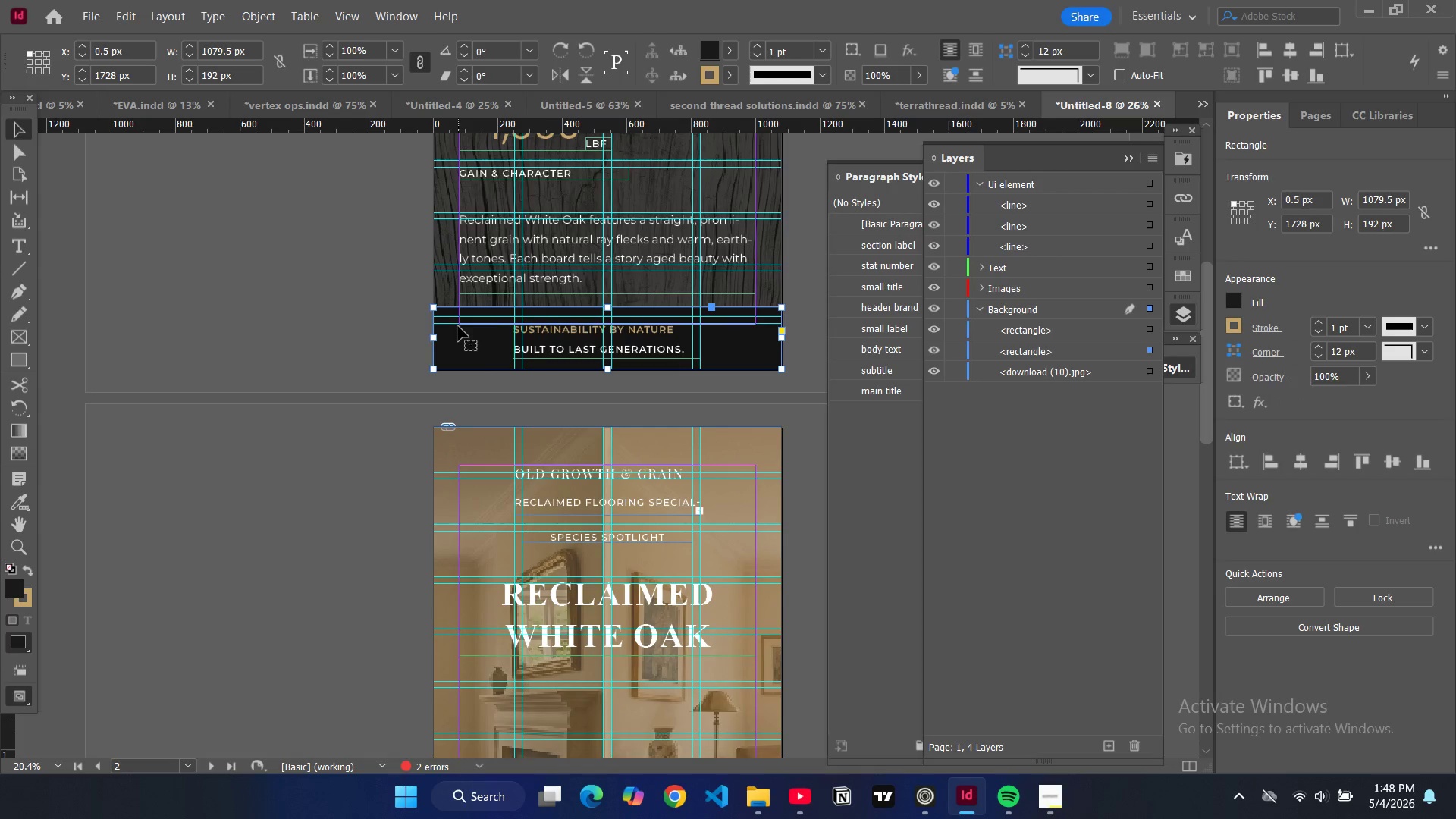 
left_click([466, 346])
 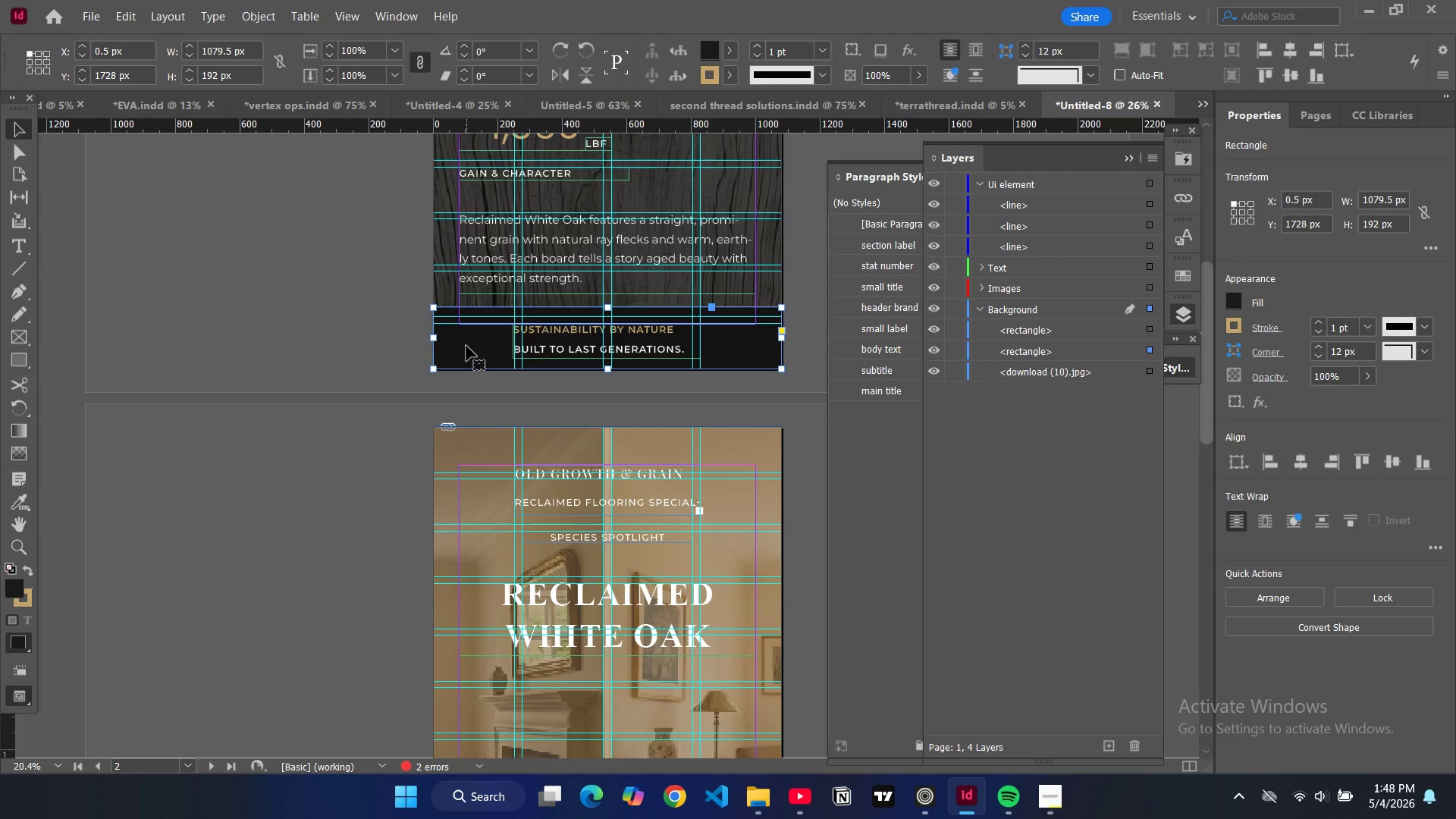 
key(Control+C)
 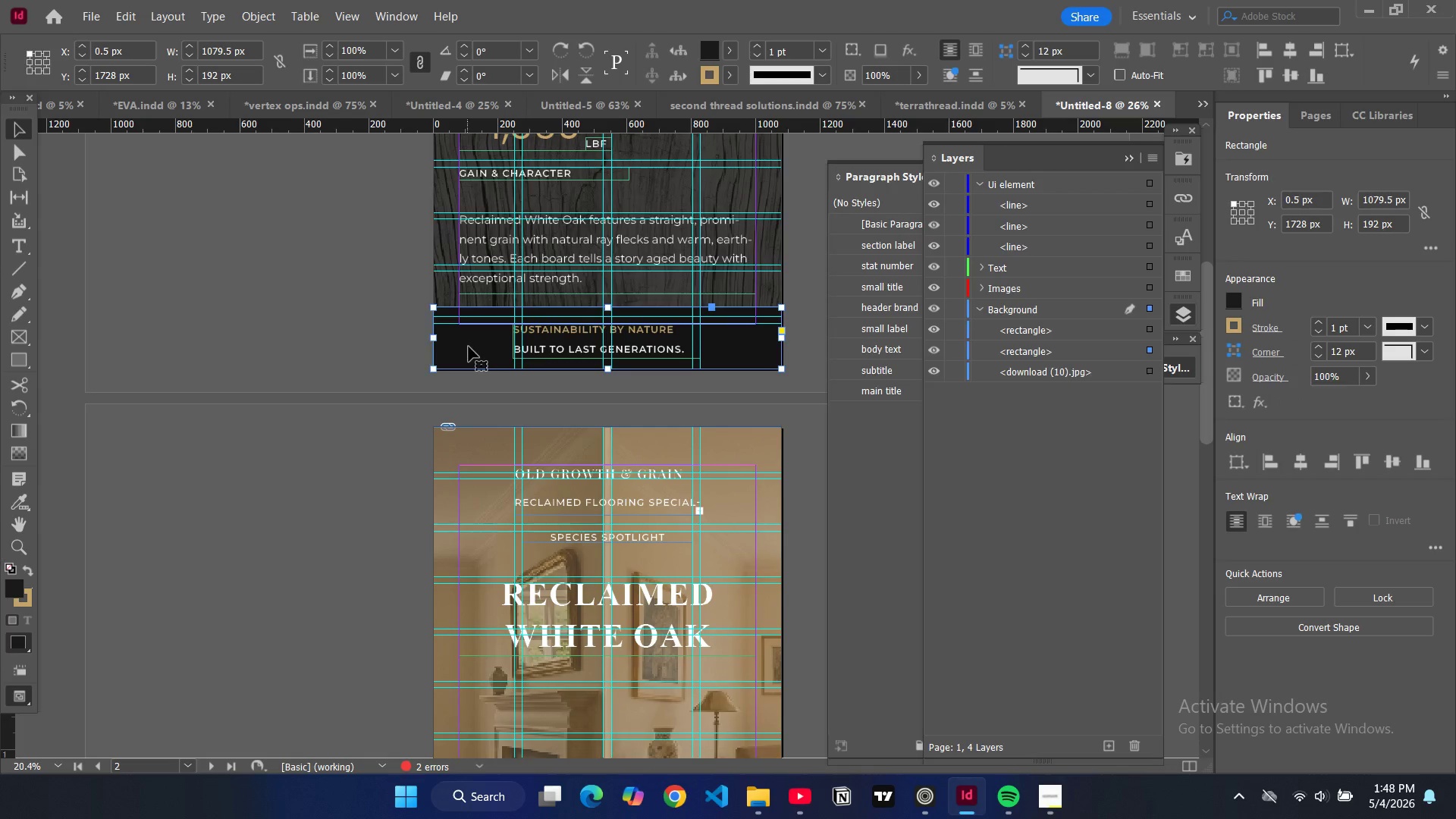 
key(Control+V)
 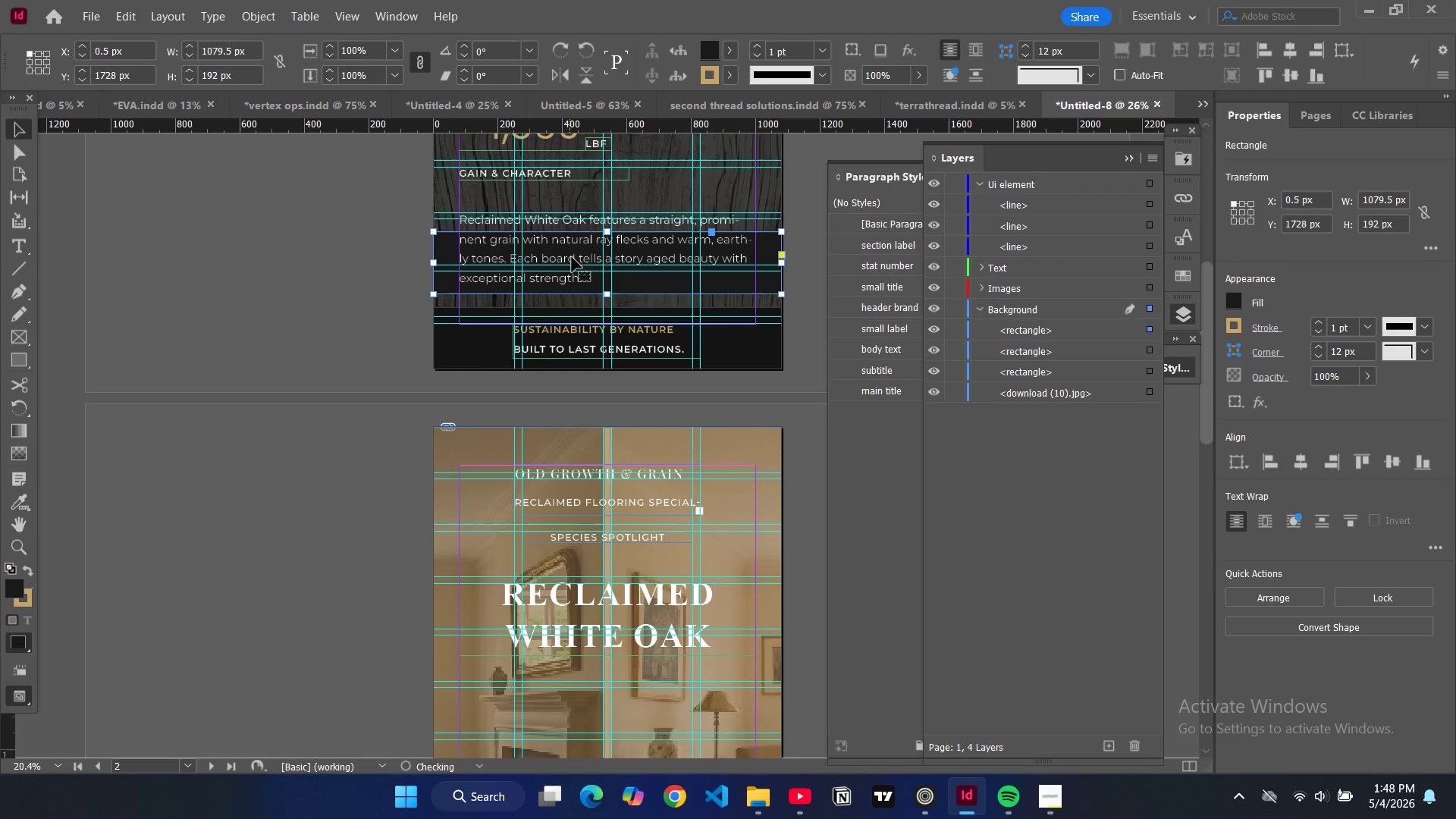 
left_click_drag(start_coordinate=[575, 264], to_coordinate=[565, 537])
 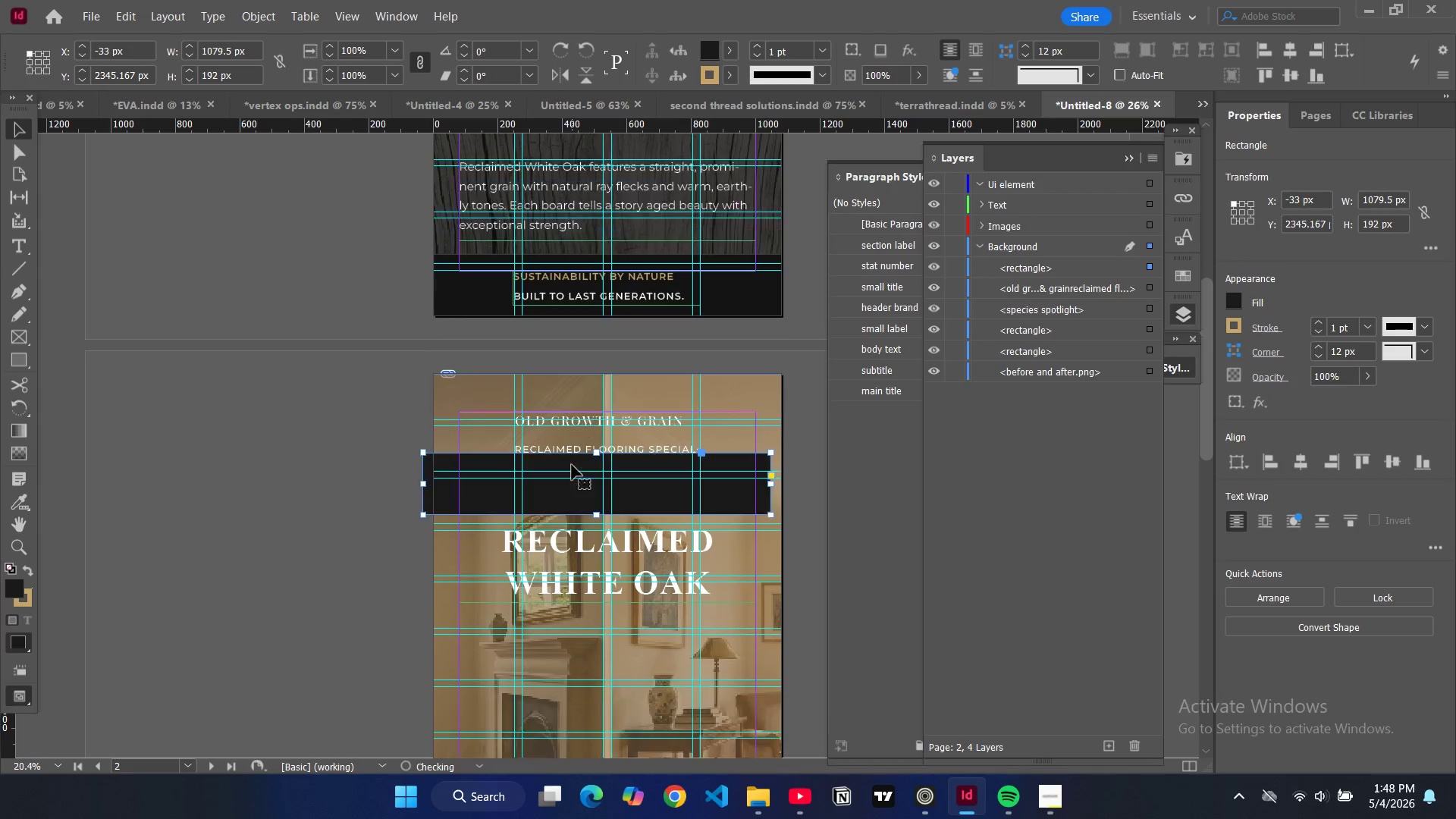 
scroll: coordinate [501, 253], scroll_direction: down, amount: 7.0
 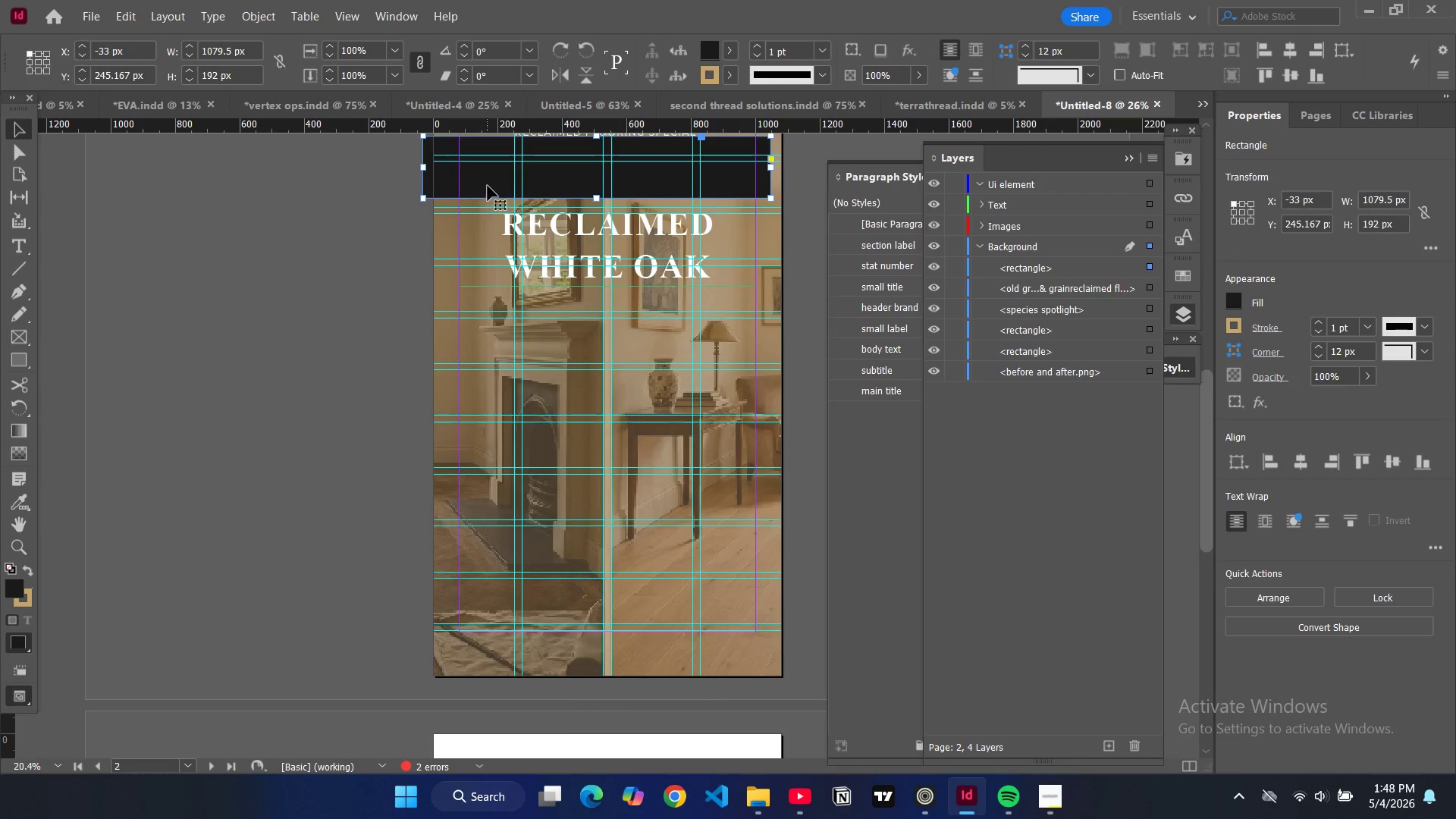 
left_click_drag(start_coordinate=[488, 186], to_coordinate=[499, 665])
 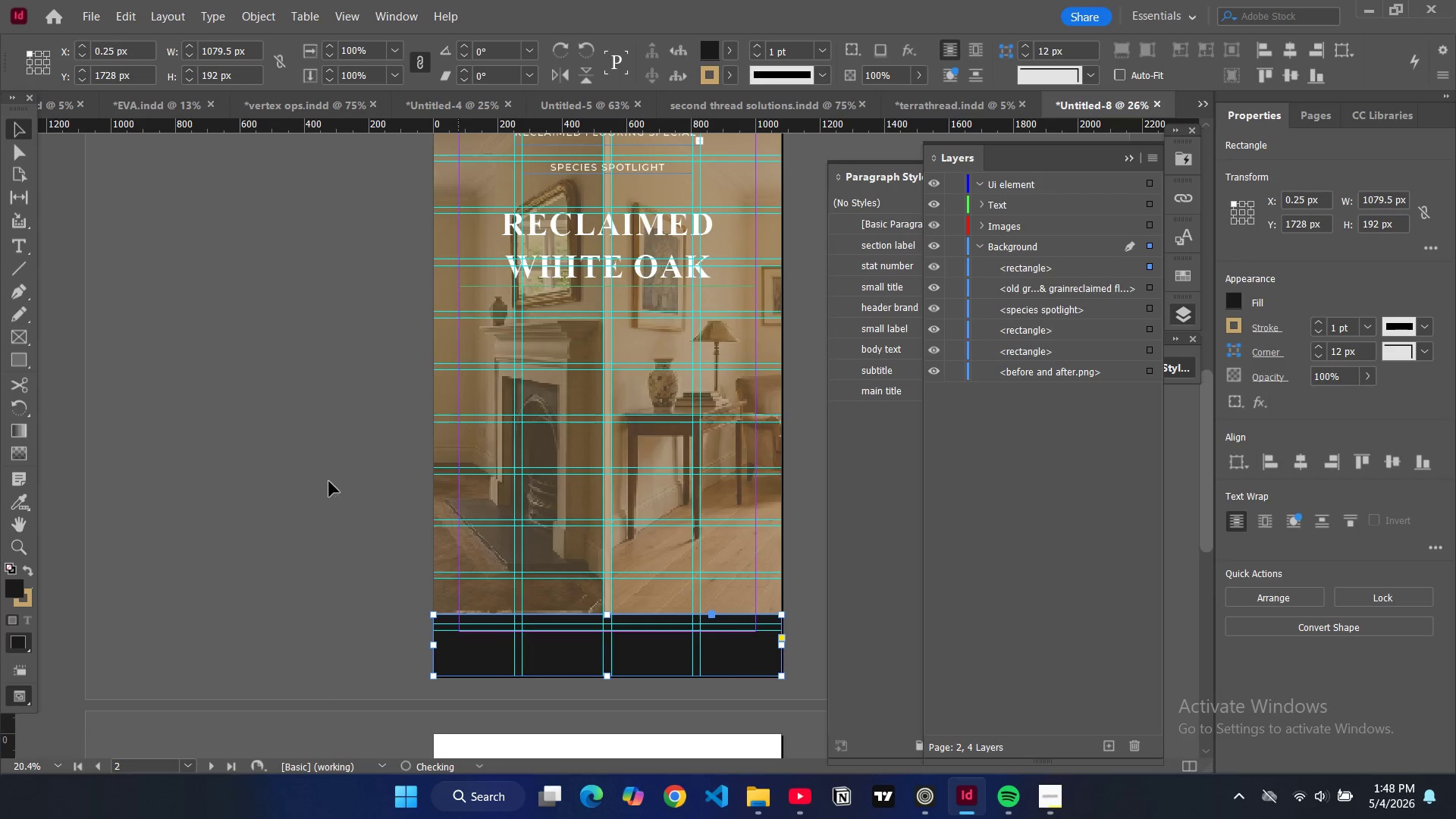 
left_click([329, 482])
 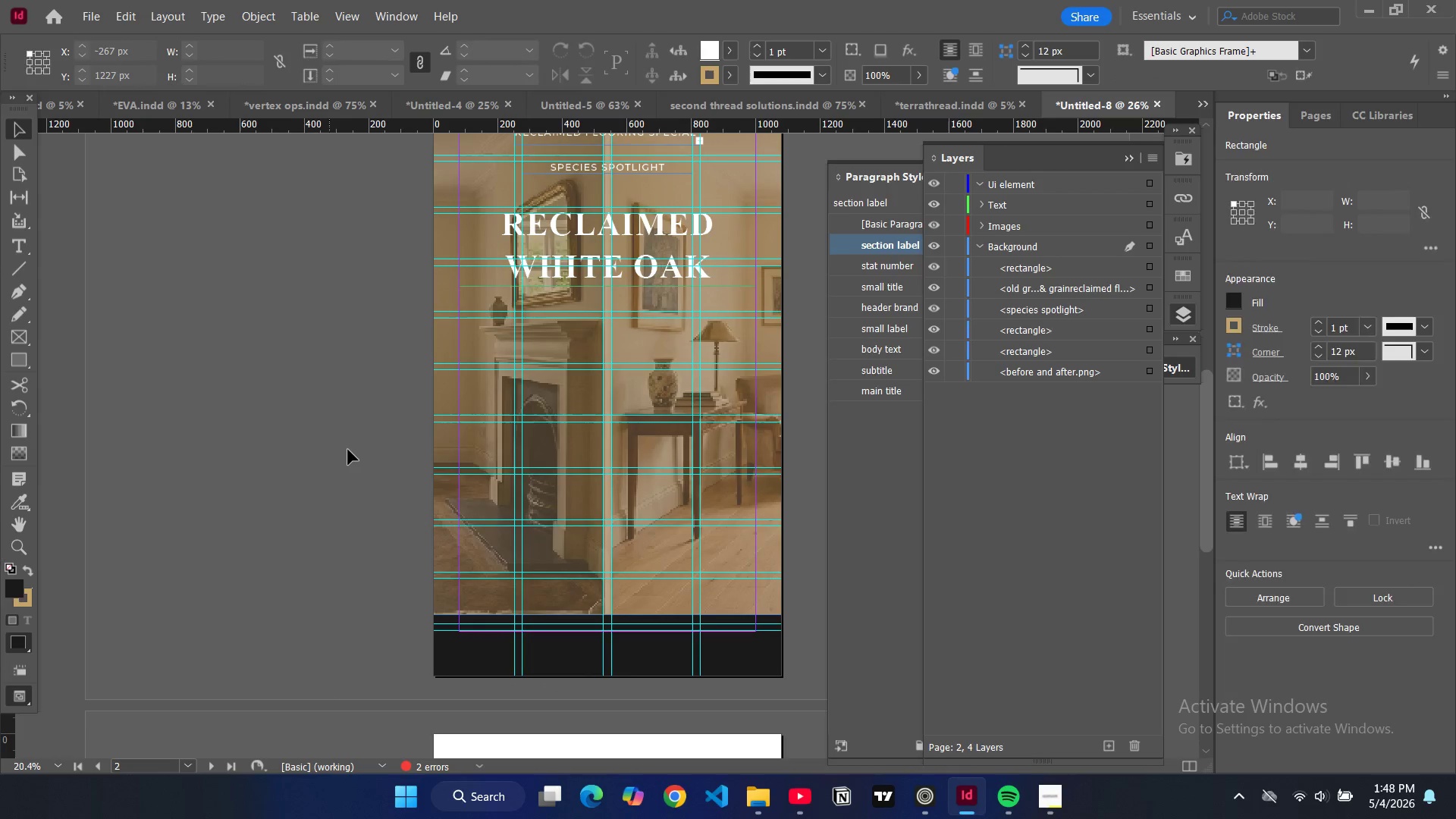 
key(W)
 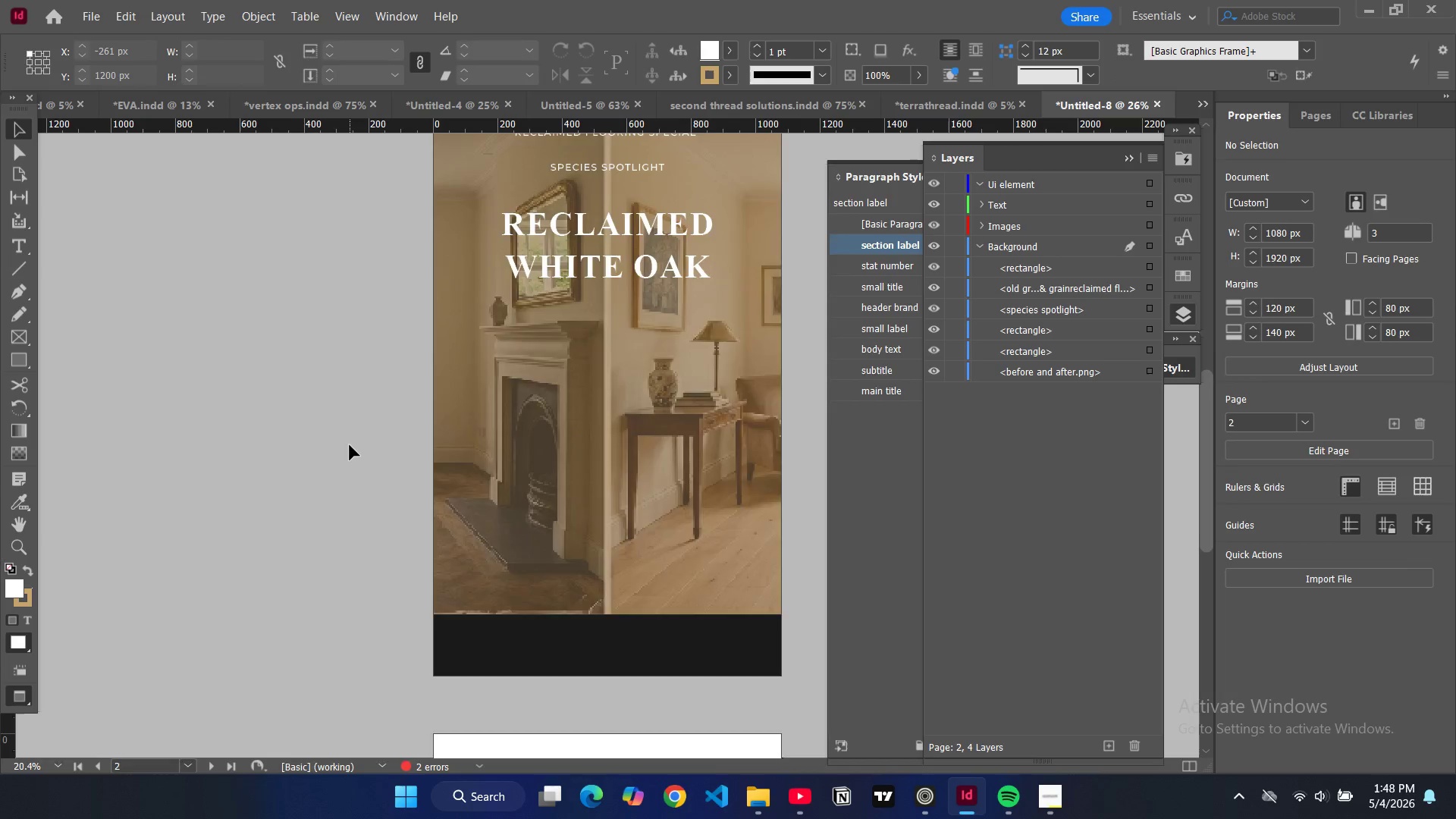 
scroll: coordinate [350, 444], scroll_direction: up, amount: 3.0
 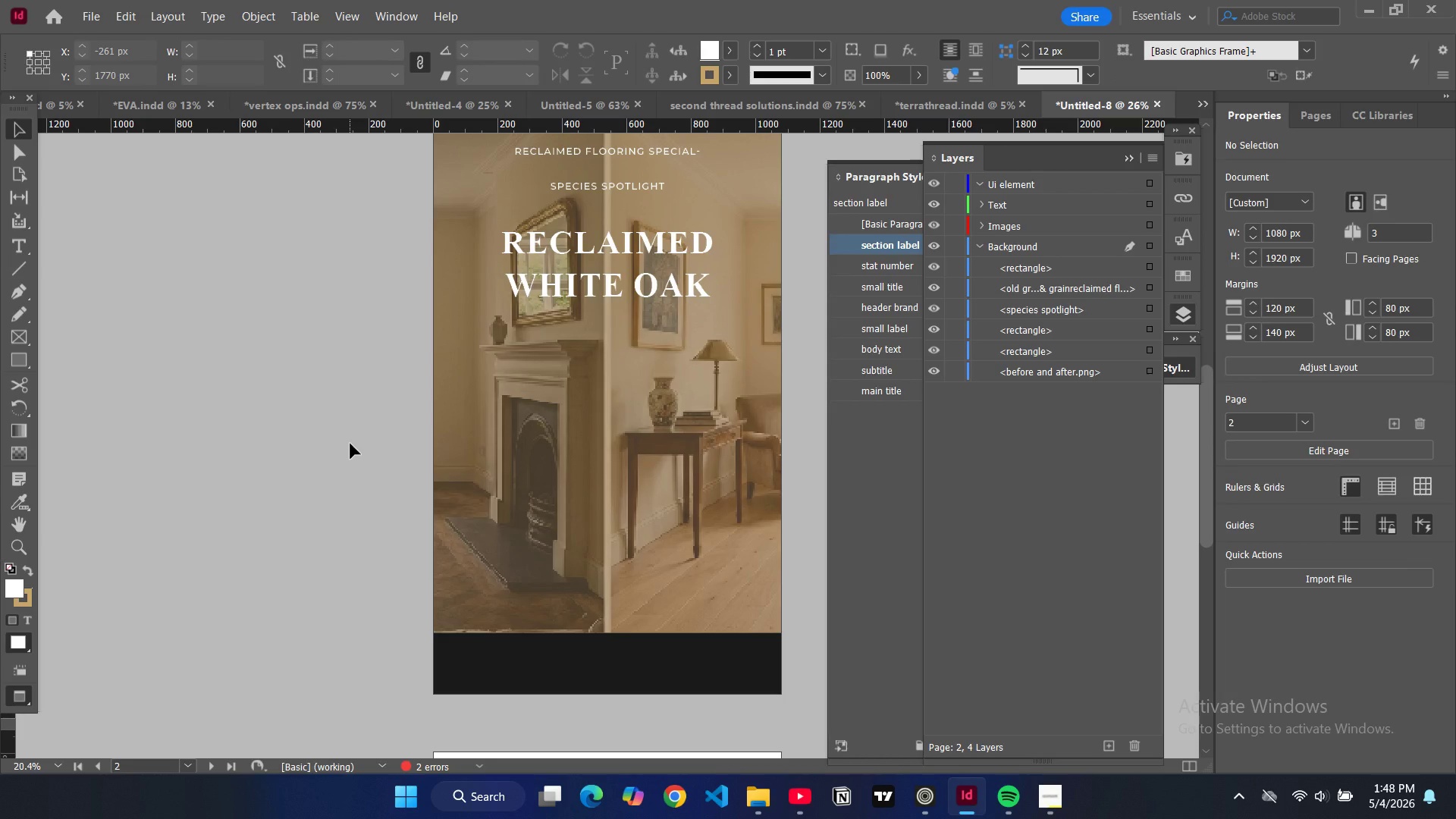 
key(W)
 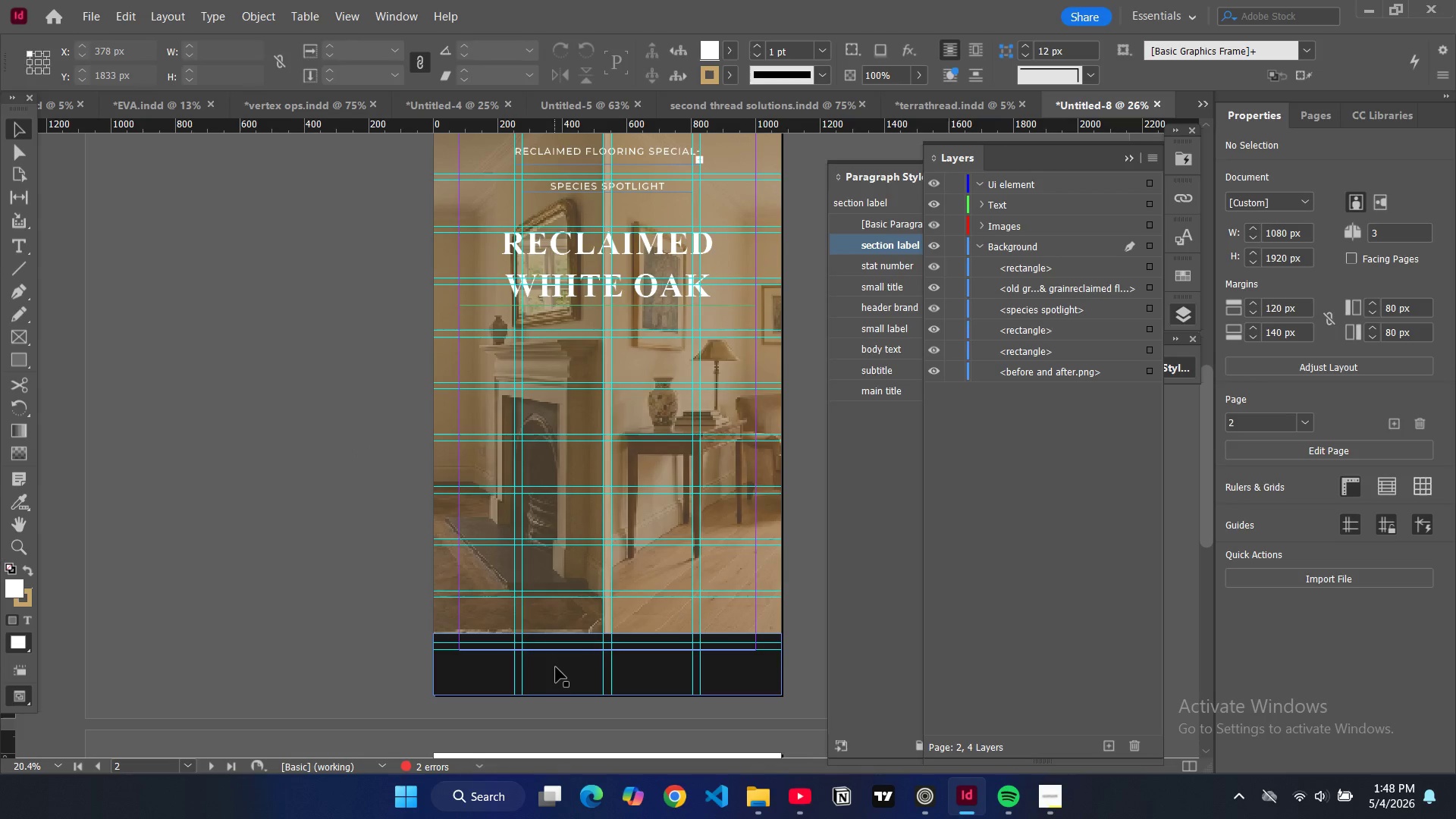 
left_click([556, 667])
 